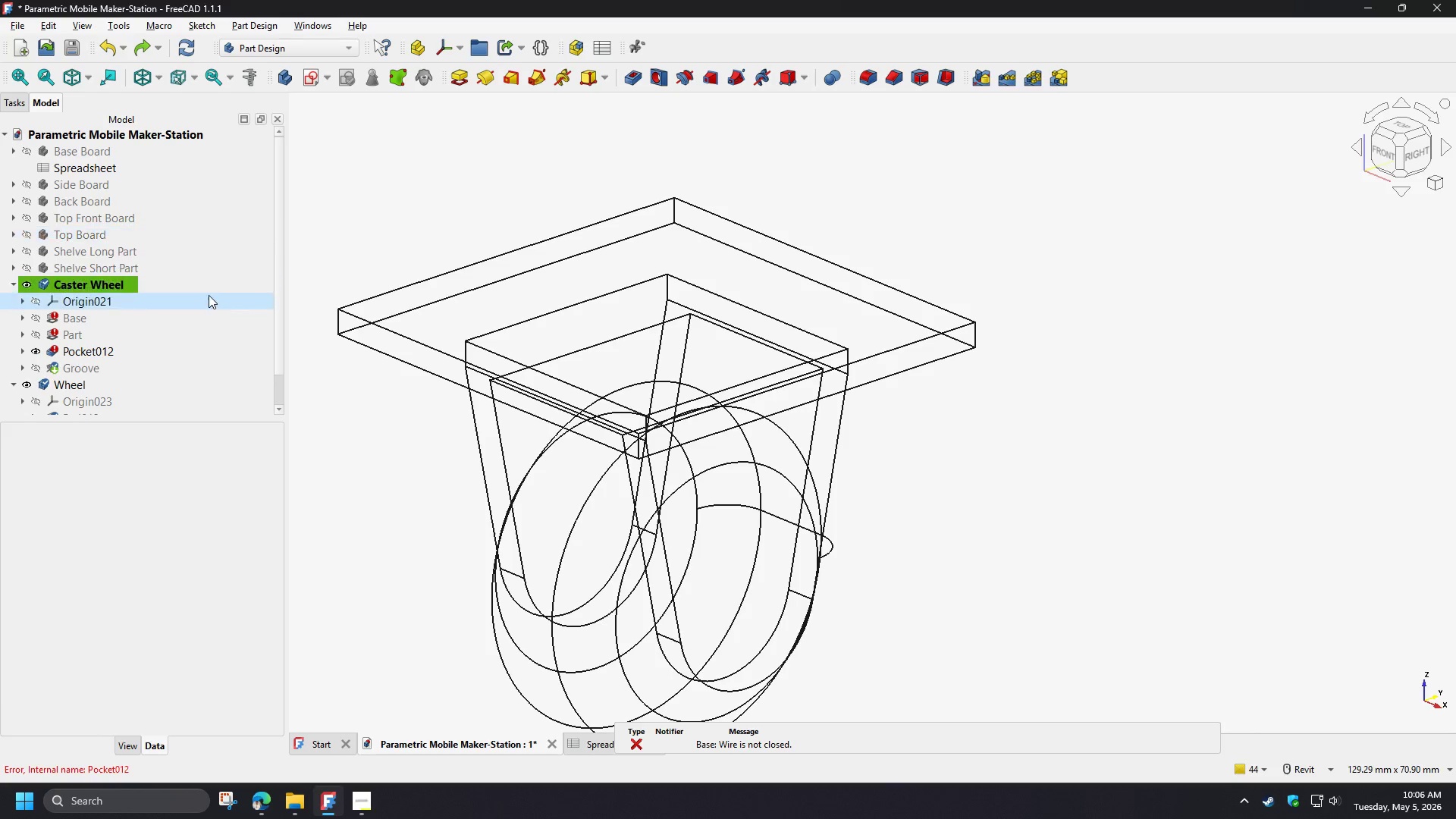 
key(Control+Z)
 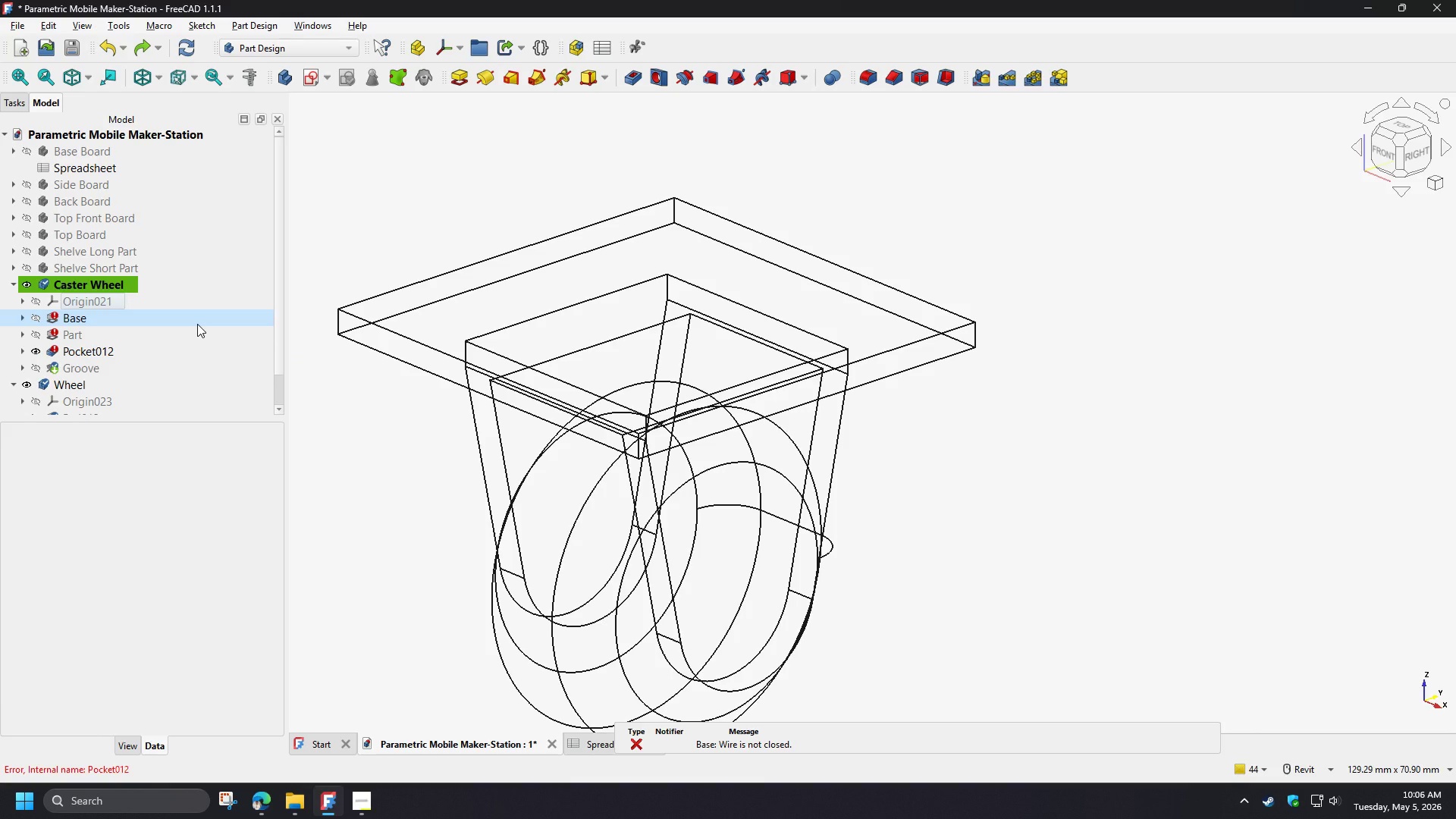 
key(Control+Z)
 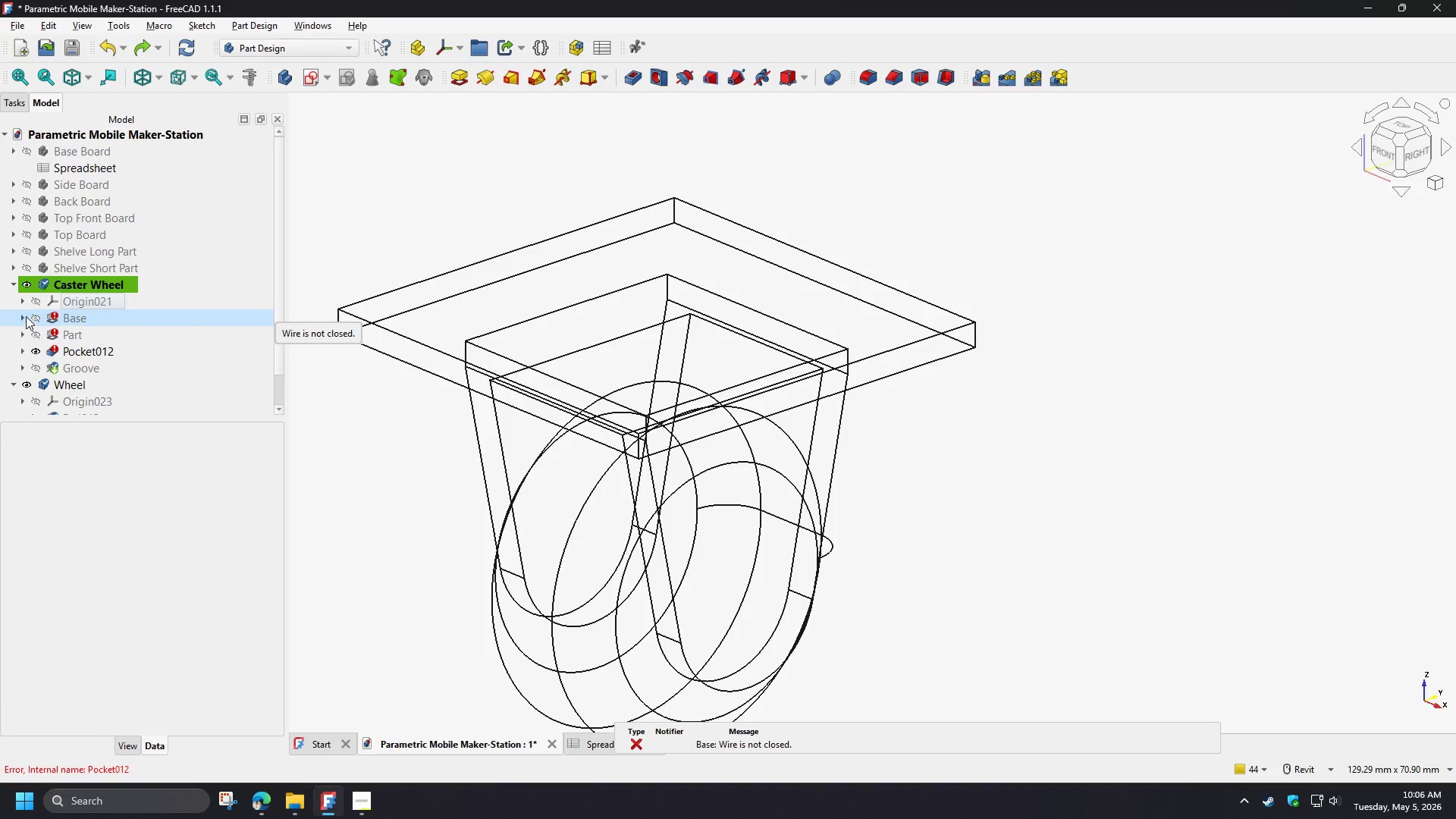 
left_click([24, 316])
 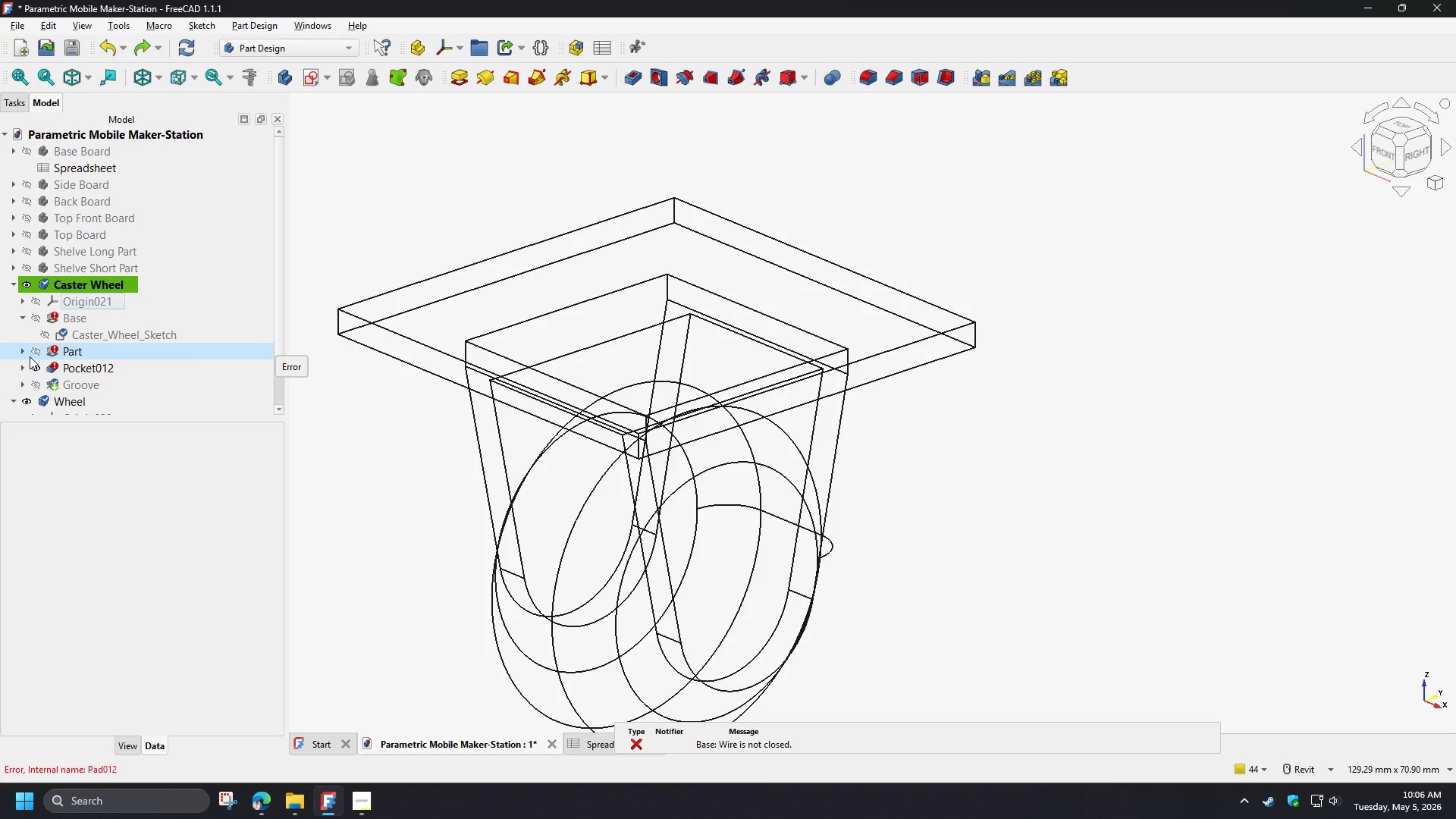 
left_click([26, 354])
 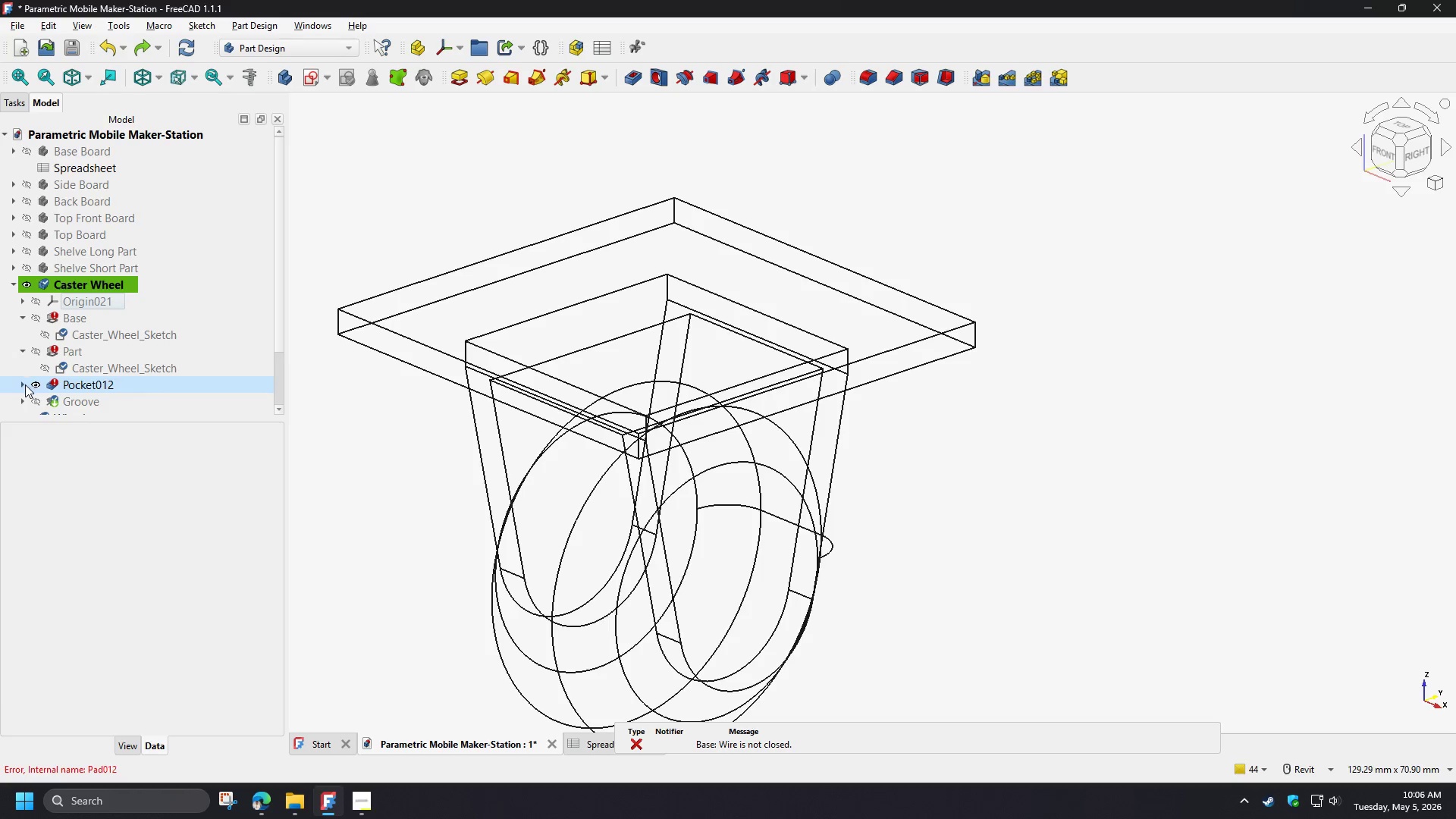 
left_click([25, 384])
 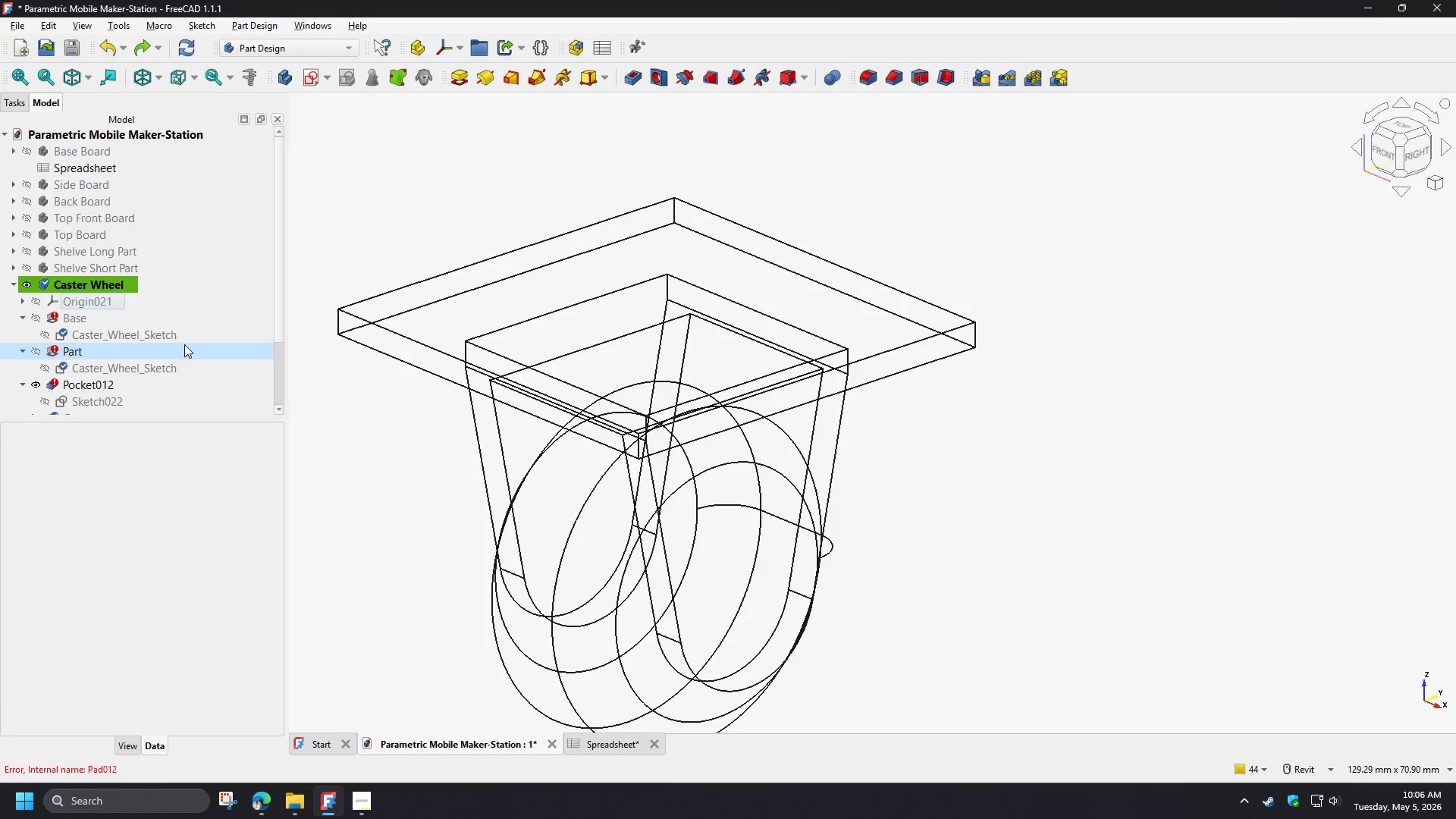 
key(Control+ControlLeft)
 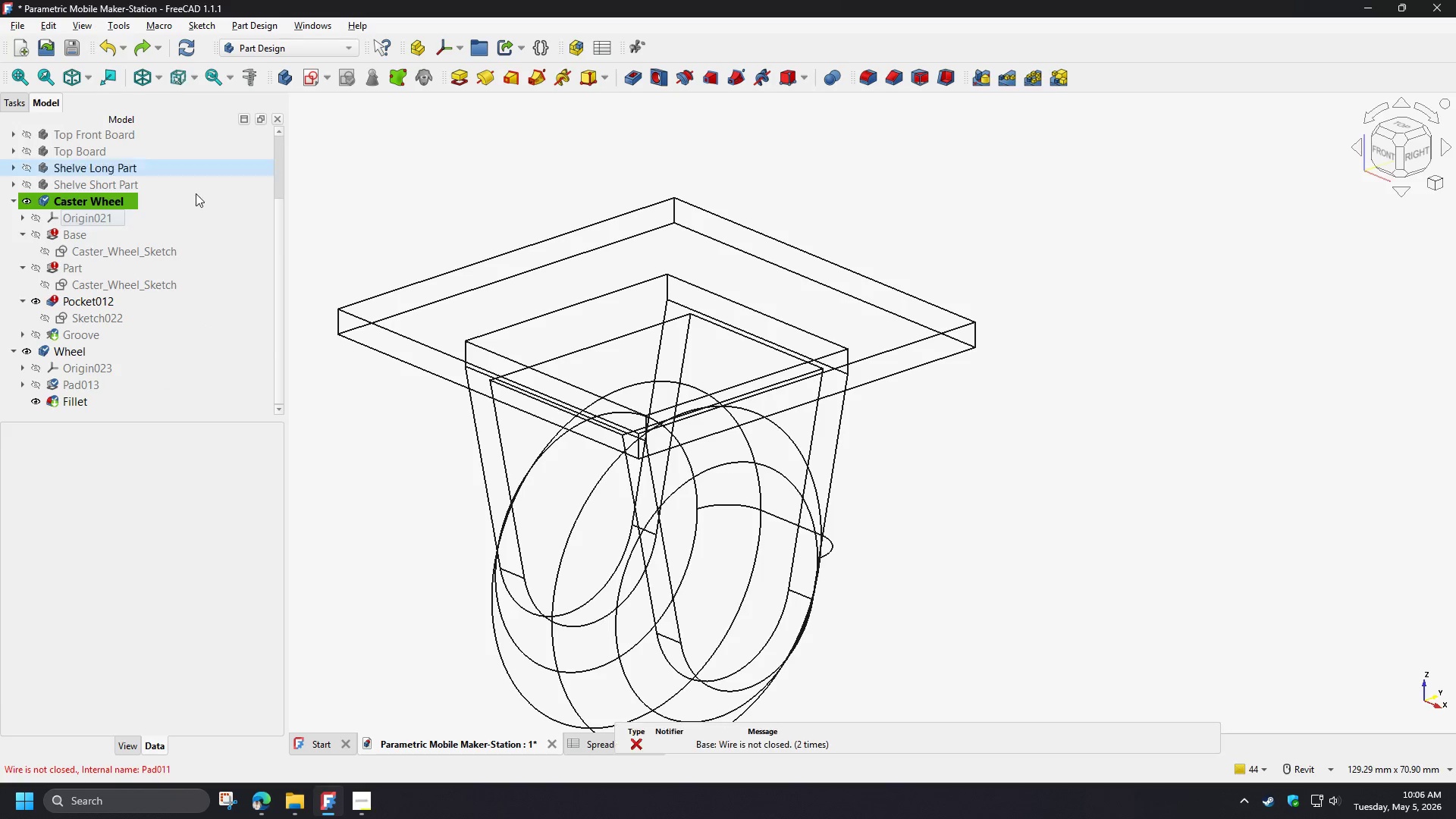 
scroll: coordinate [184, 344], scroll_direction: down, amount: 3.0
 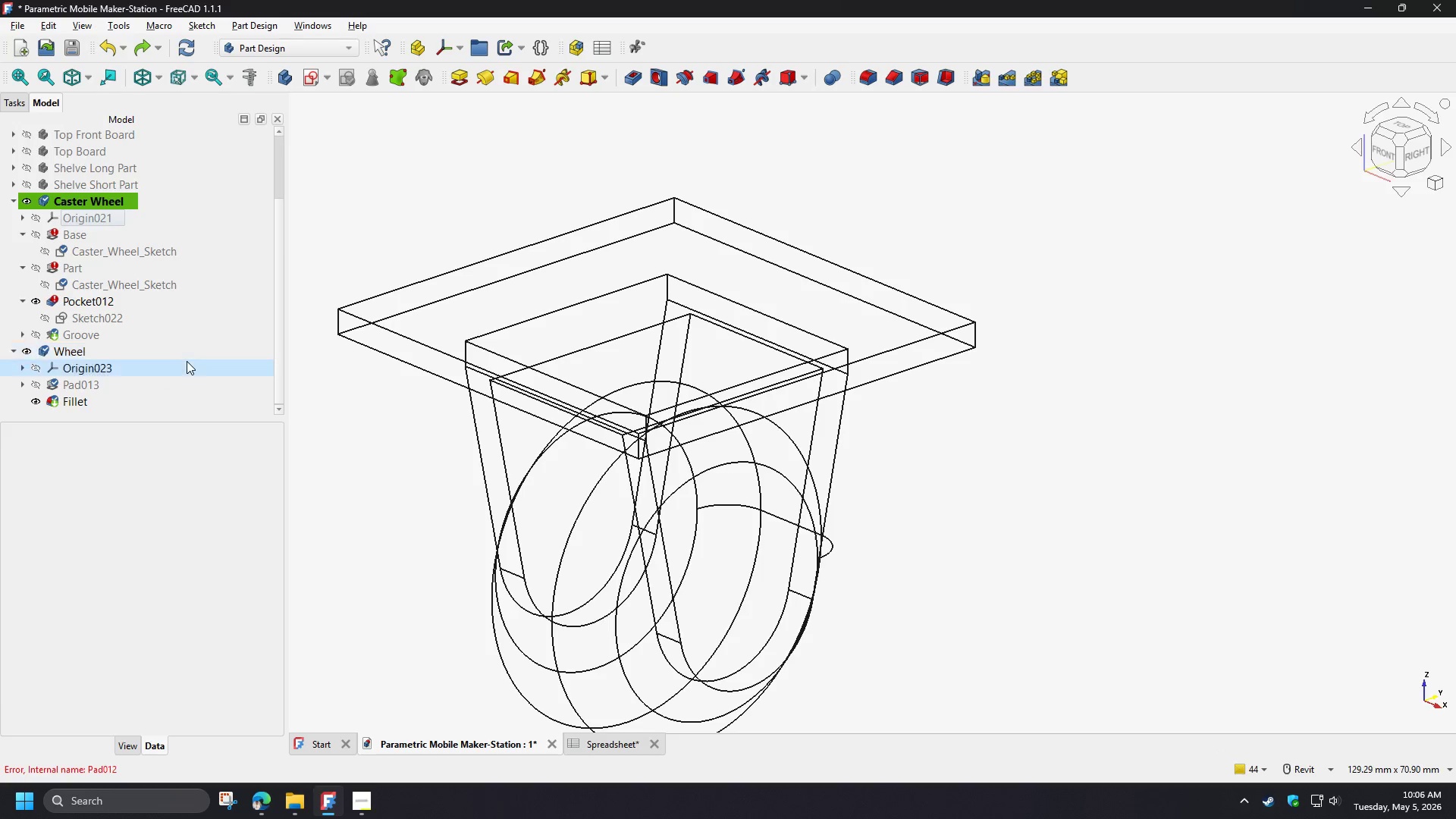 
hold_key(key=ControlLeft, duration=1.53)
 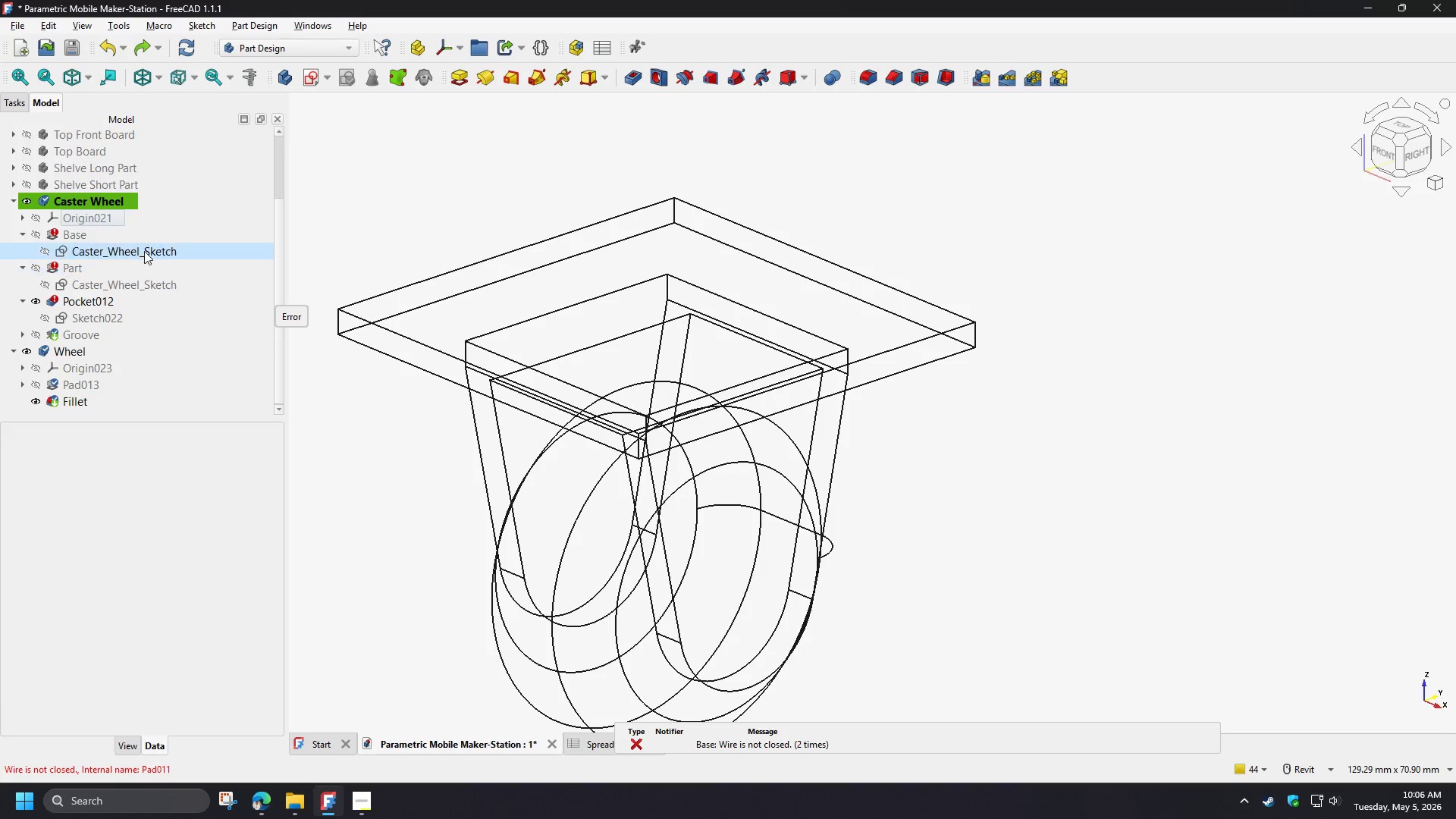 
key(Control+Z)
 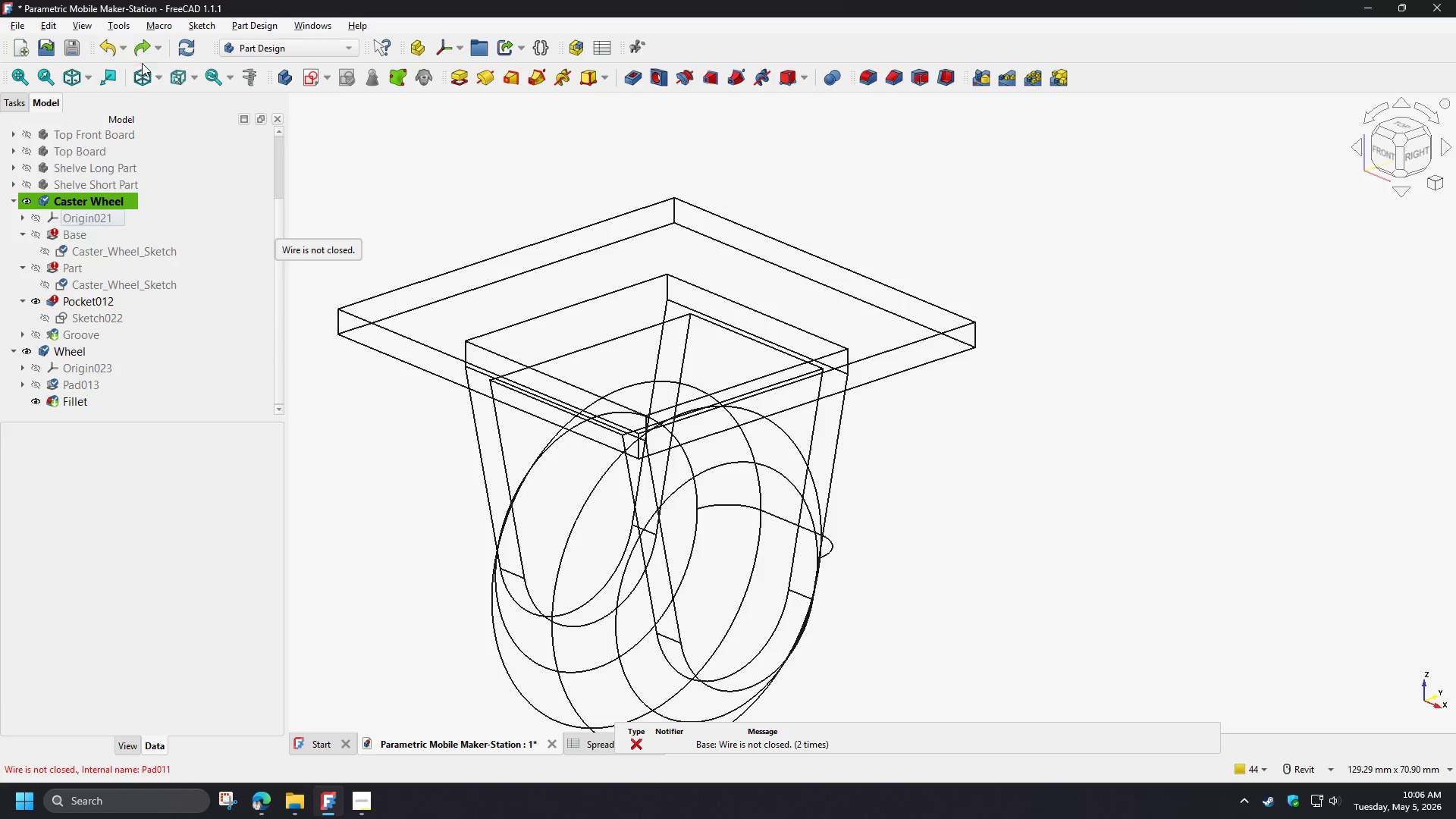 
left_click([184, 48])
 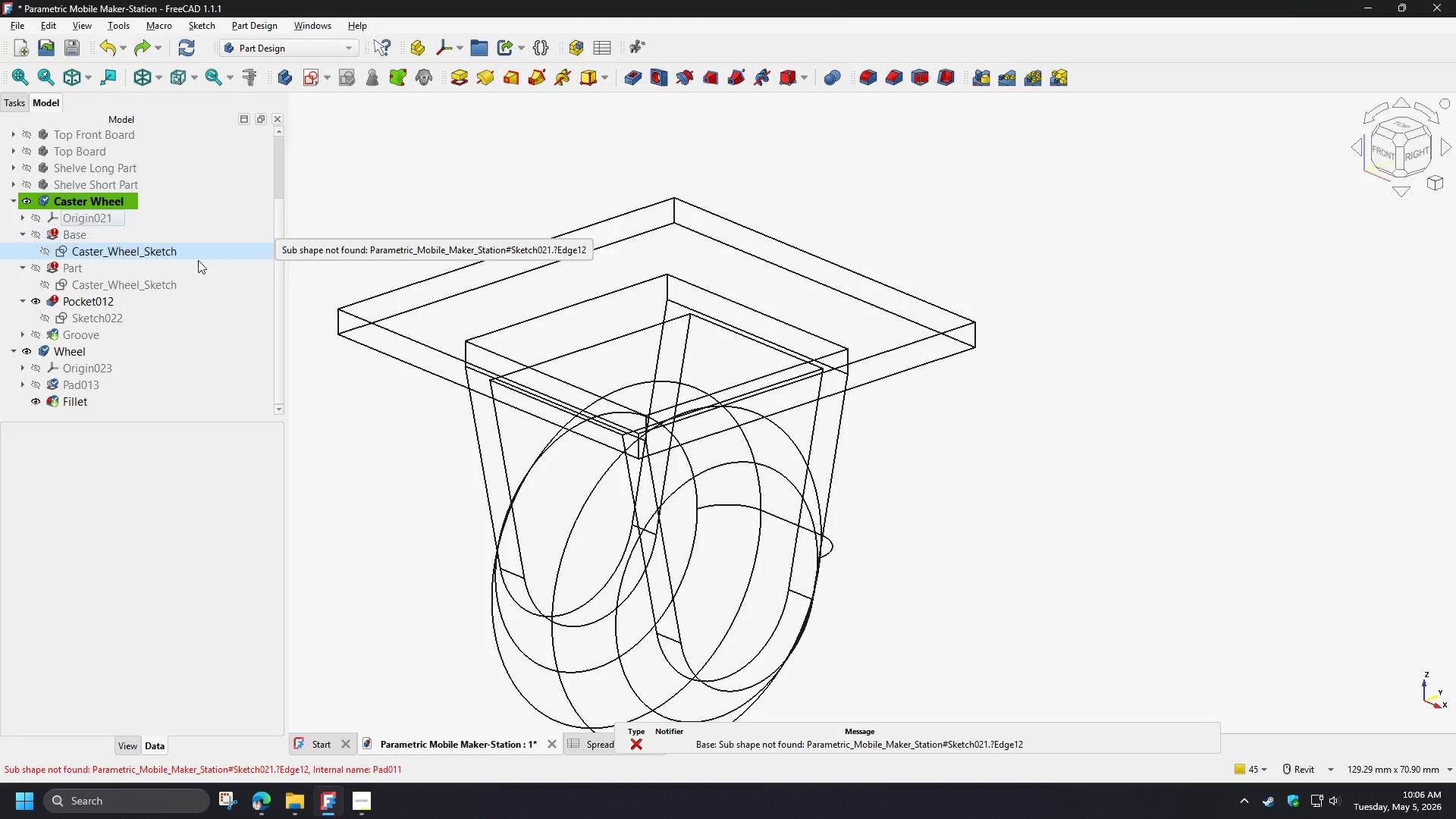 
key(Control+Z)
 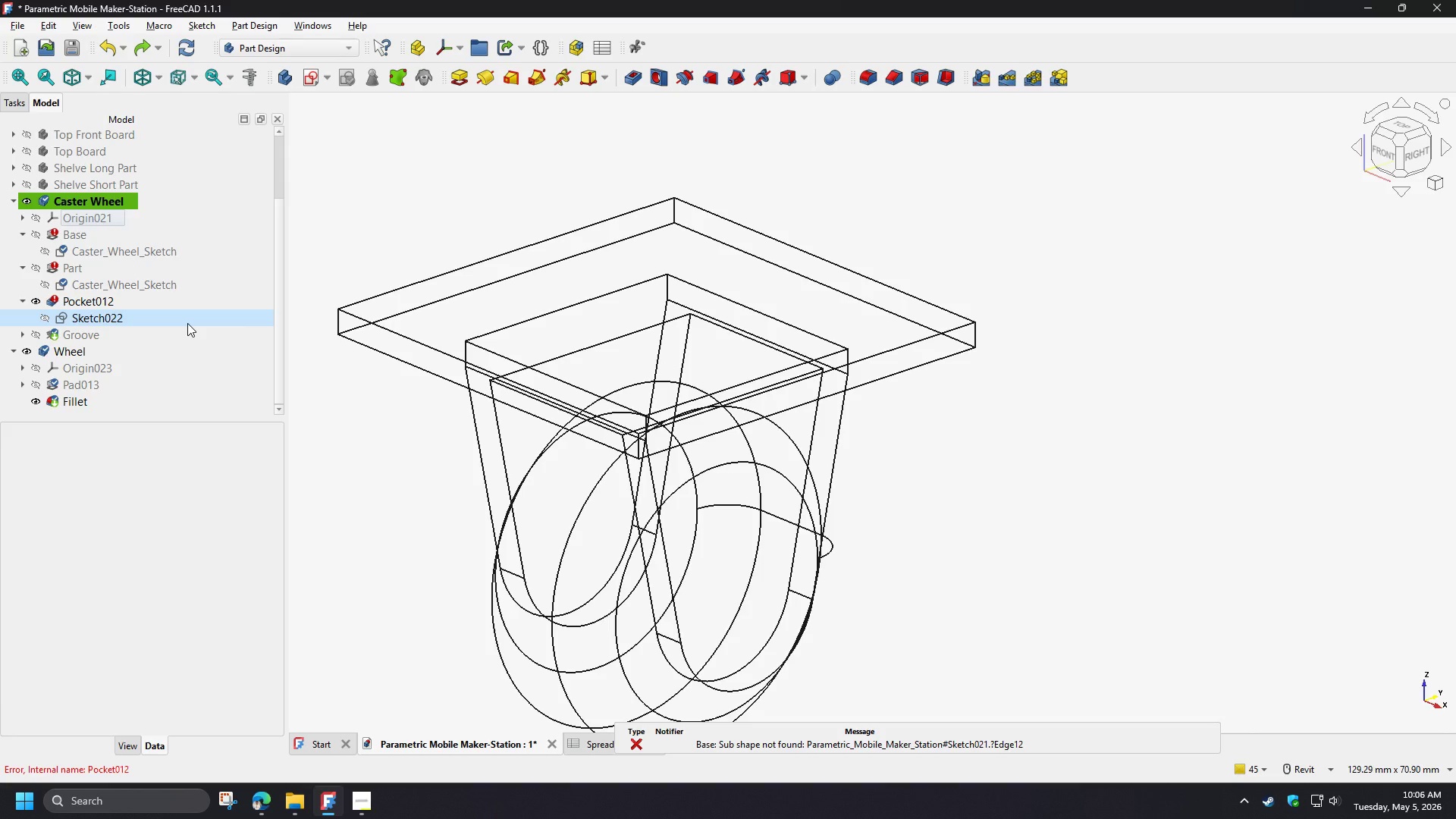 
key(Control+Z)
 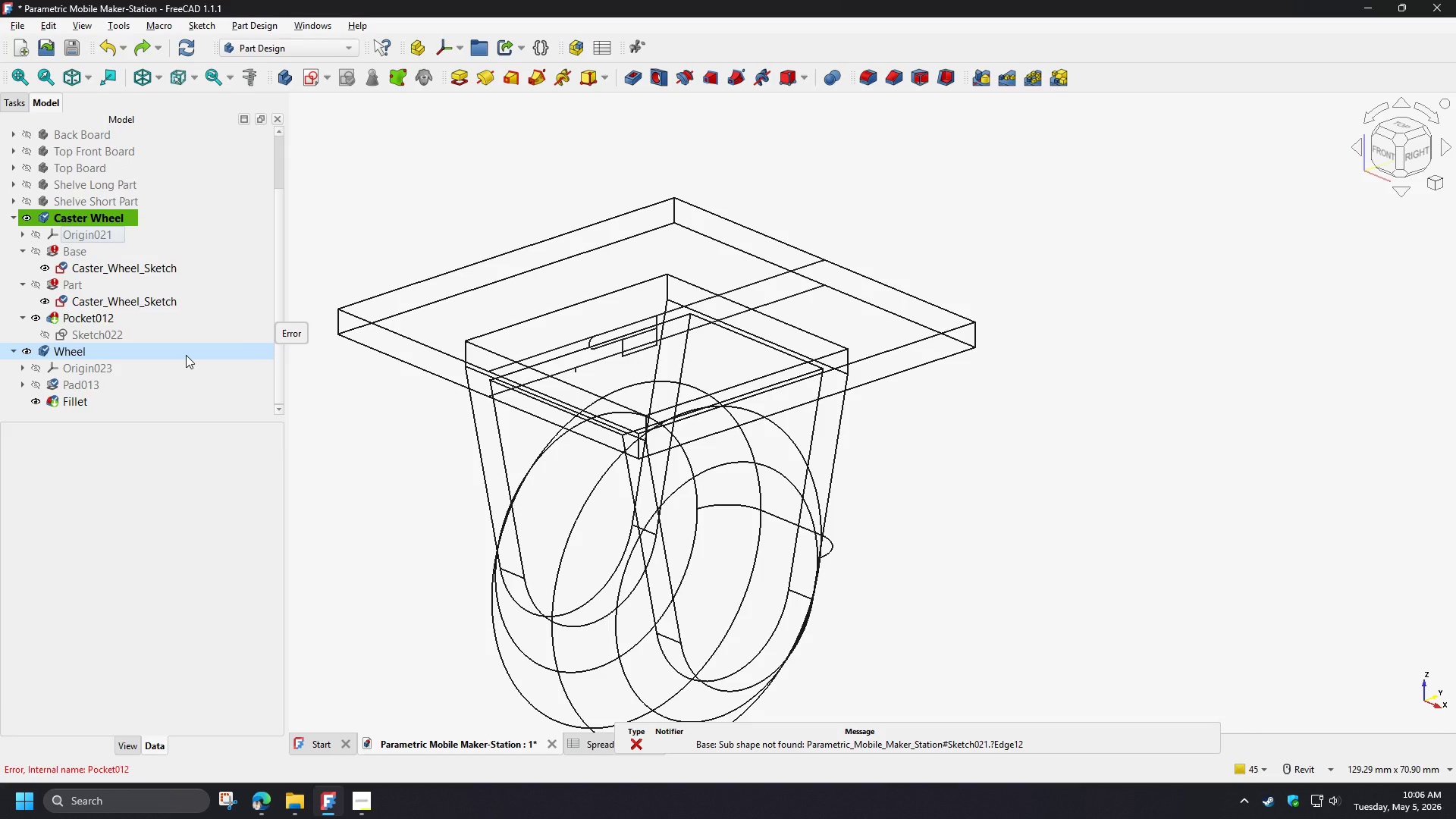 
key(Control+Z)
 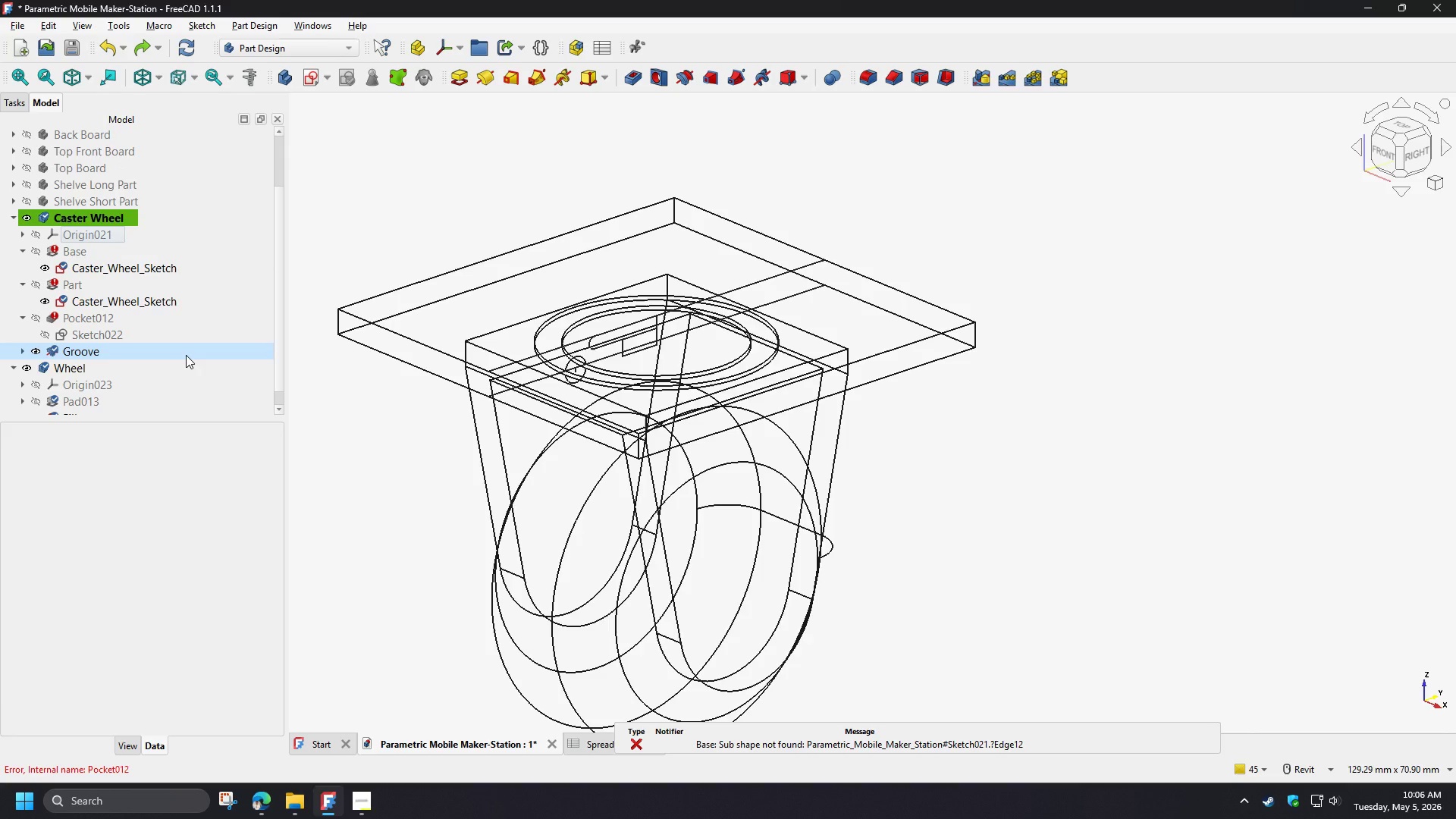 
key(Control+Z)
 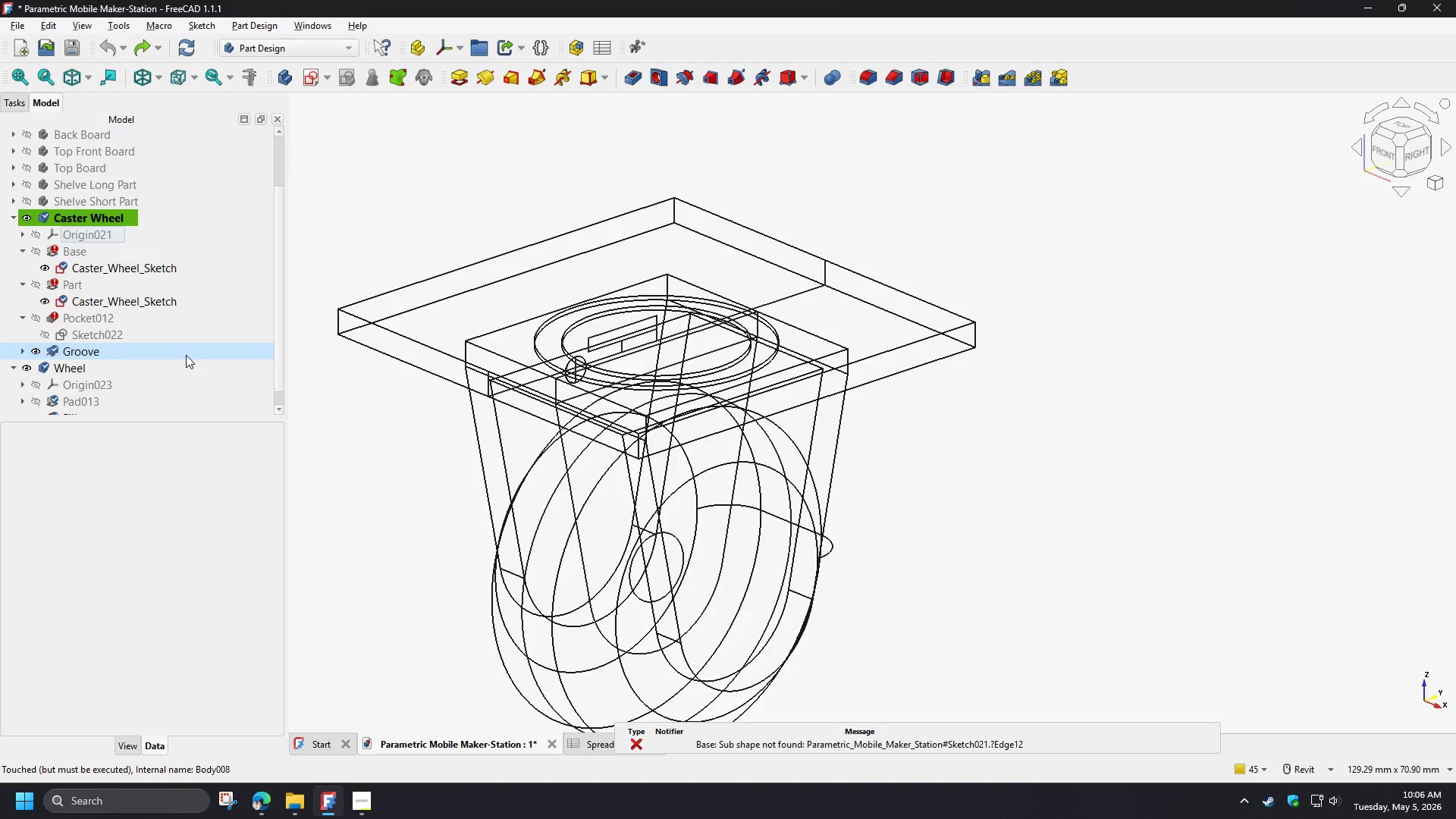 
wait(5.09)
 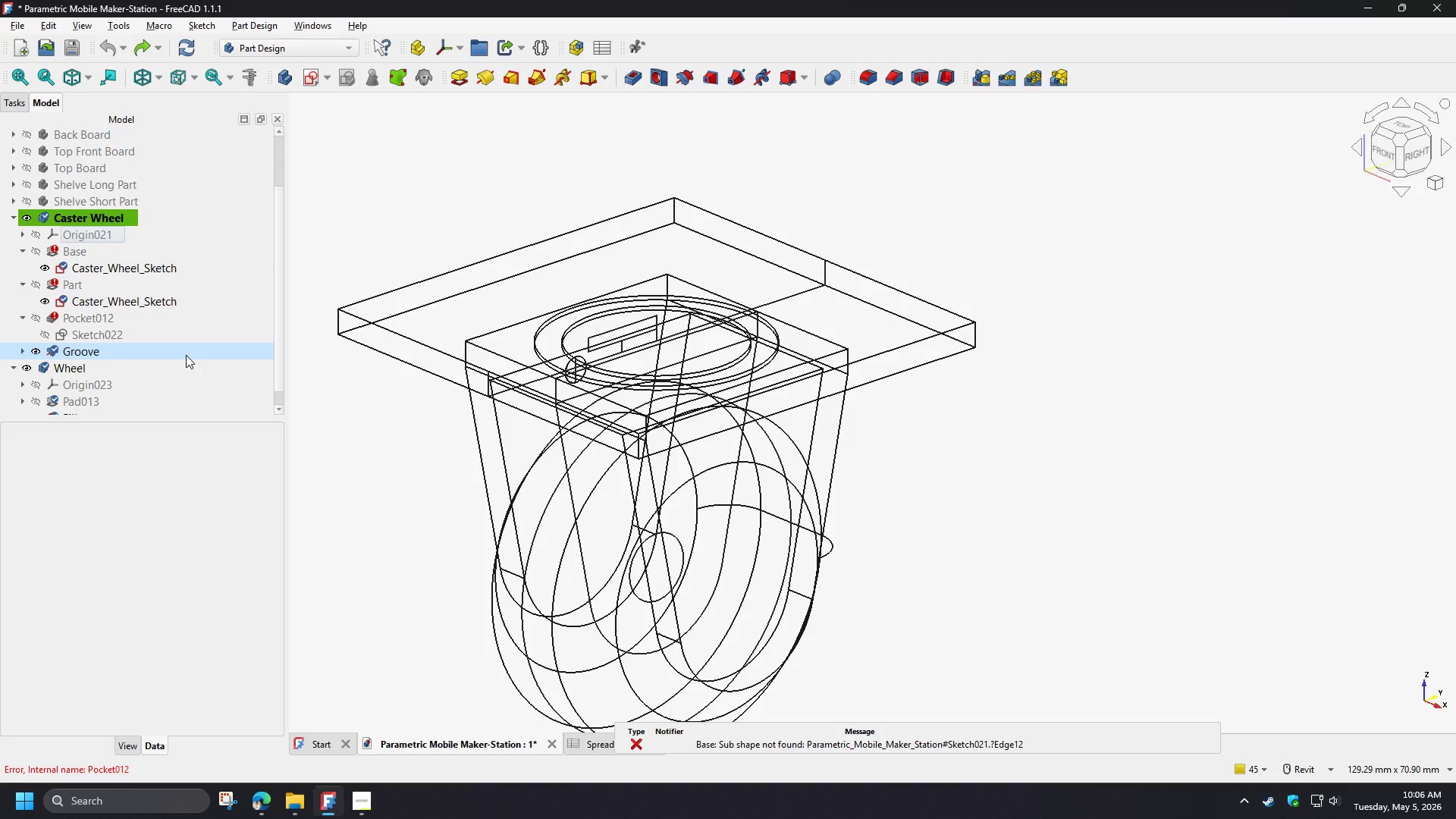 
key(Control+Z)
 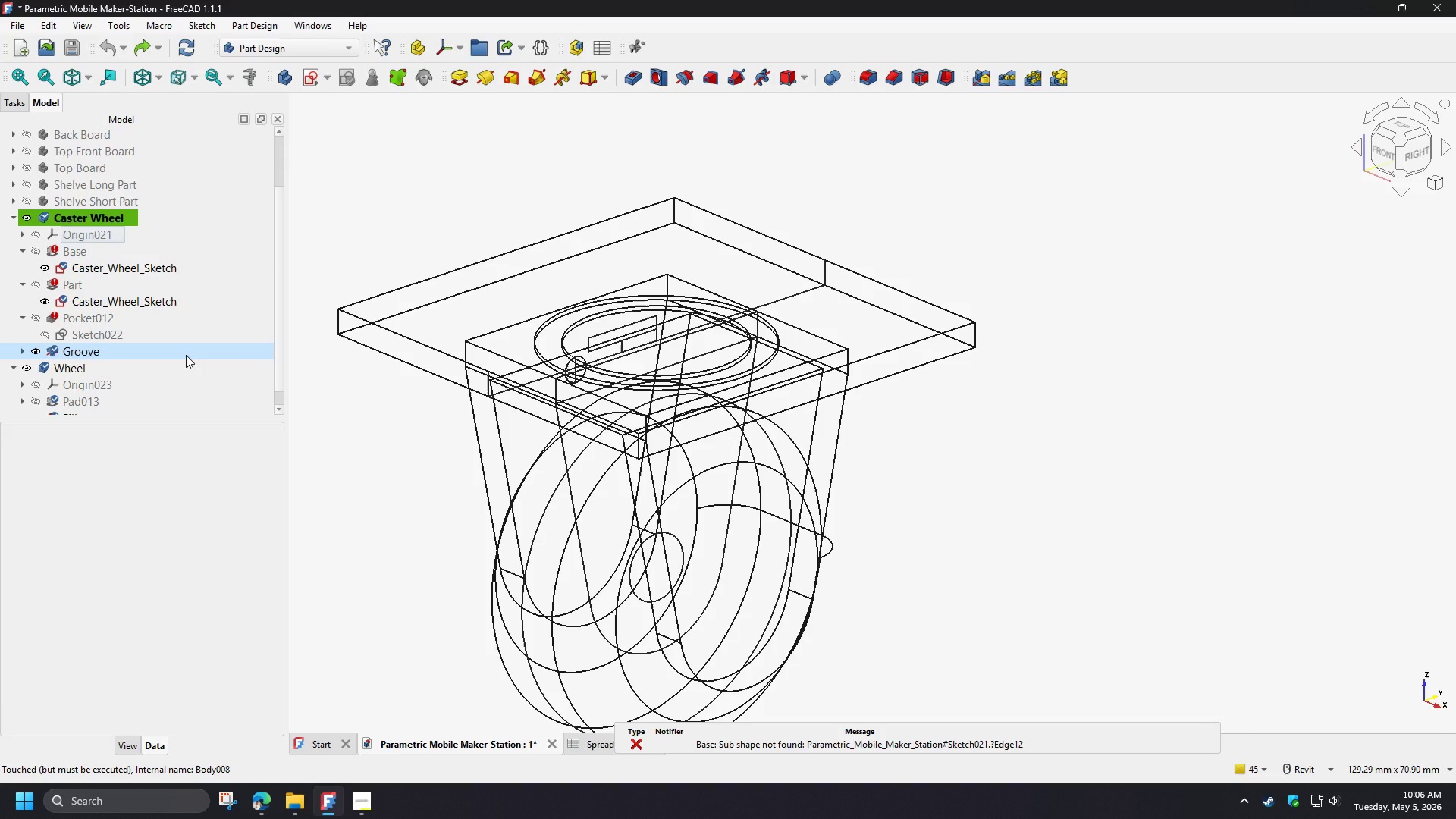 
key(Control+Z)
 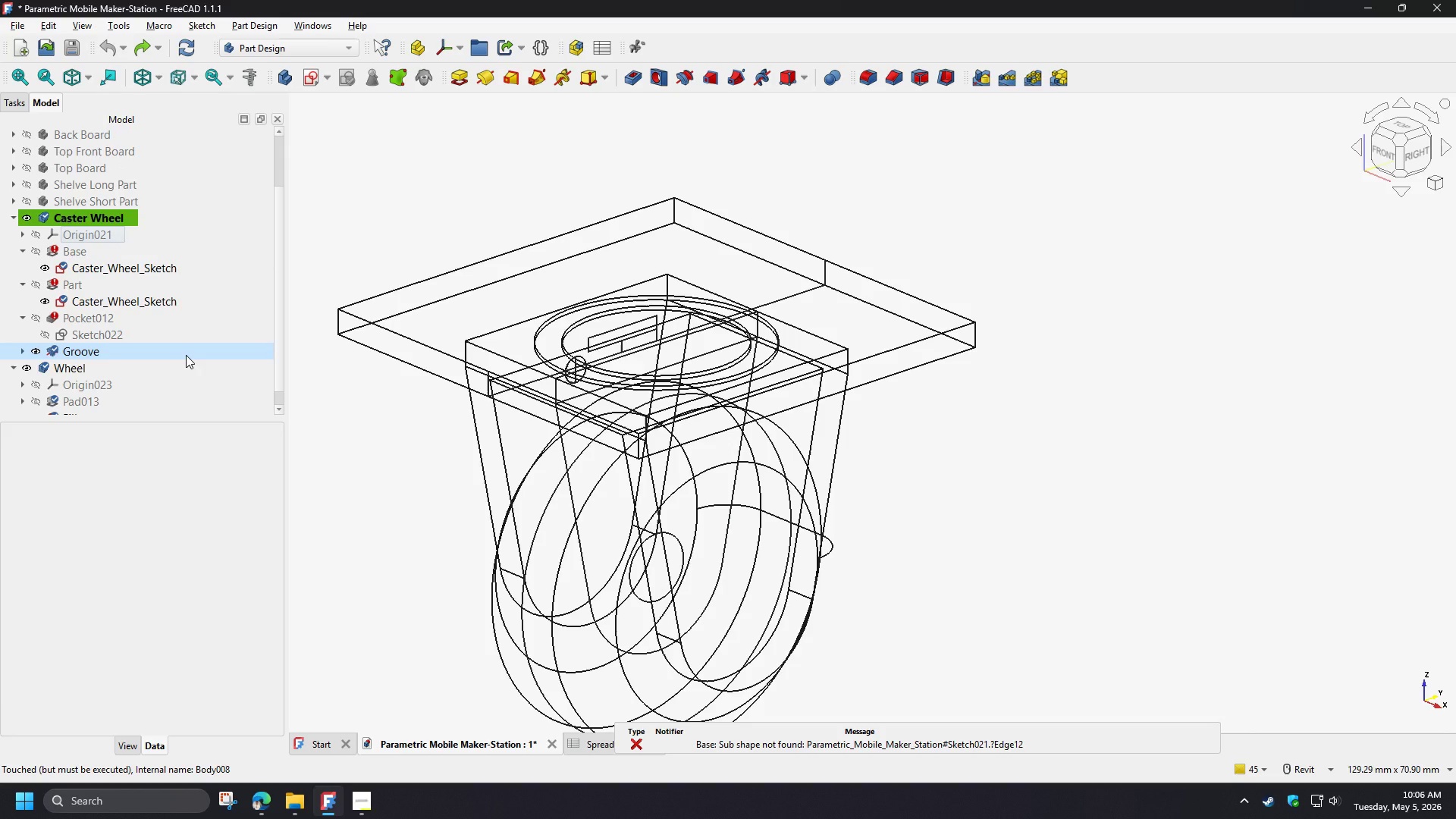 
key(Control+Z)
 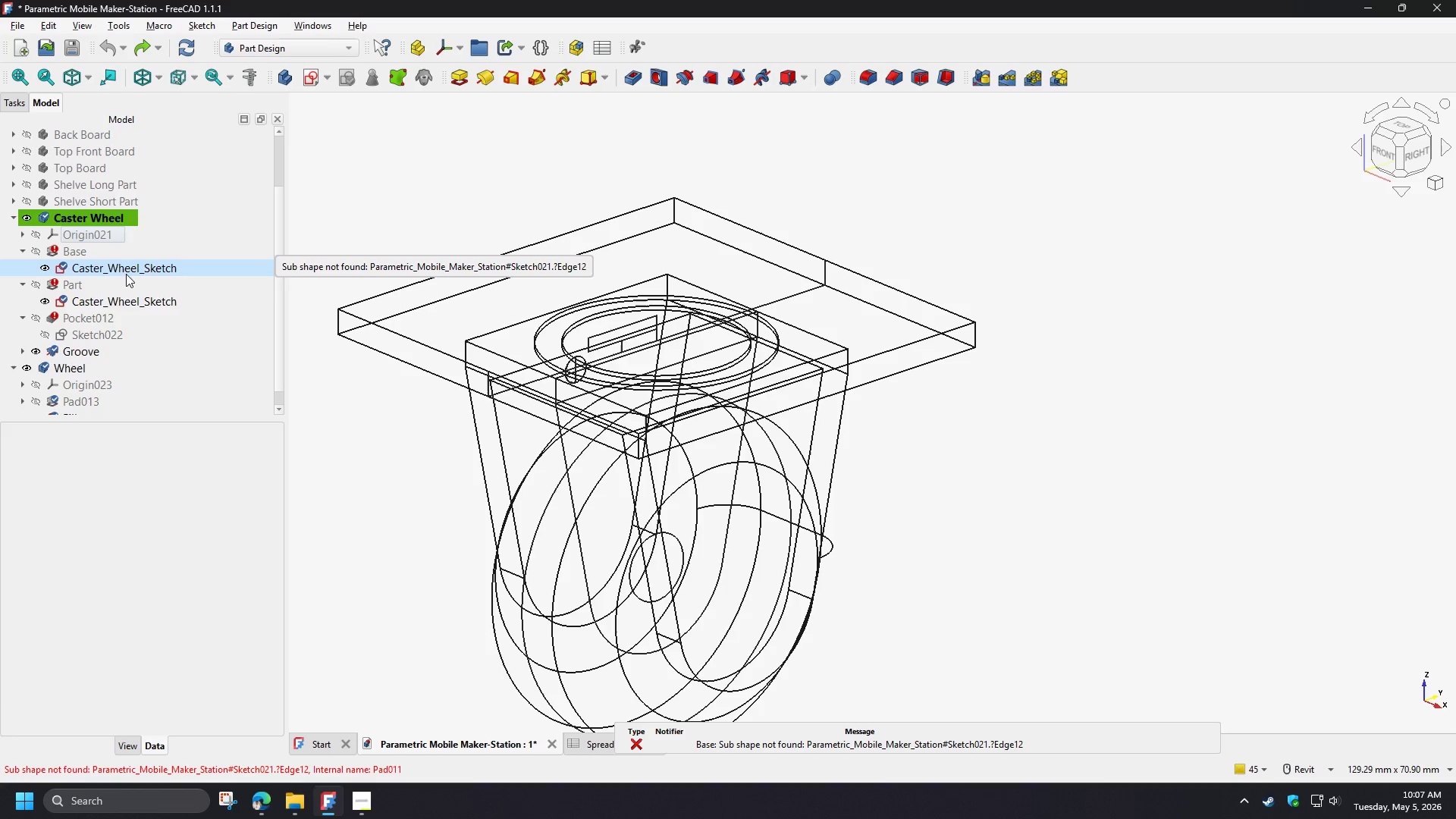 
wait(5.02)
 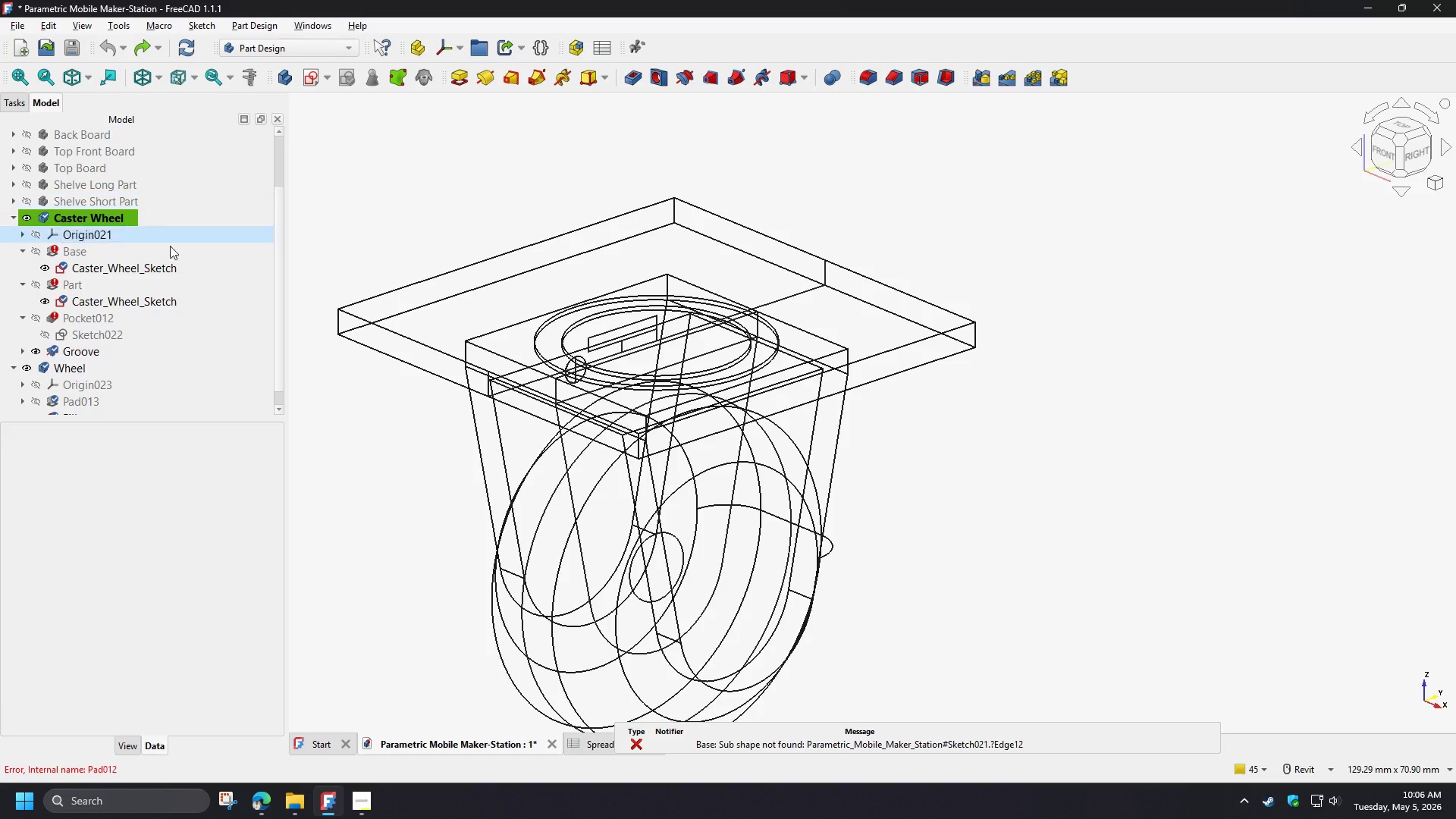 
left_click([115, 270])
 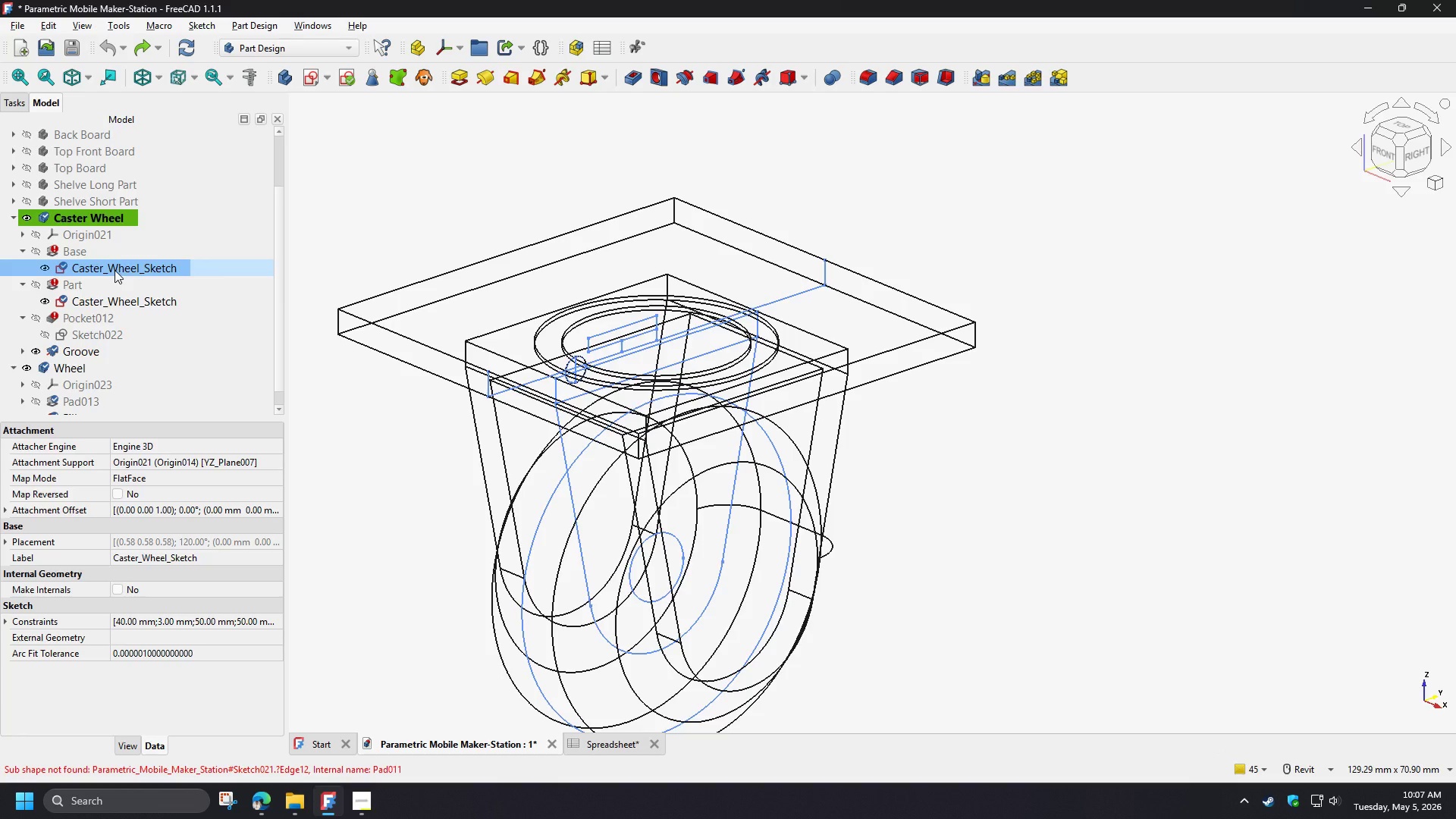 
double_click([115, 270])
 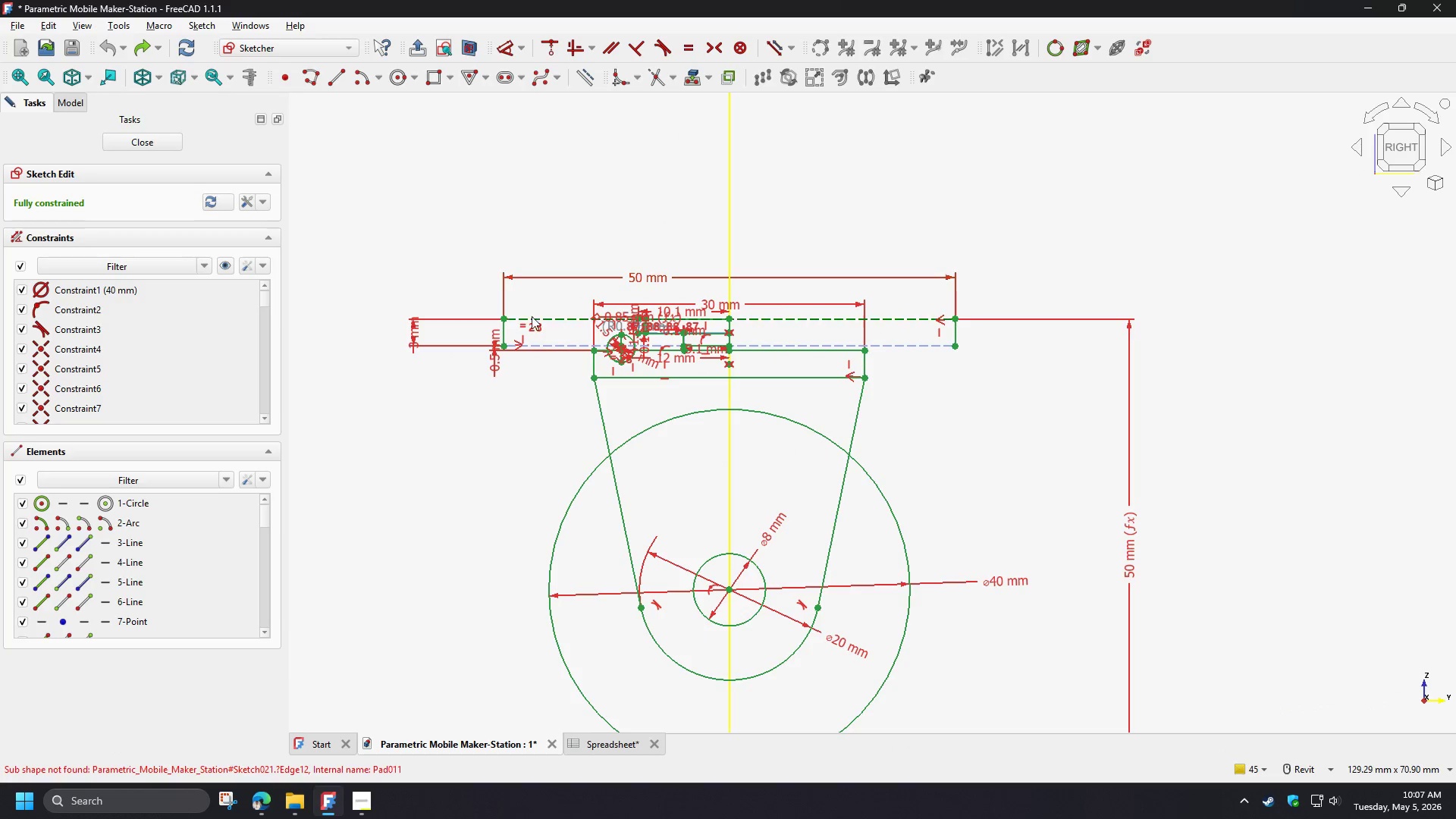 
scroll: coordinate [566, 291], scroll_direction: up, amount: 5.0
 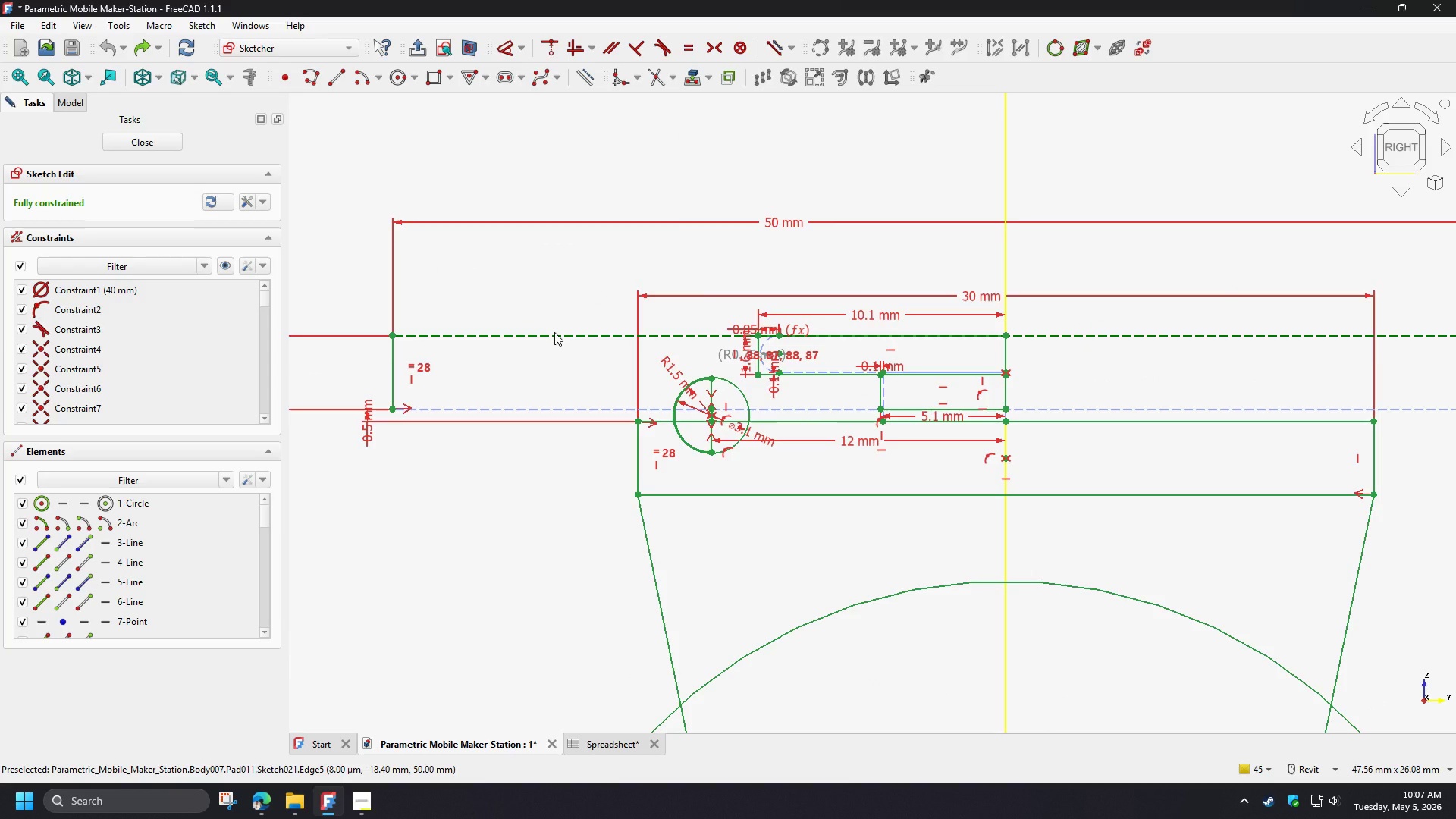 
left_click([554, 332])
 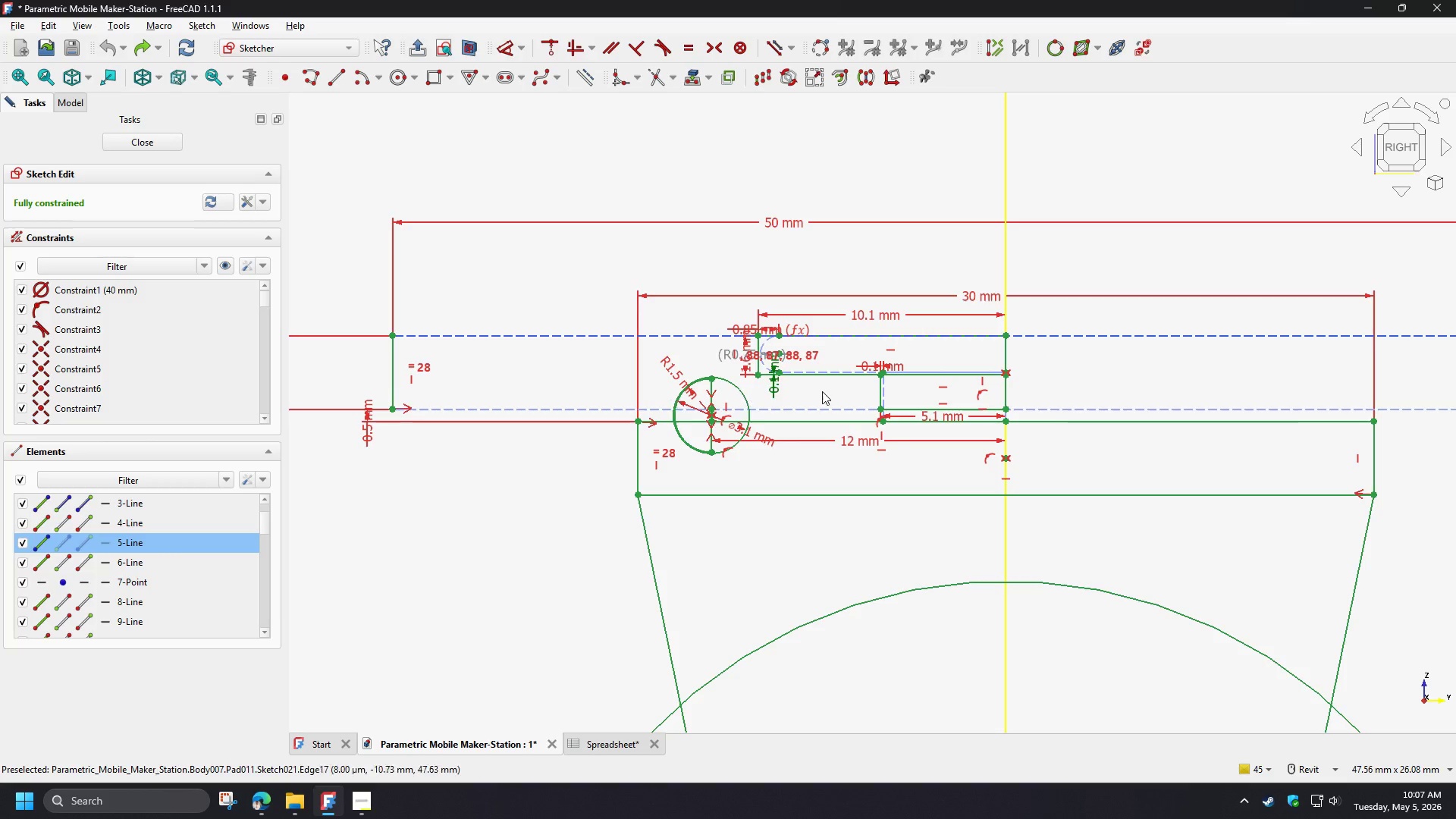 
scroll: coordinate [824, 391], scroll_direction: up, amount: 3.0
 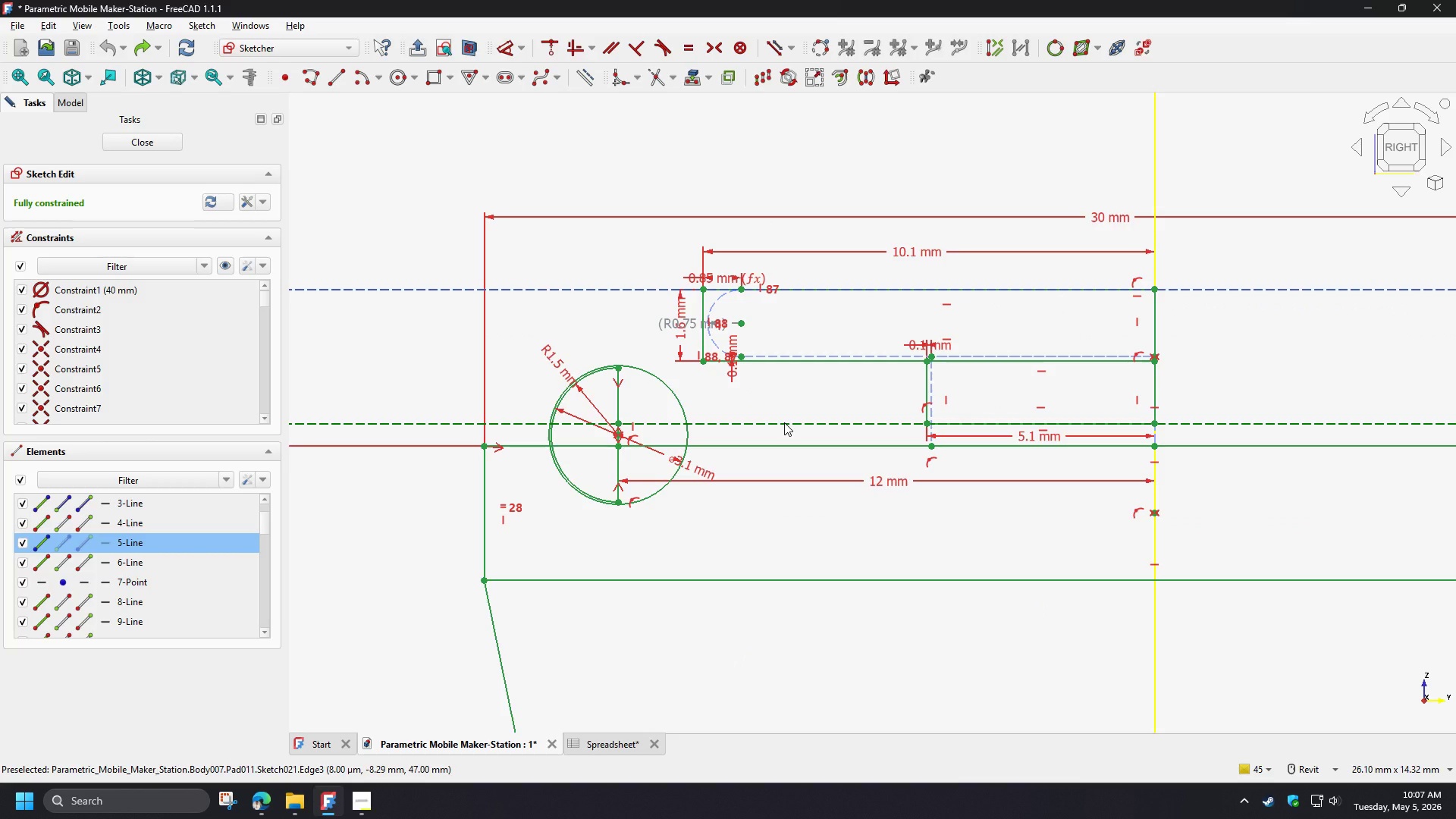 
left_click([784, 422])
 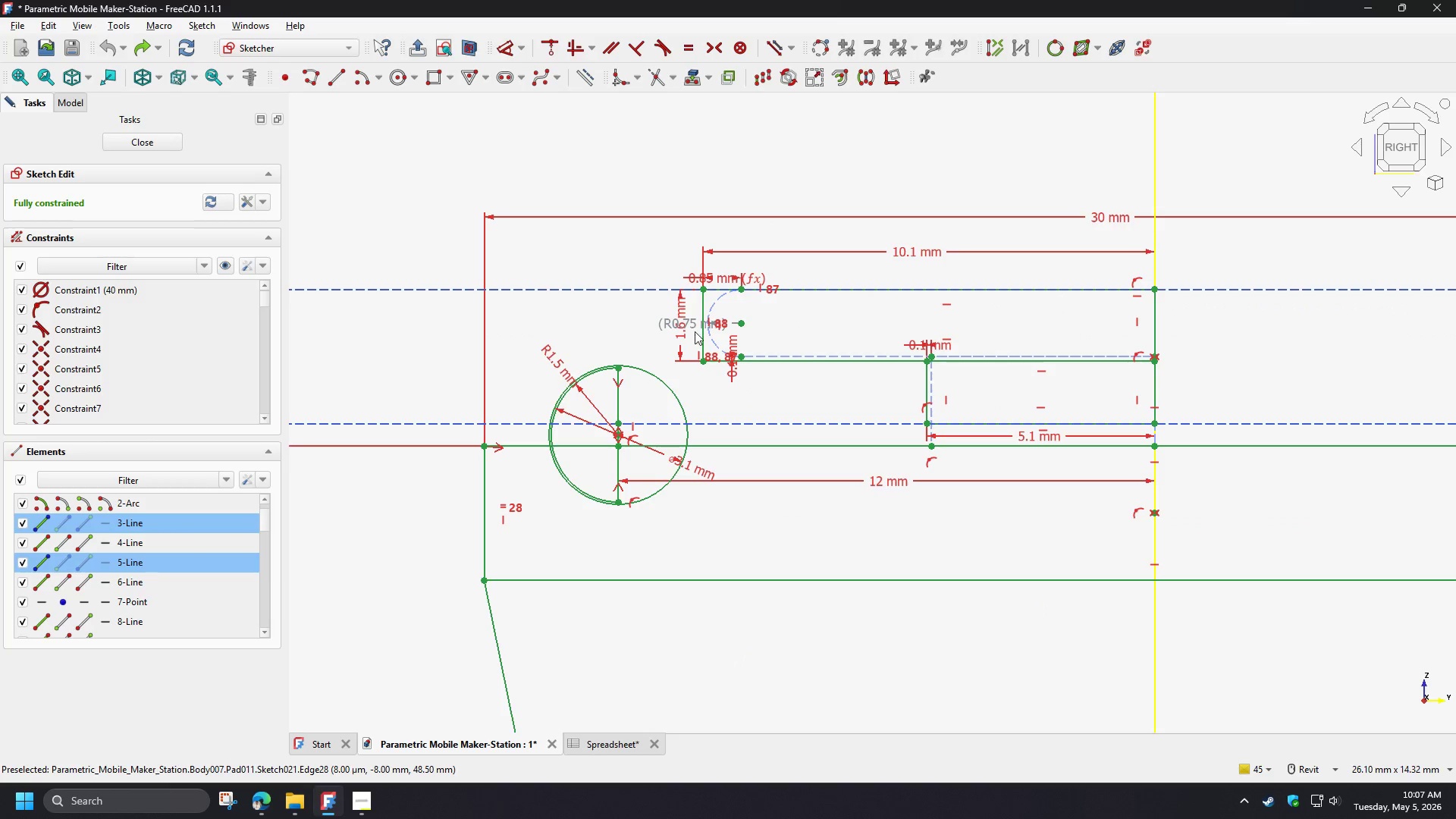 
left_click([371, 342])
 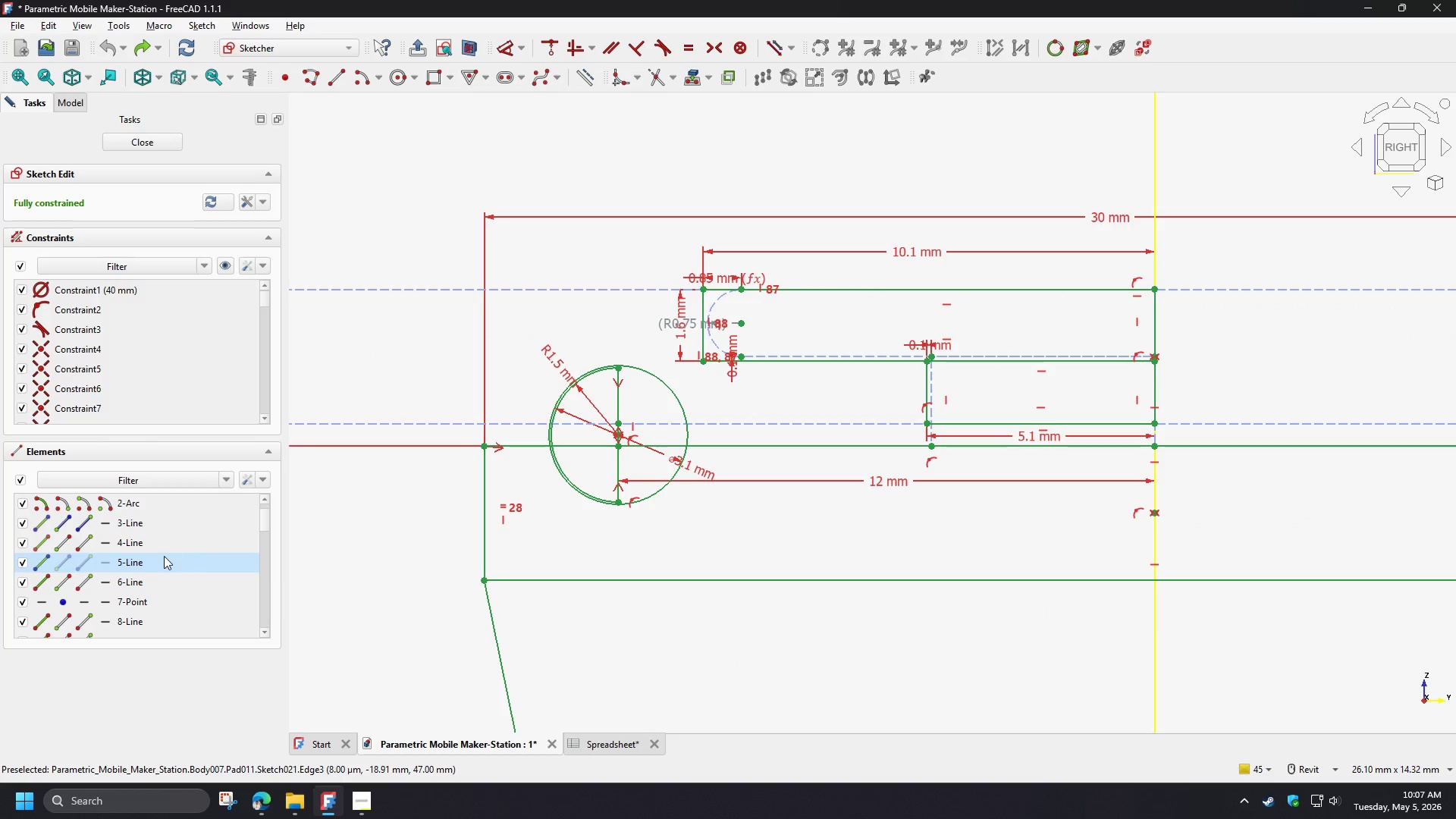 
left_click([164, 555])
 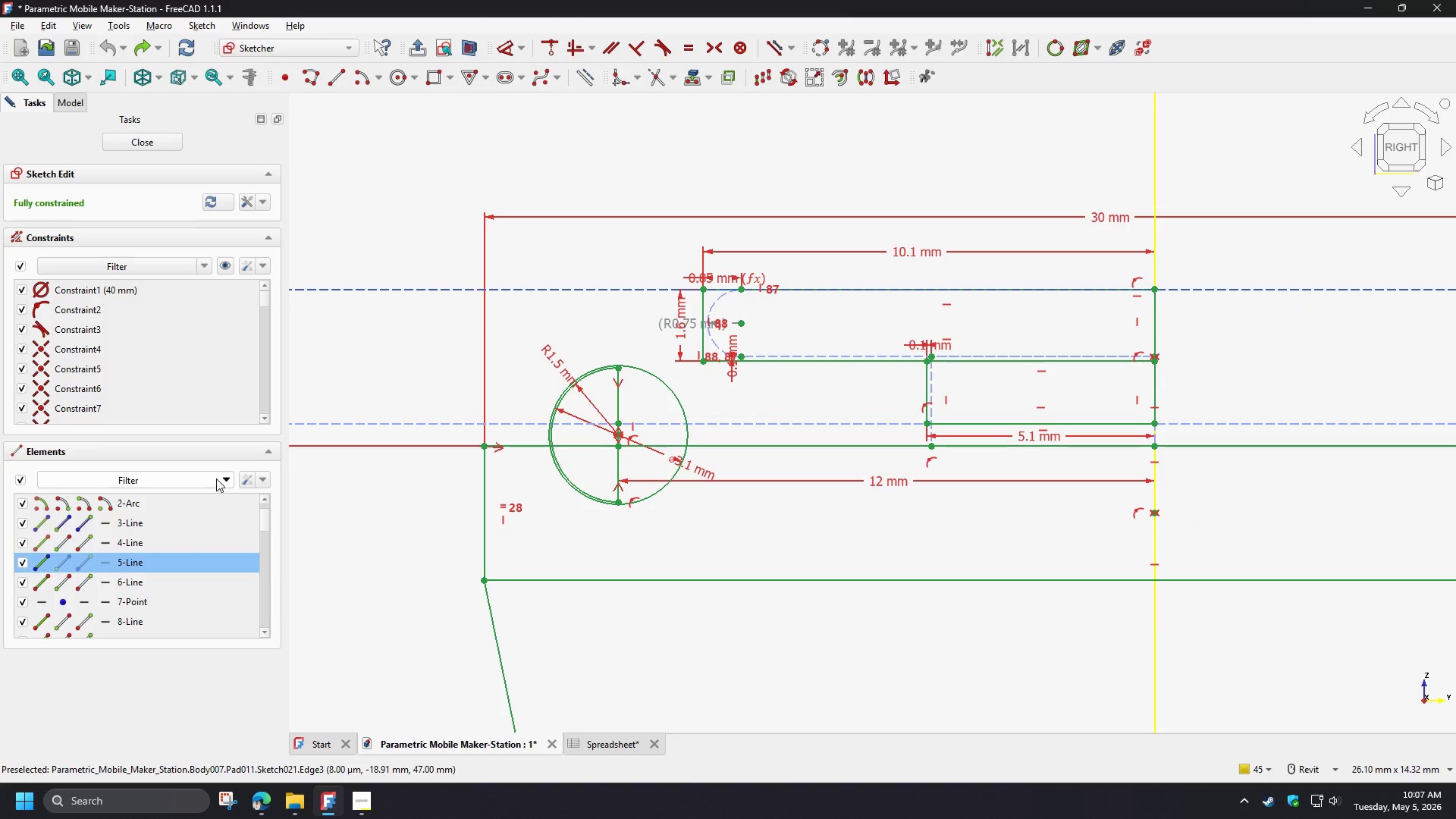 
left_click([221, 480])
 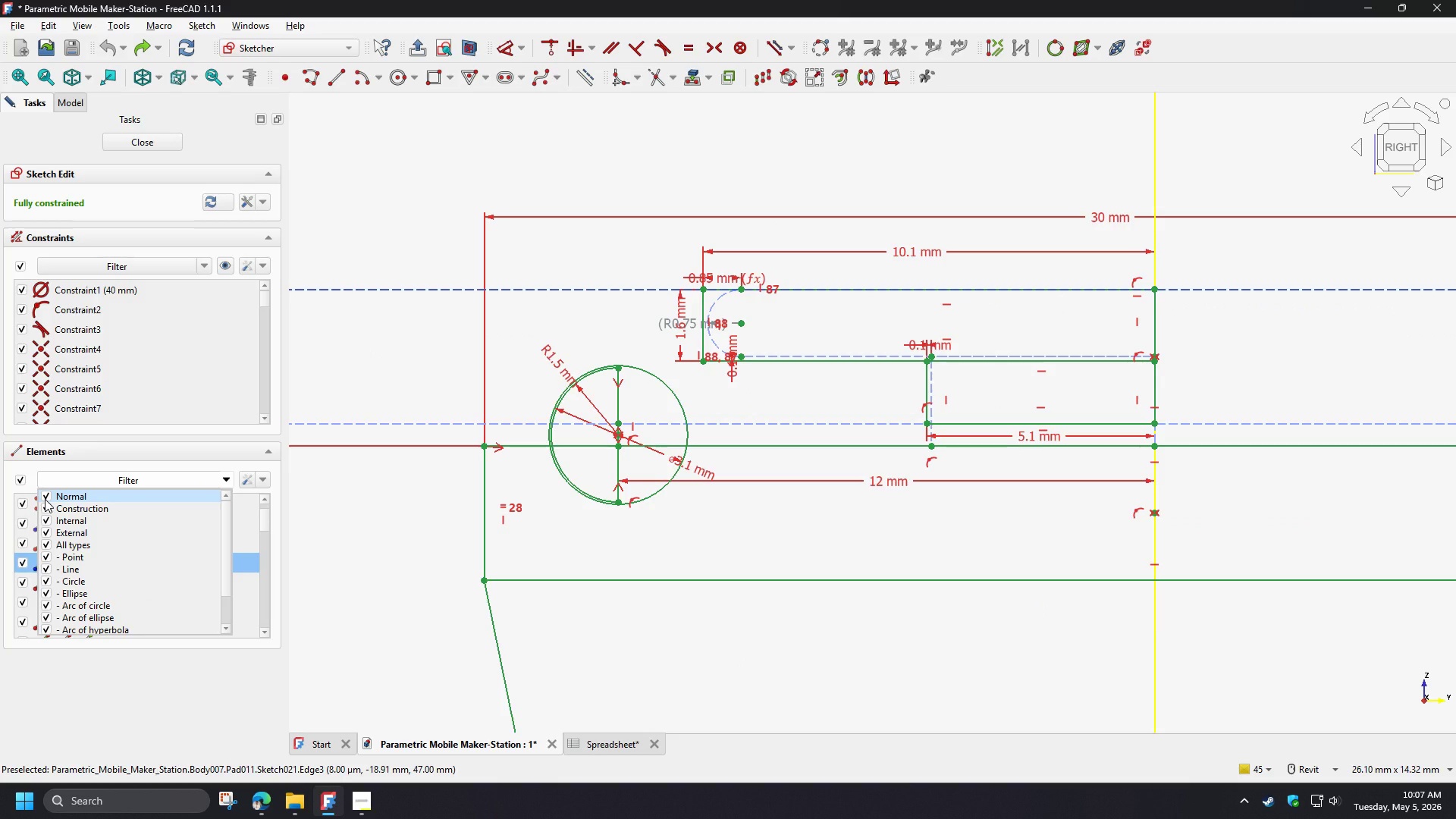 
left_click([45, 499])
 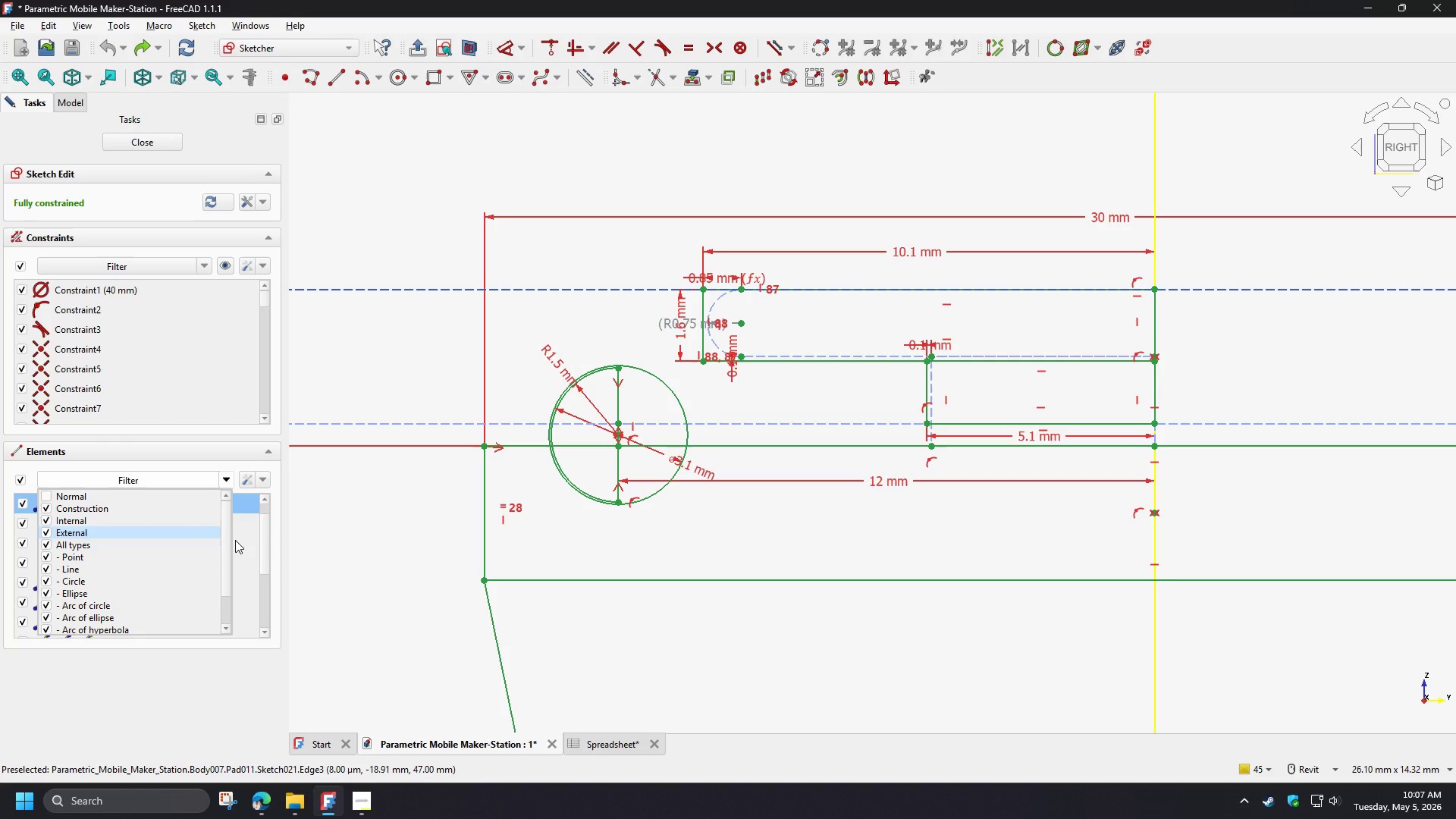 
left_click([246, 532])
 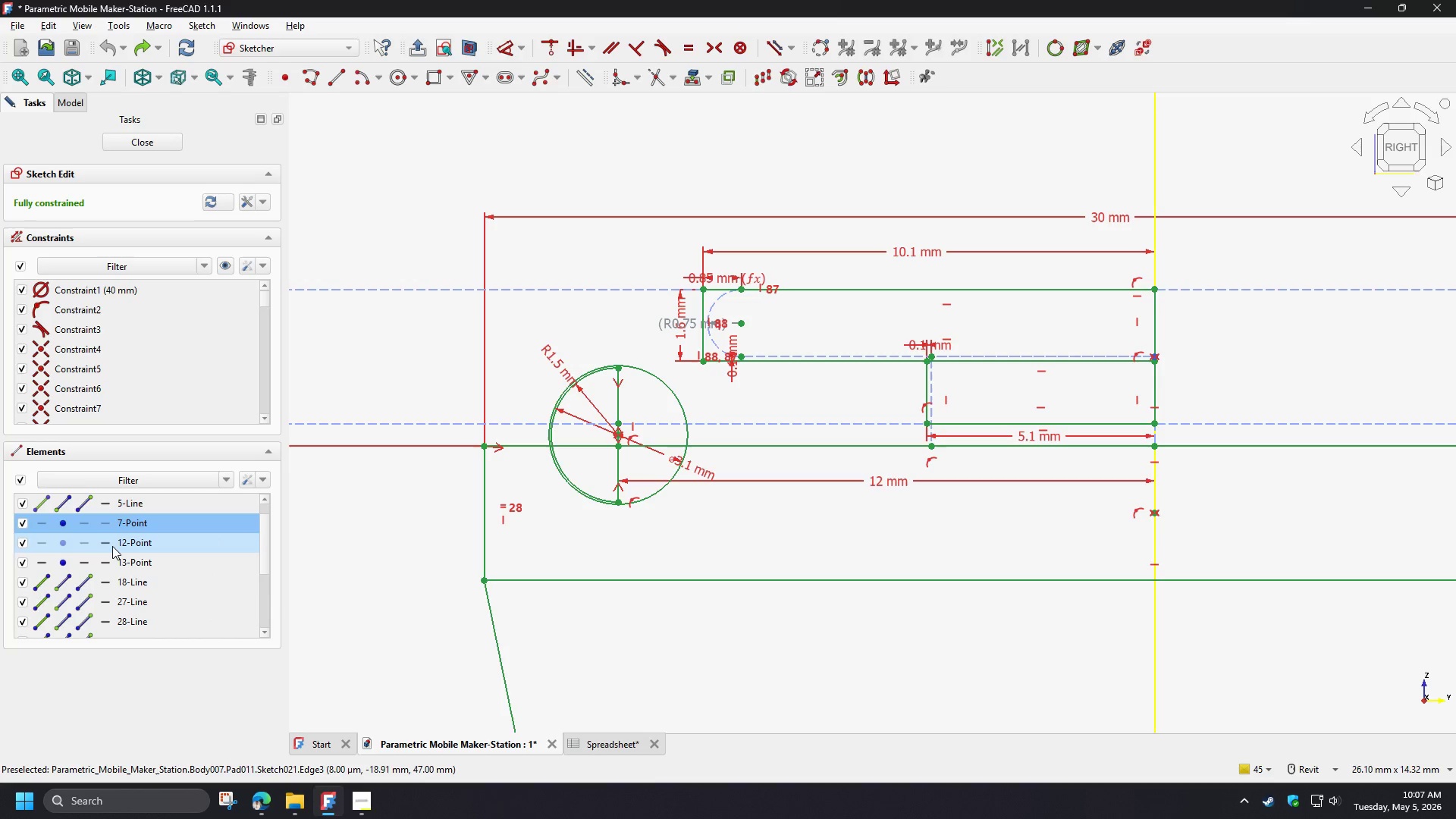 
left_click([112, 546])
 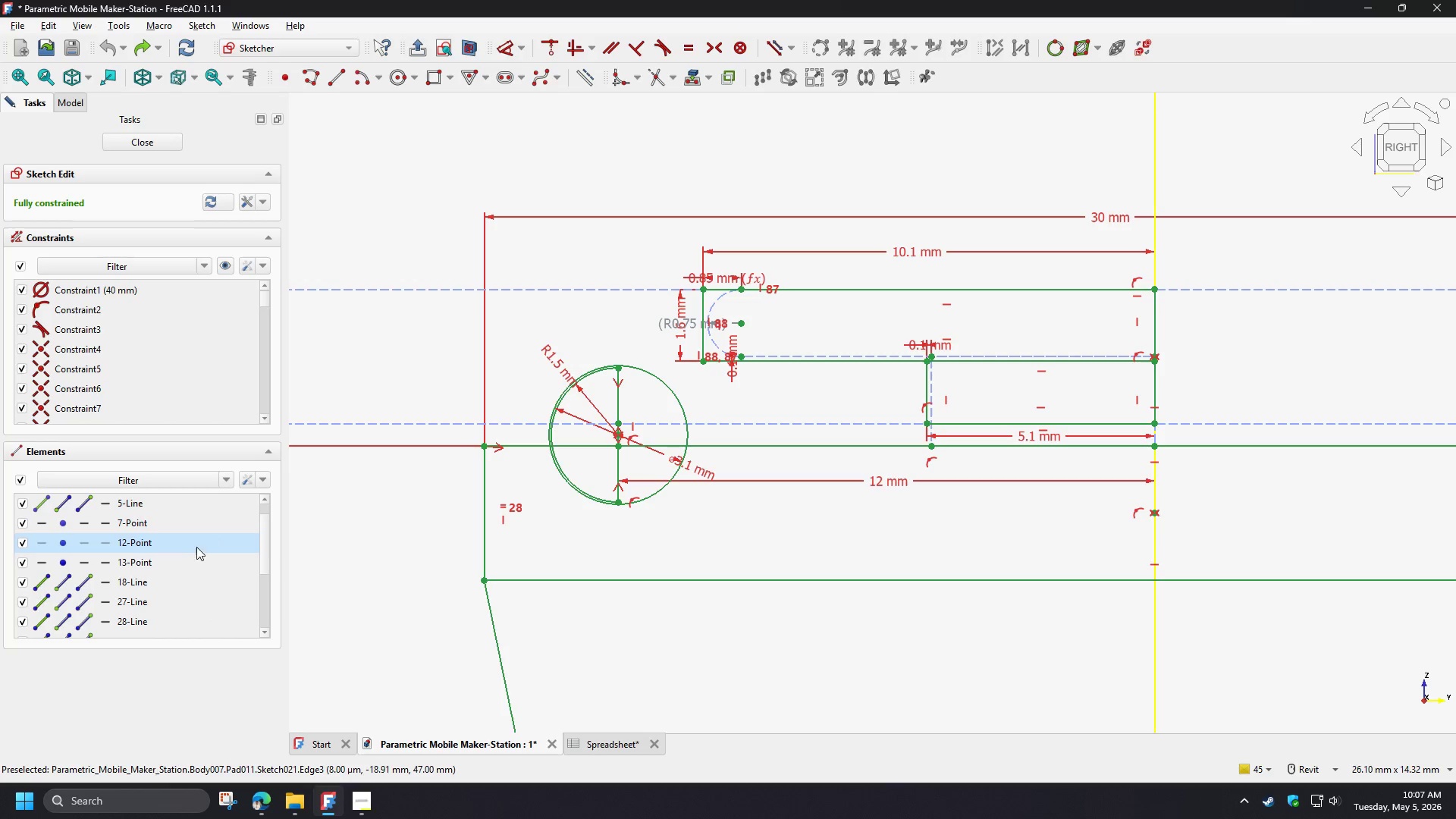 
key(Control+A)
 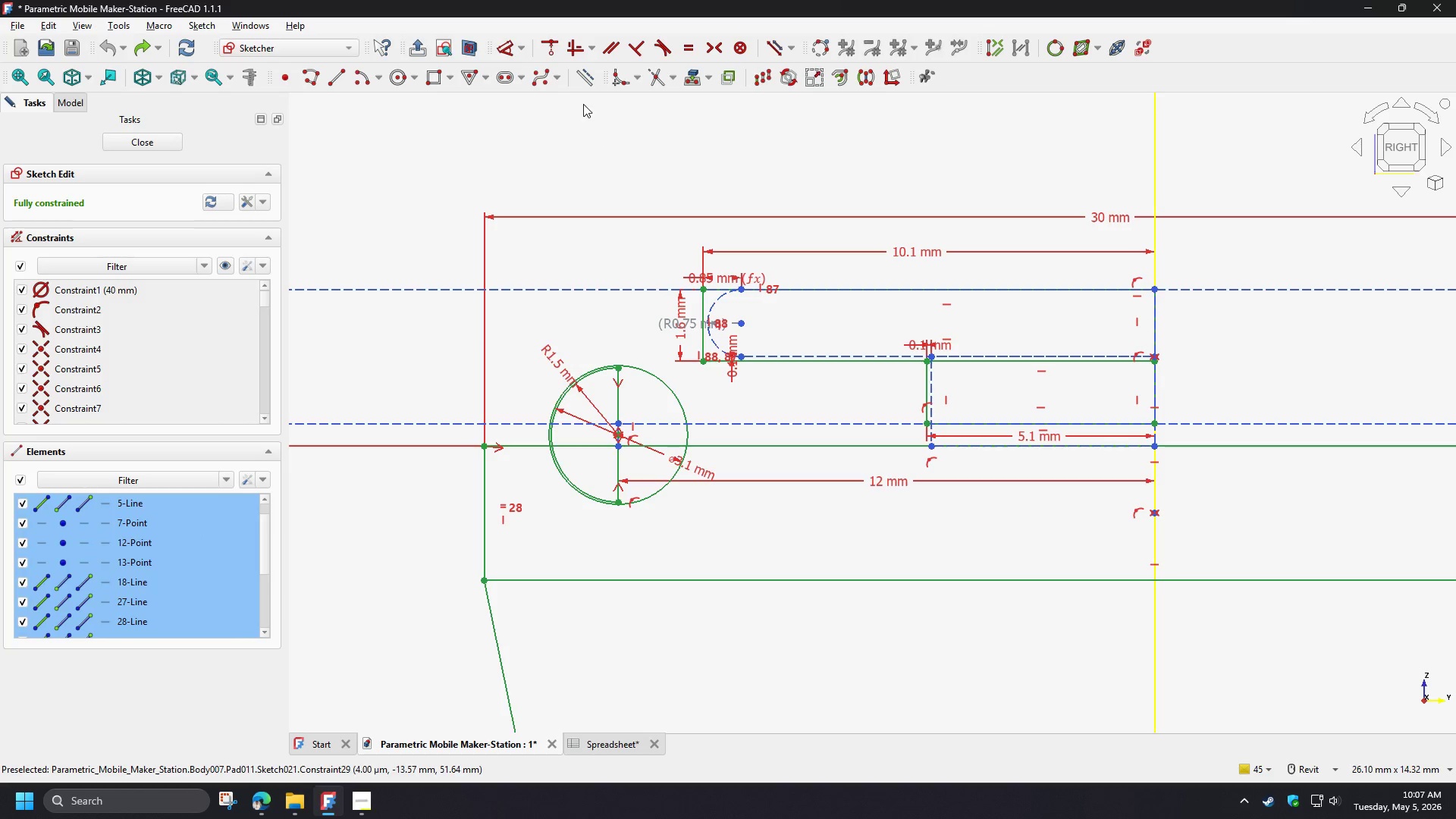 
left_click([582, 84])
 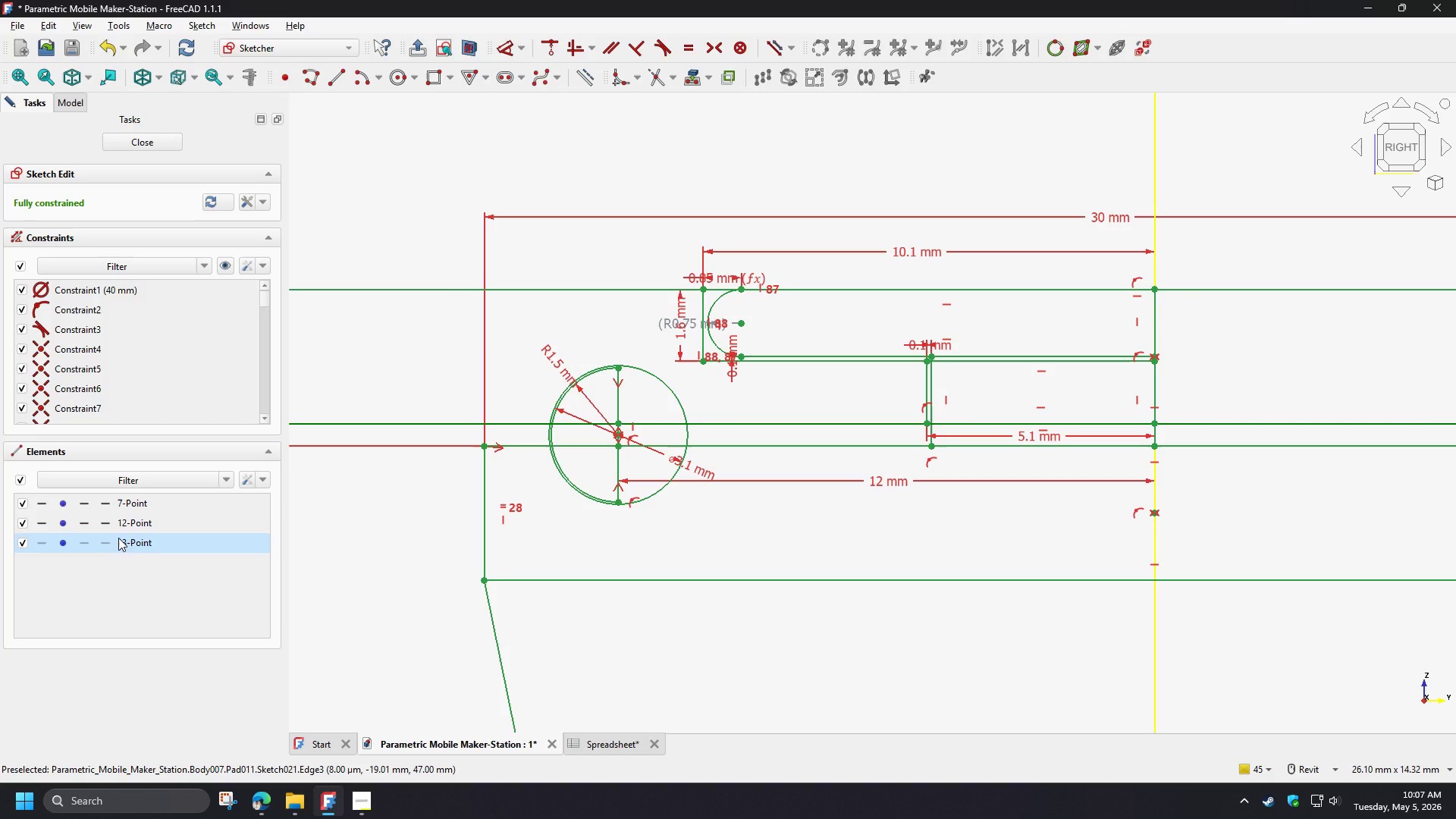 
left_click([121, 595])
 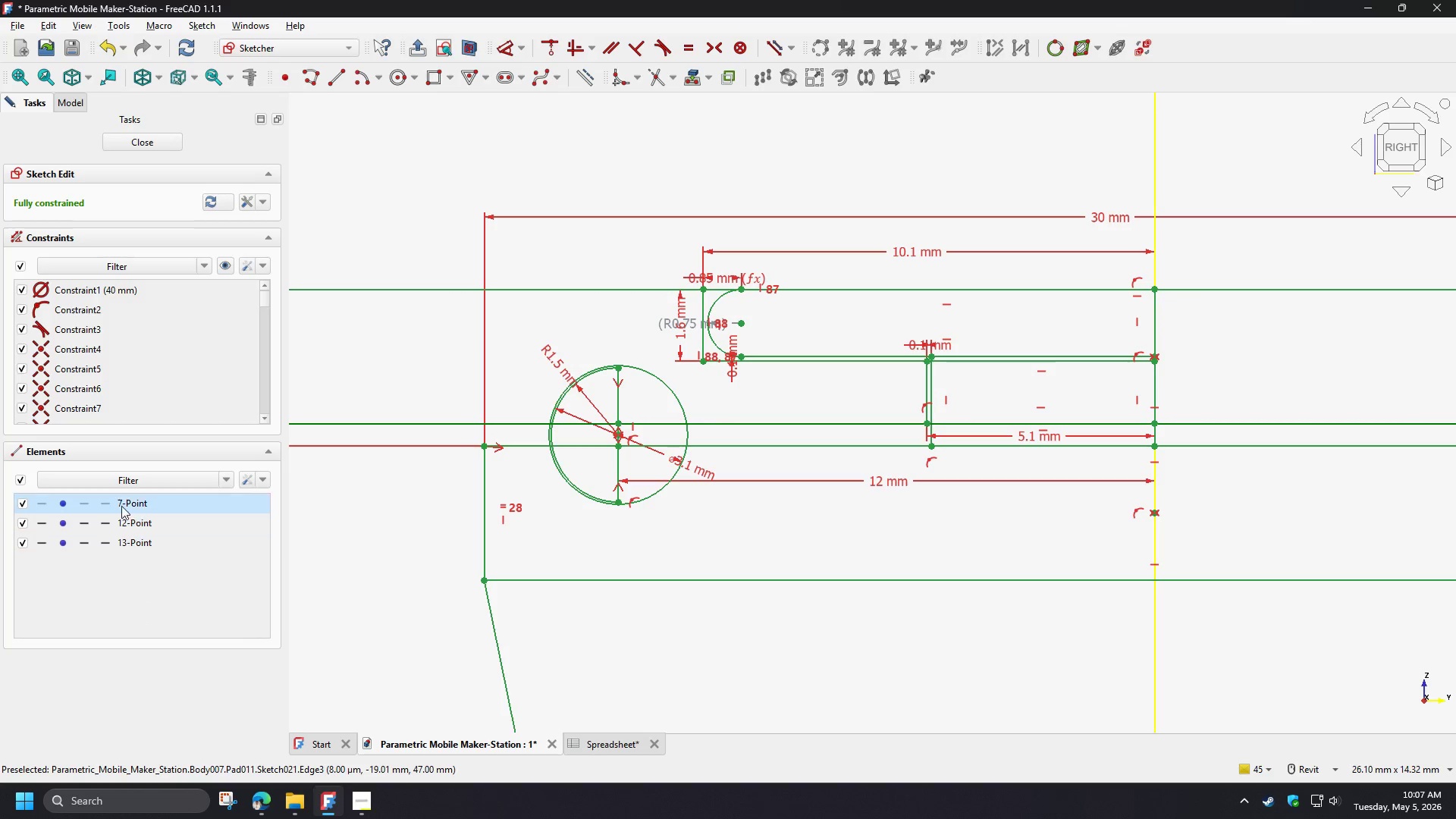 
left_click([121, 504])
 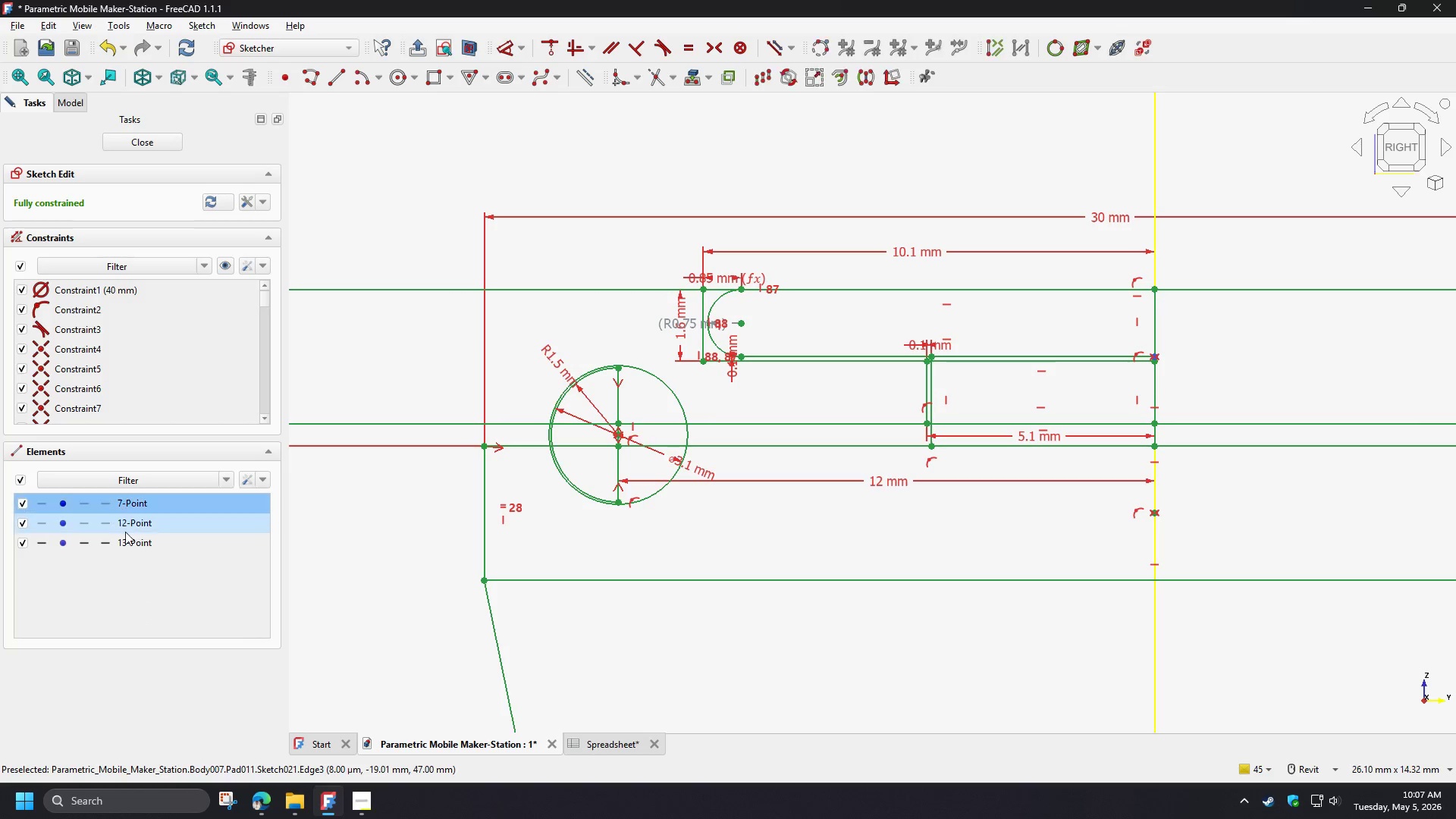 
hold_key(key=ShiftLeft, duration=0.62)
left_click([125, 545])
 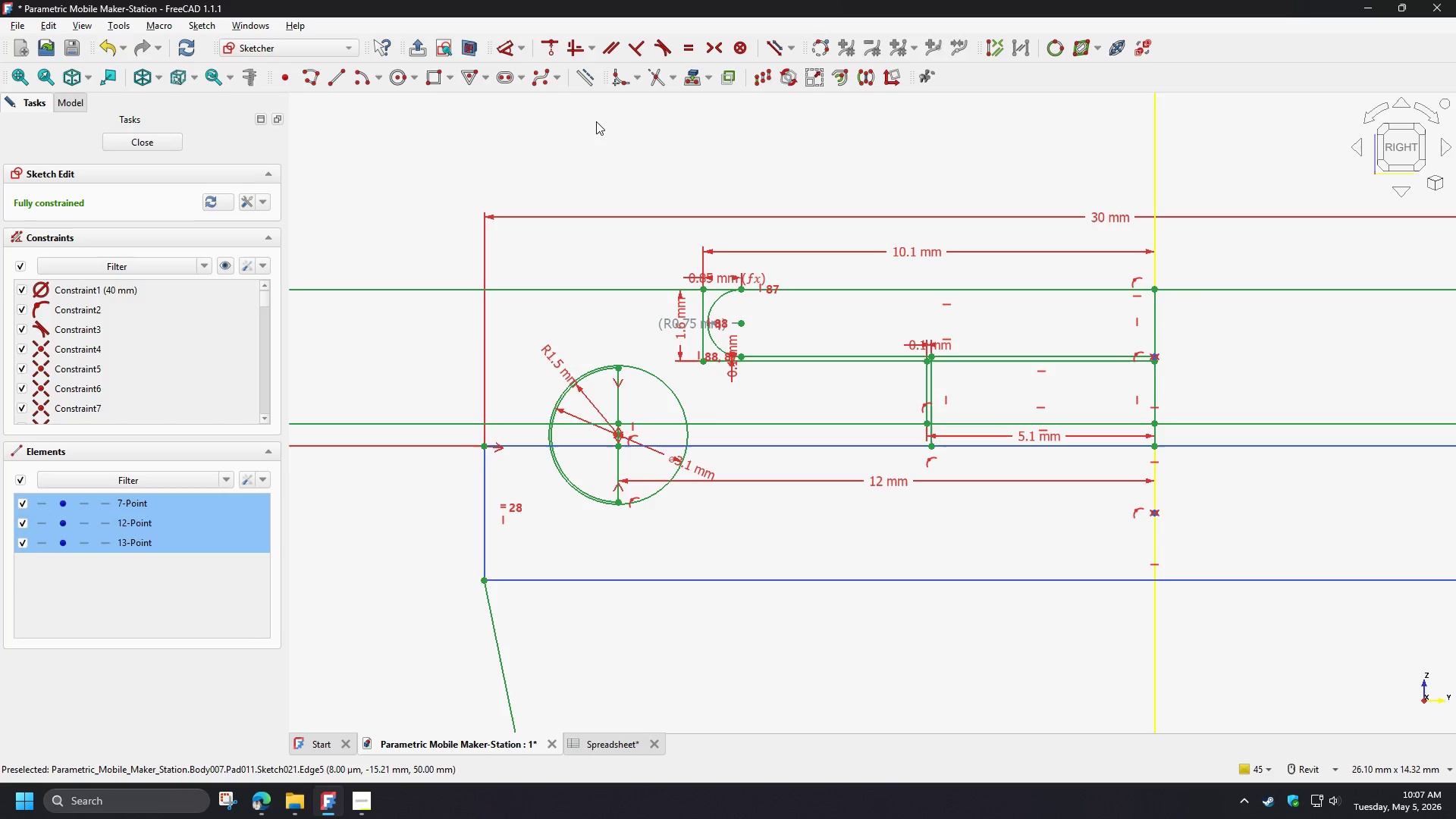 
left_click([589, 82])
 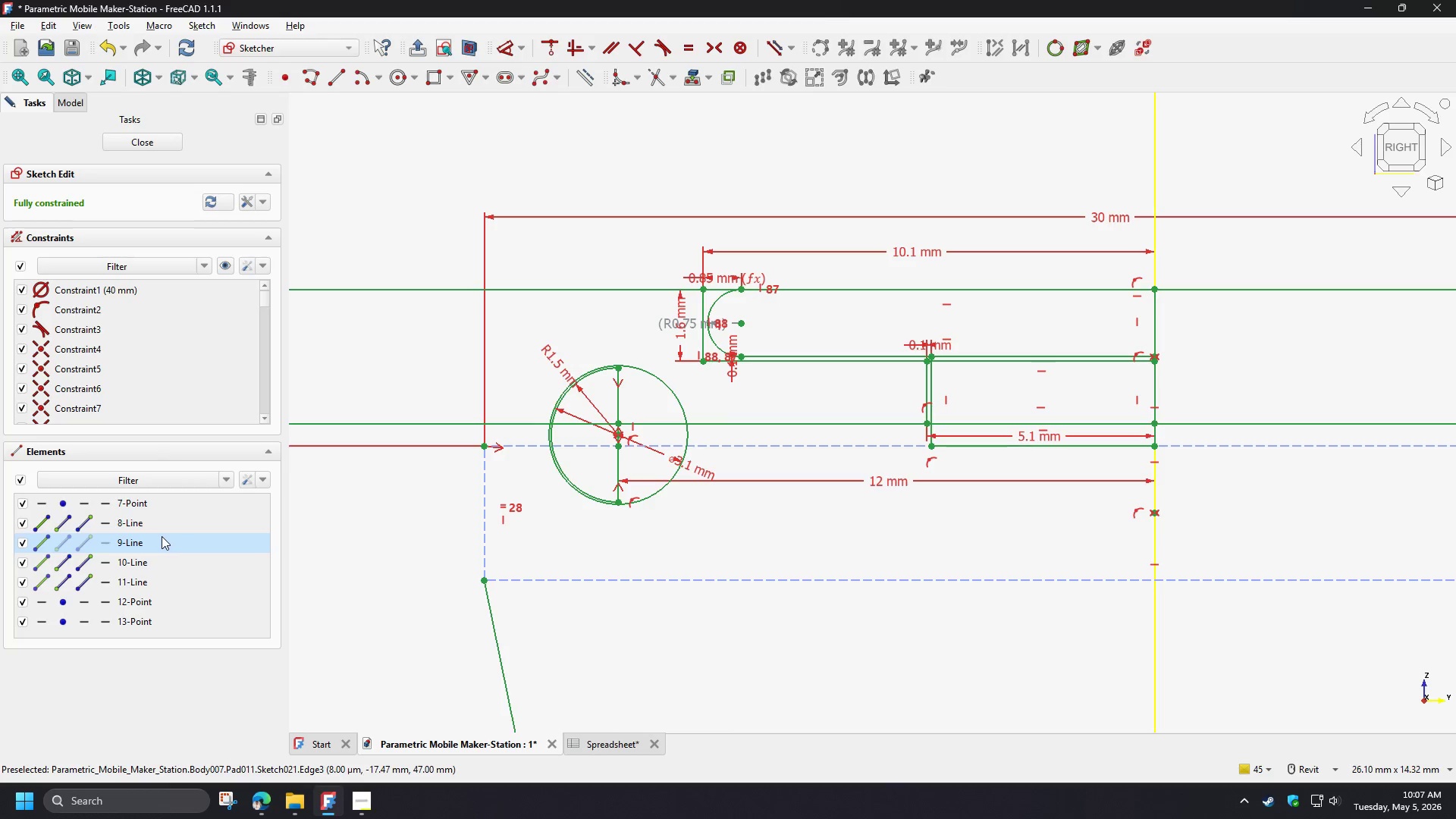 
left_click([152, 533])
 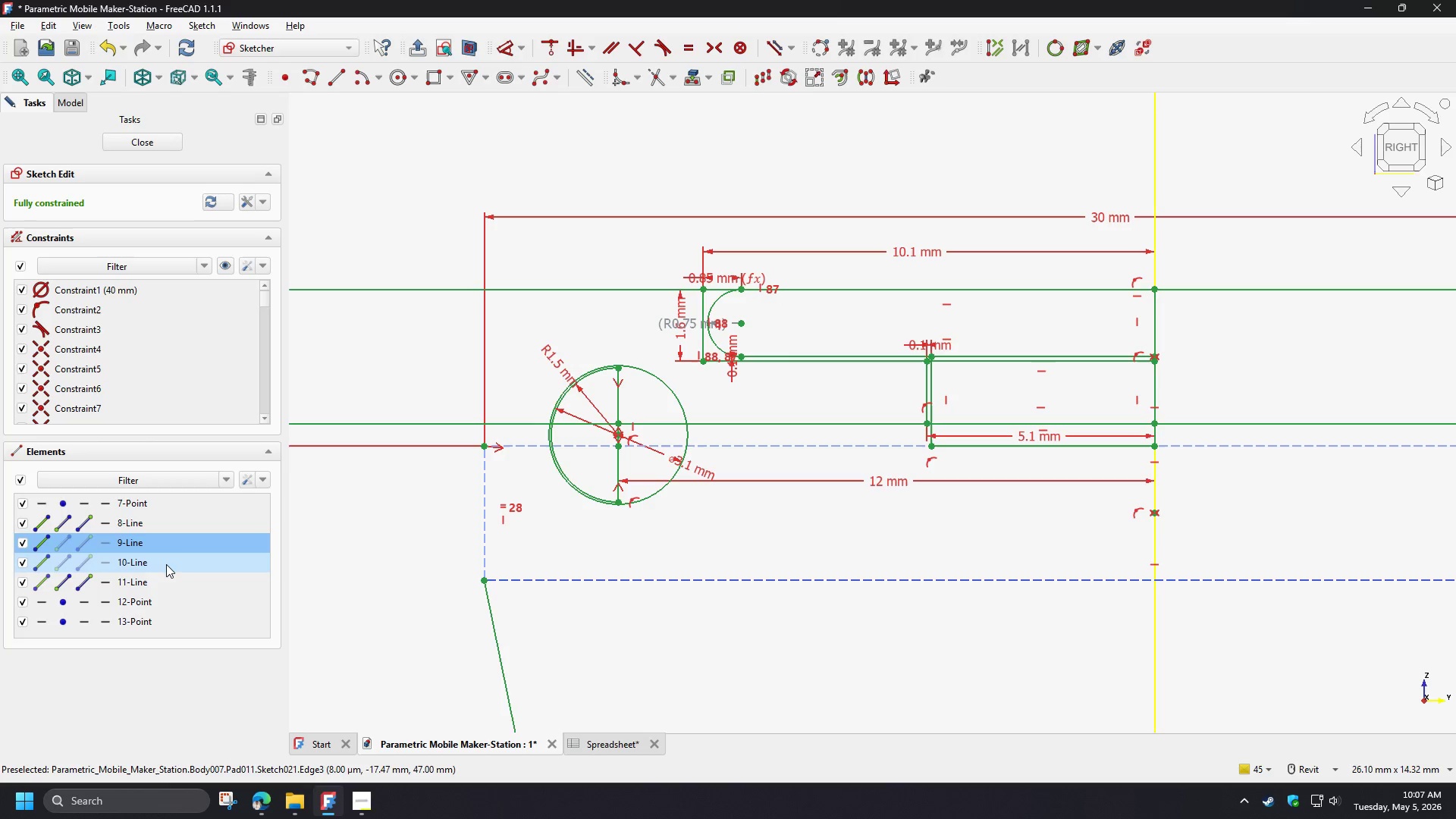 
key(Control+A)
 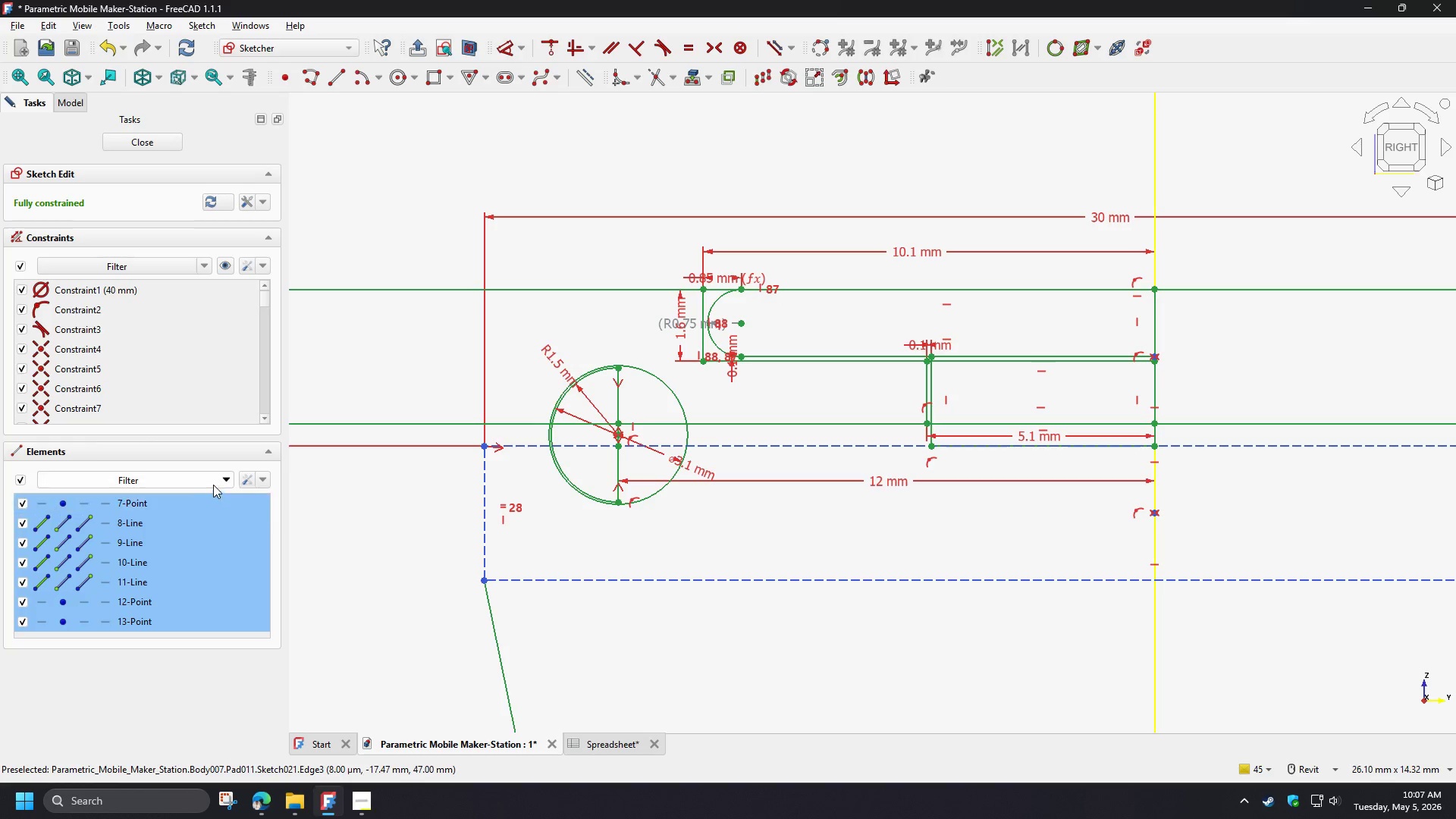 
left_click([223, 484])
 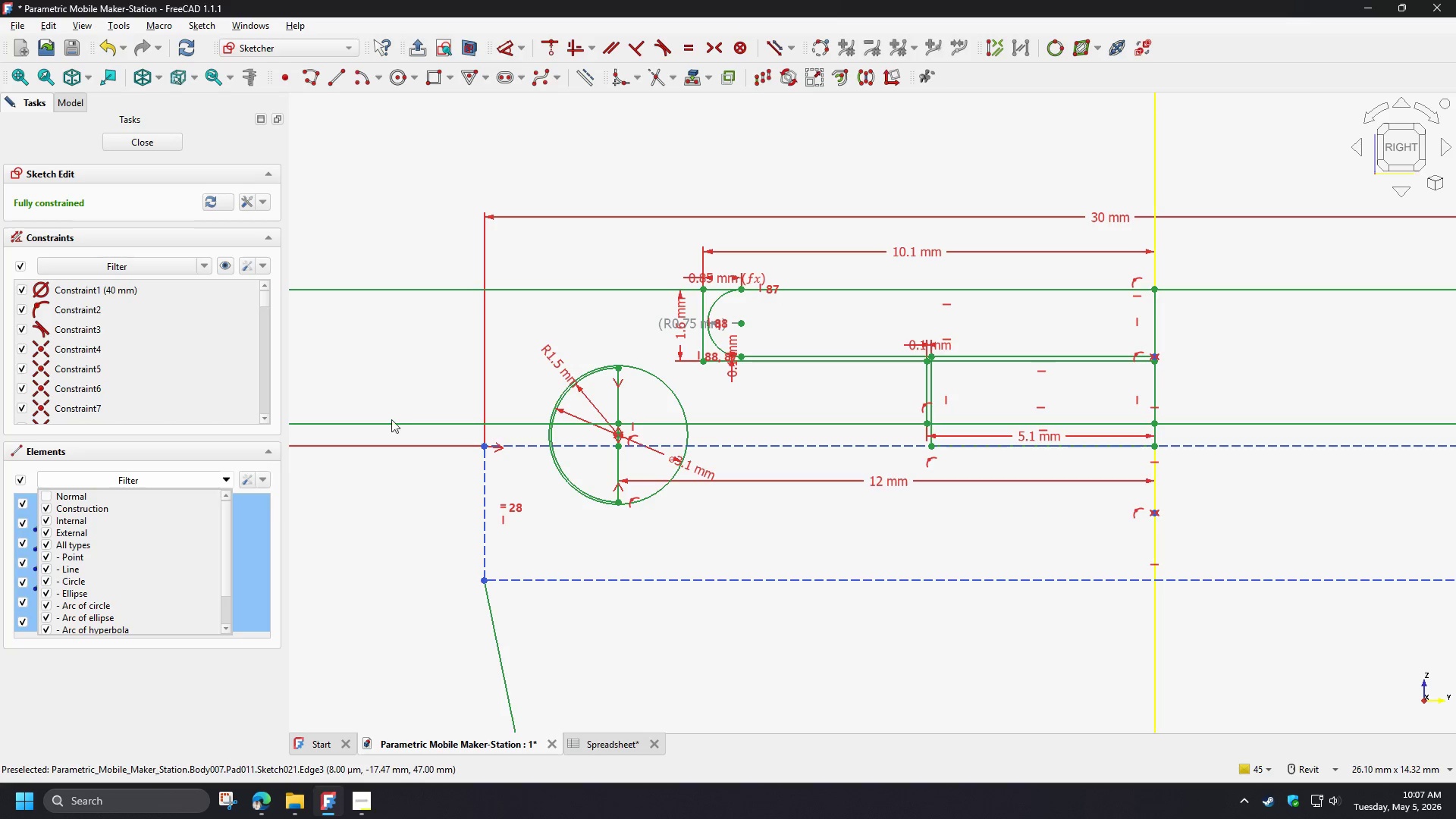 
wait(5.33)
 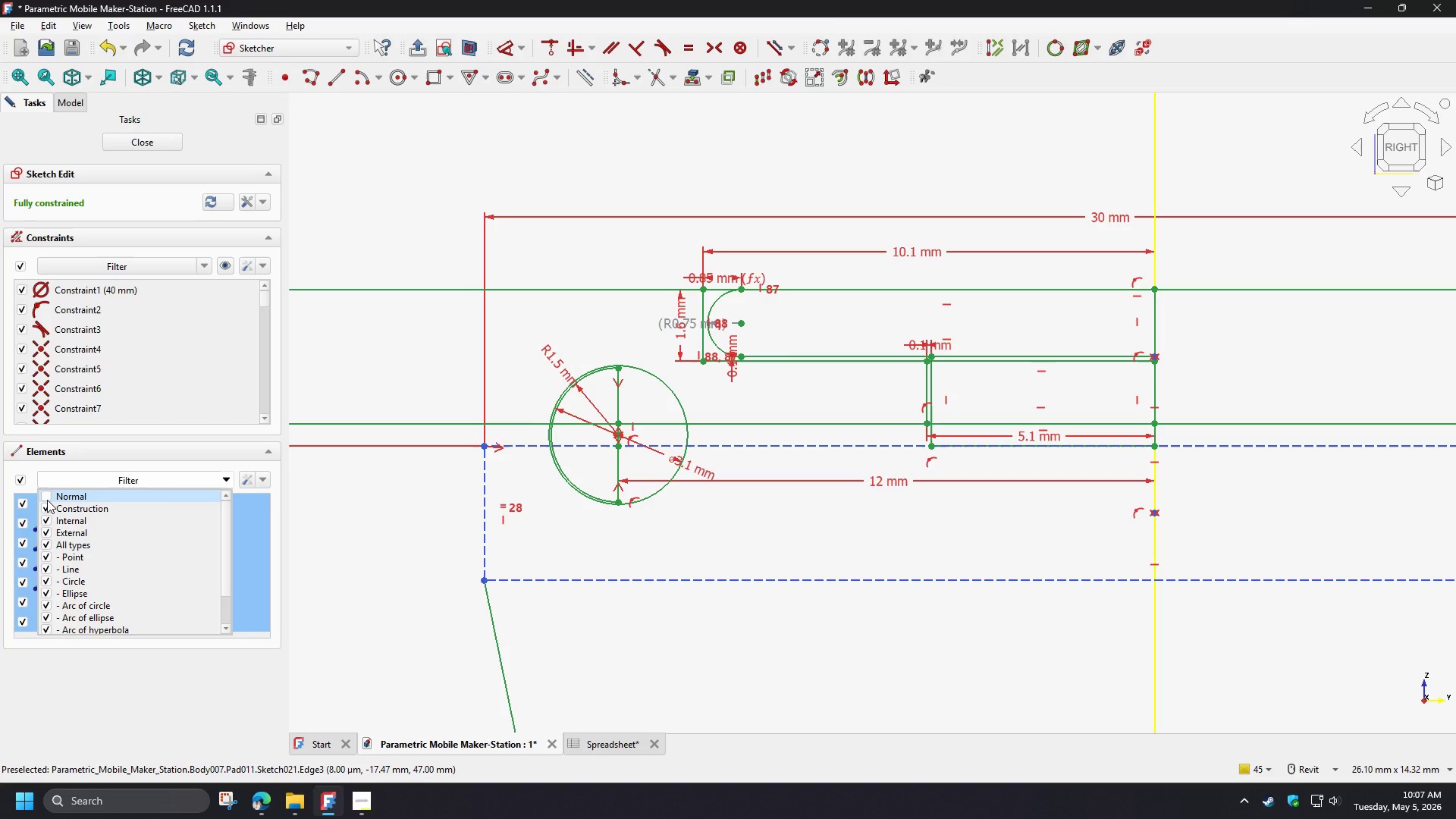 
left_click([585, 77])
 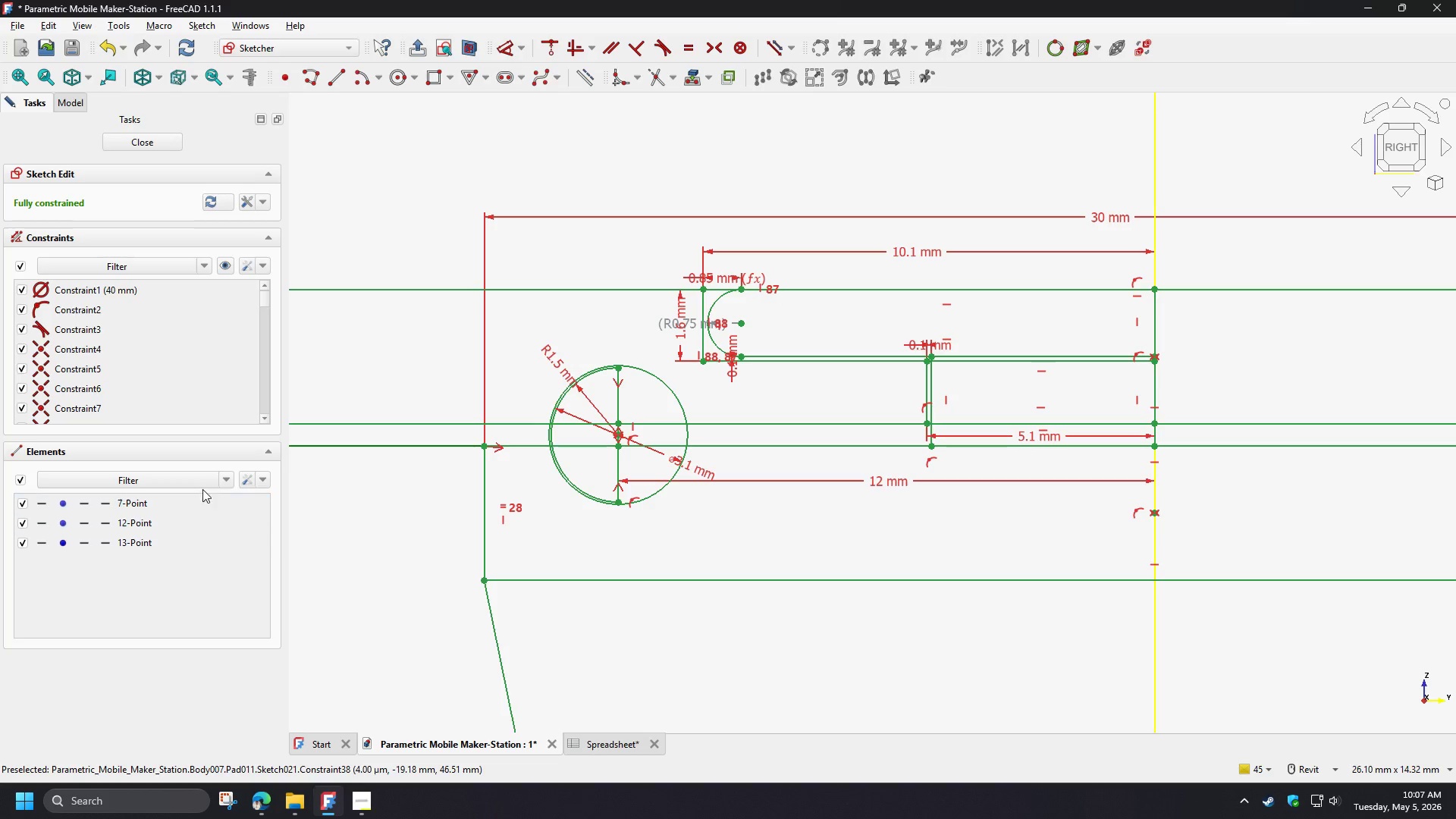 
left_click([220, 475])
 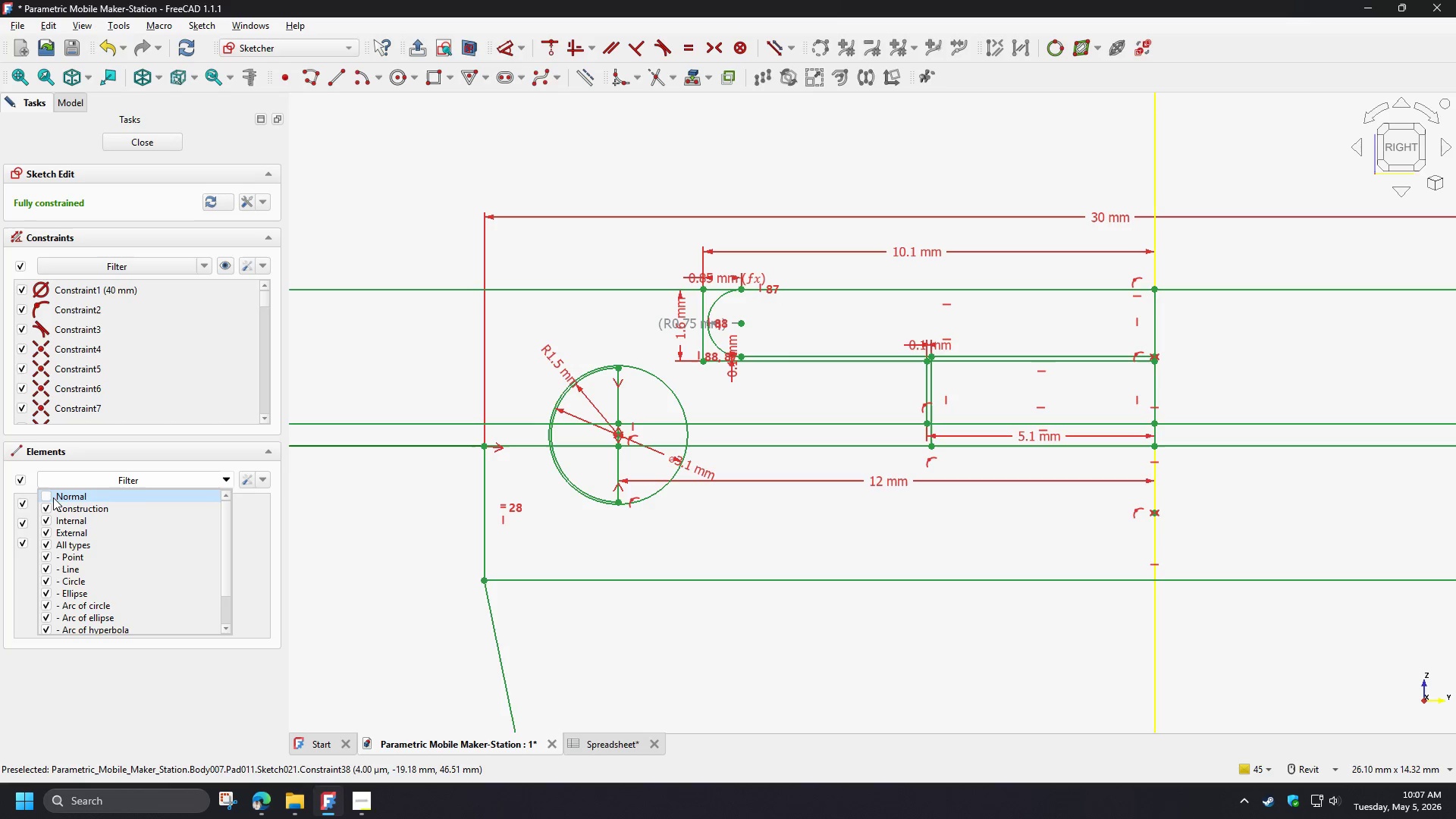 
left_click([50, 496])
 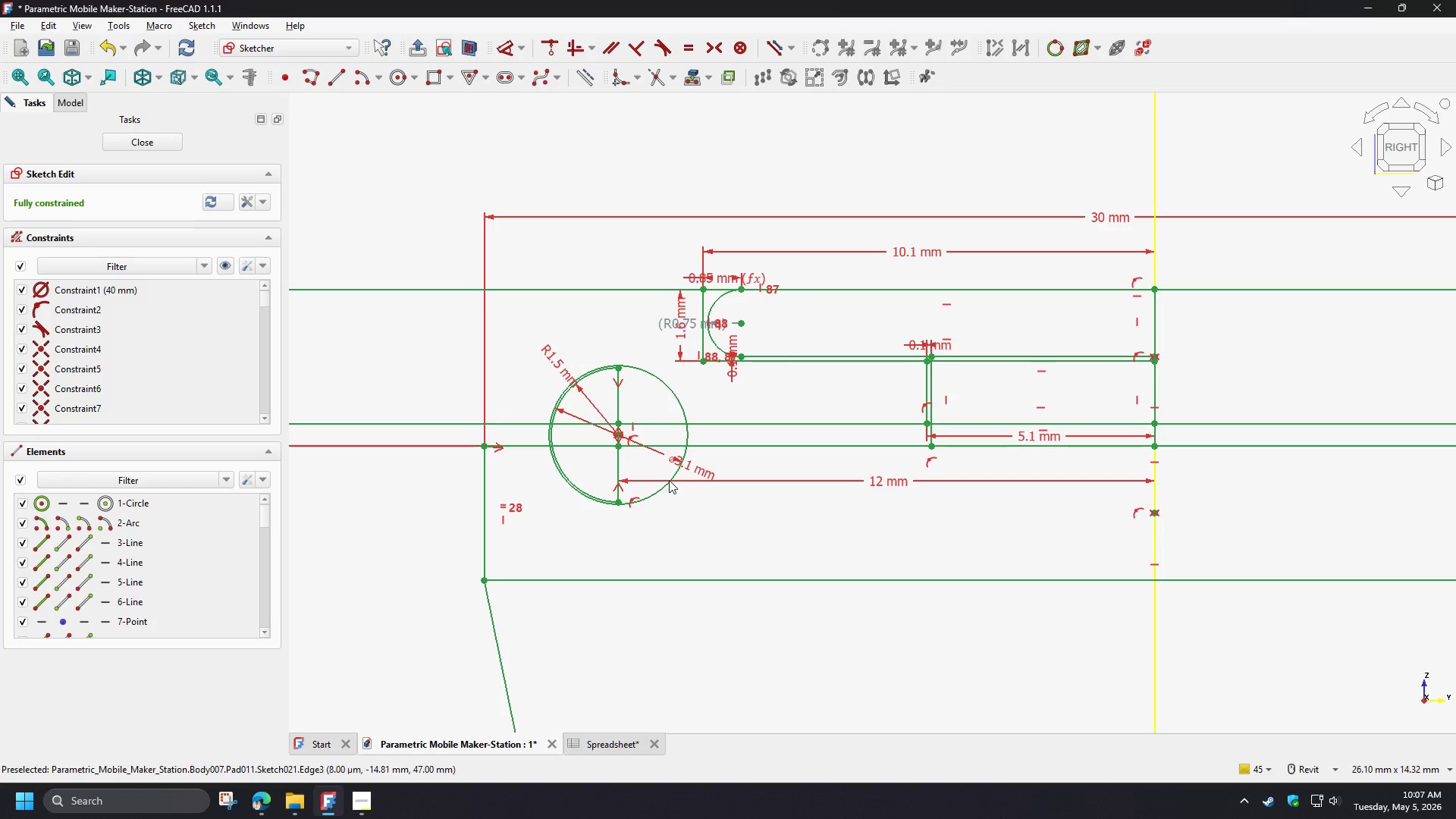 
scroll: coordinate [748, 496], scroll_direction: down, amount: 3.0
 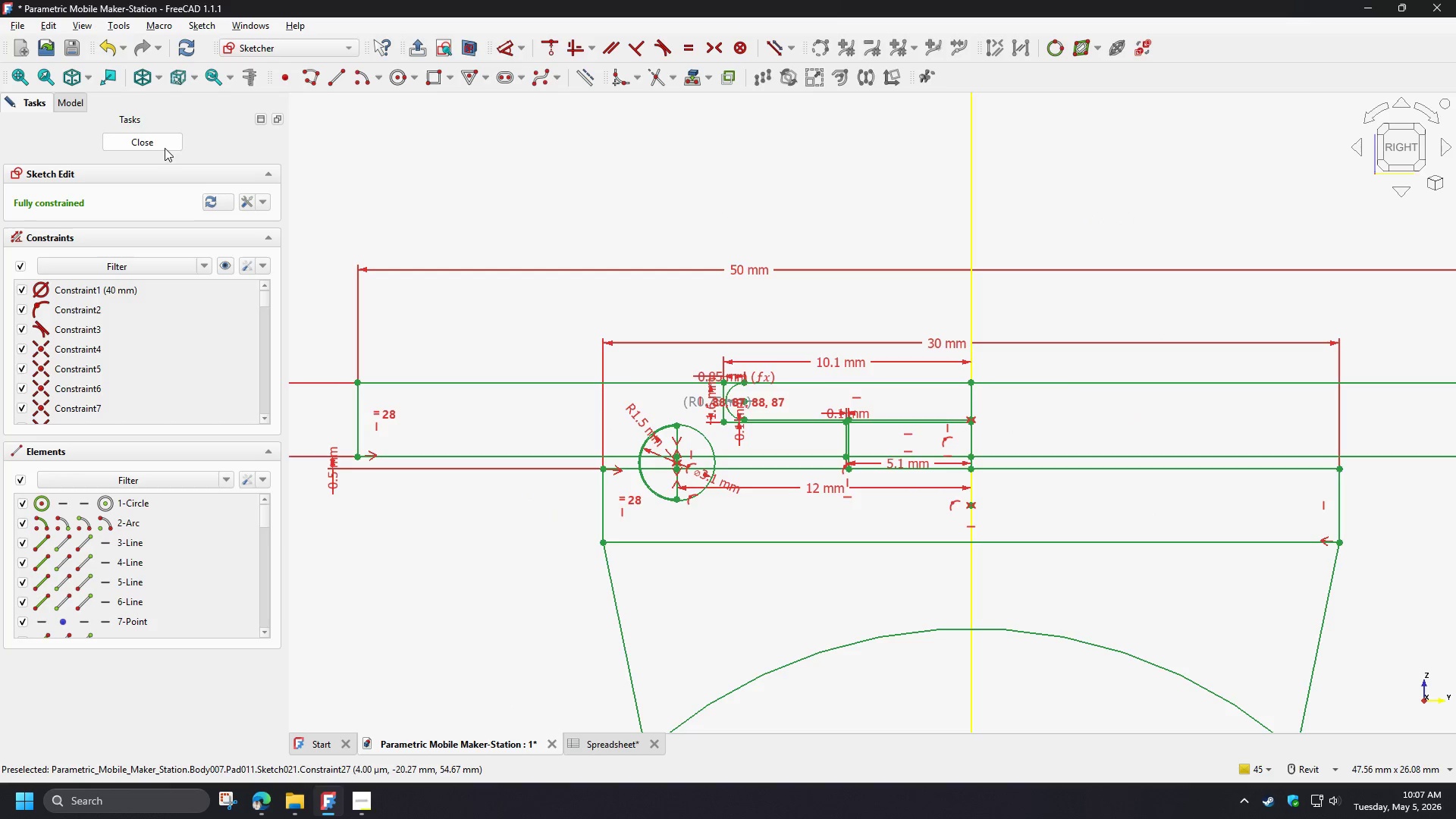 
left_click([160, 142])
 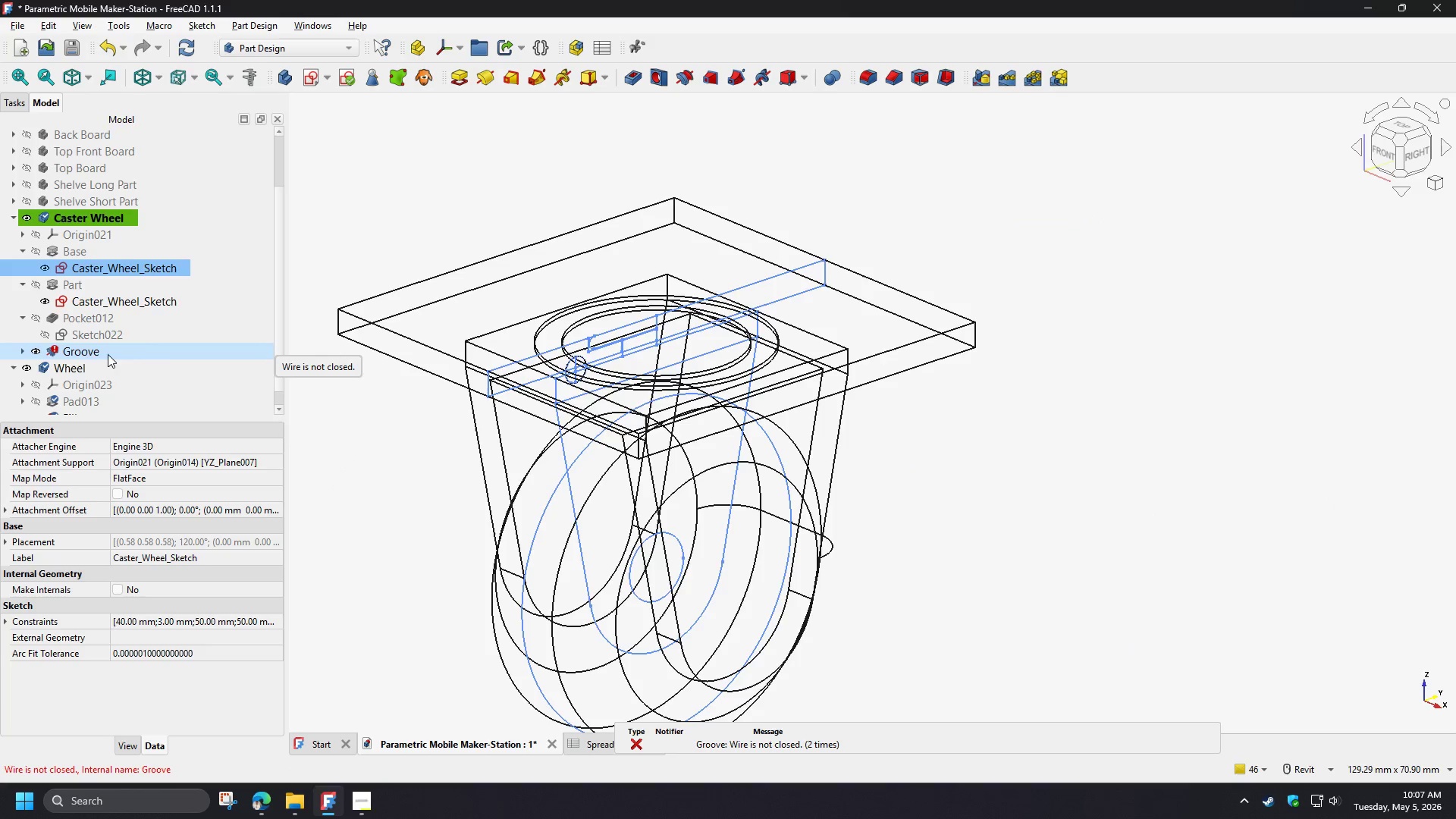 
left_click([75, 354])
 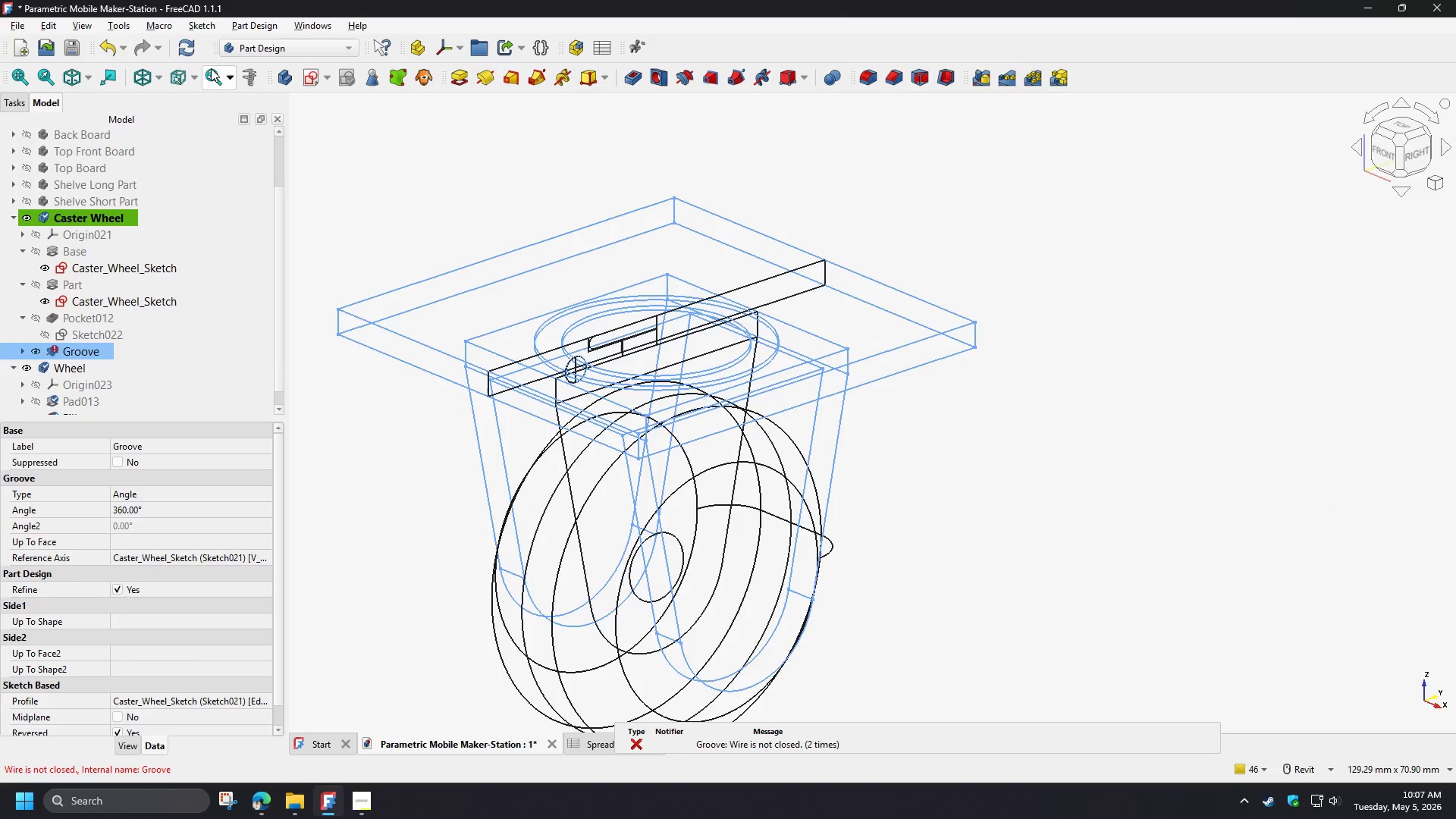 
left_click([195, 46])
 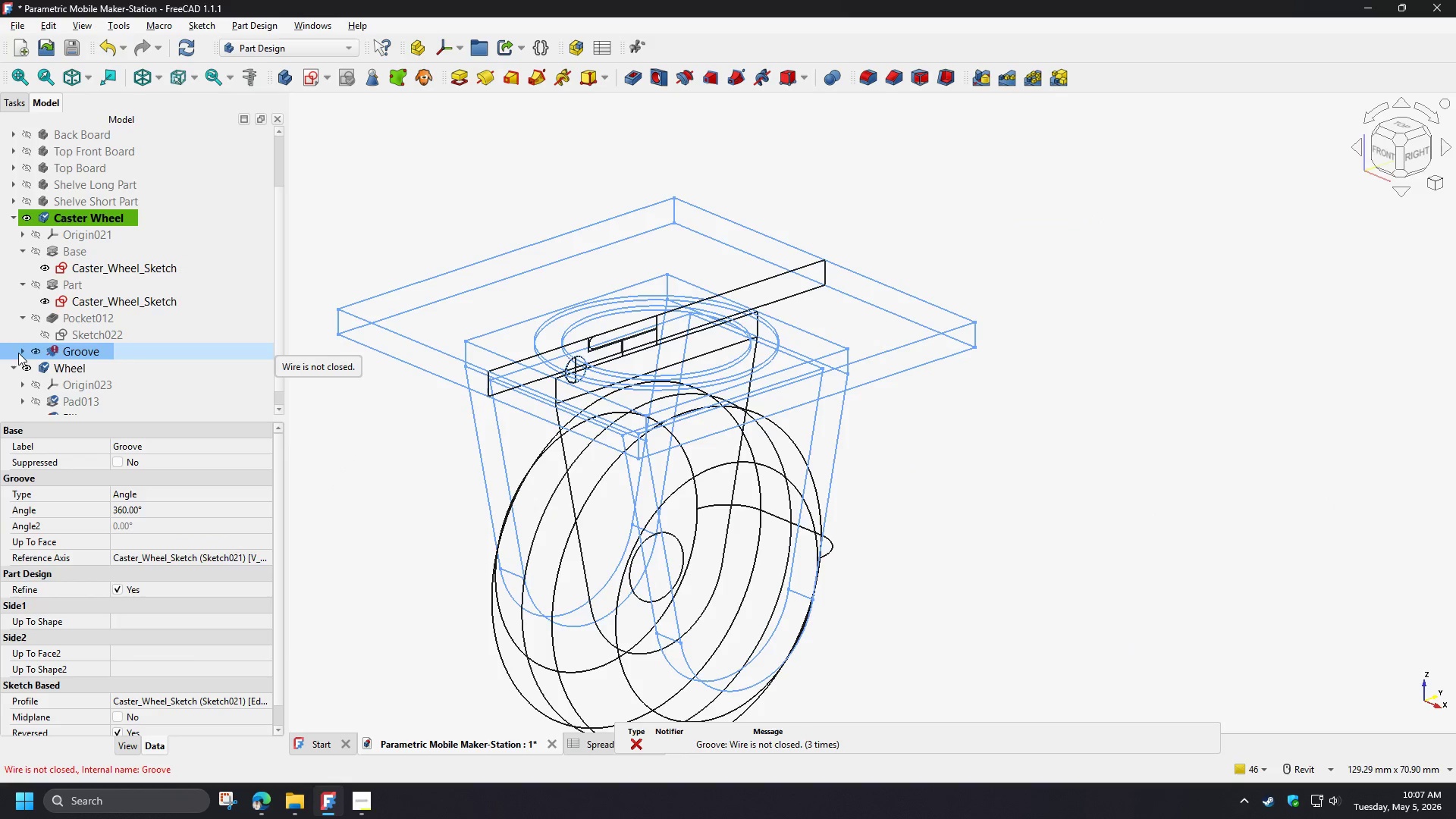 
left_click([19, 349])
 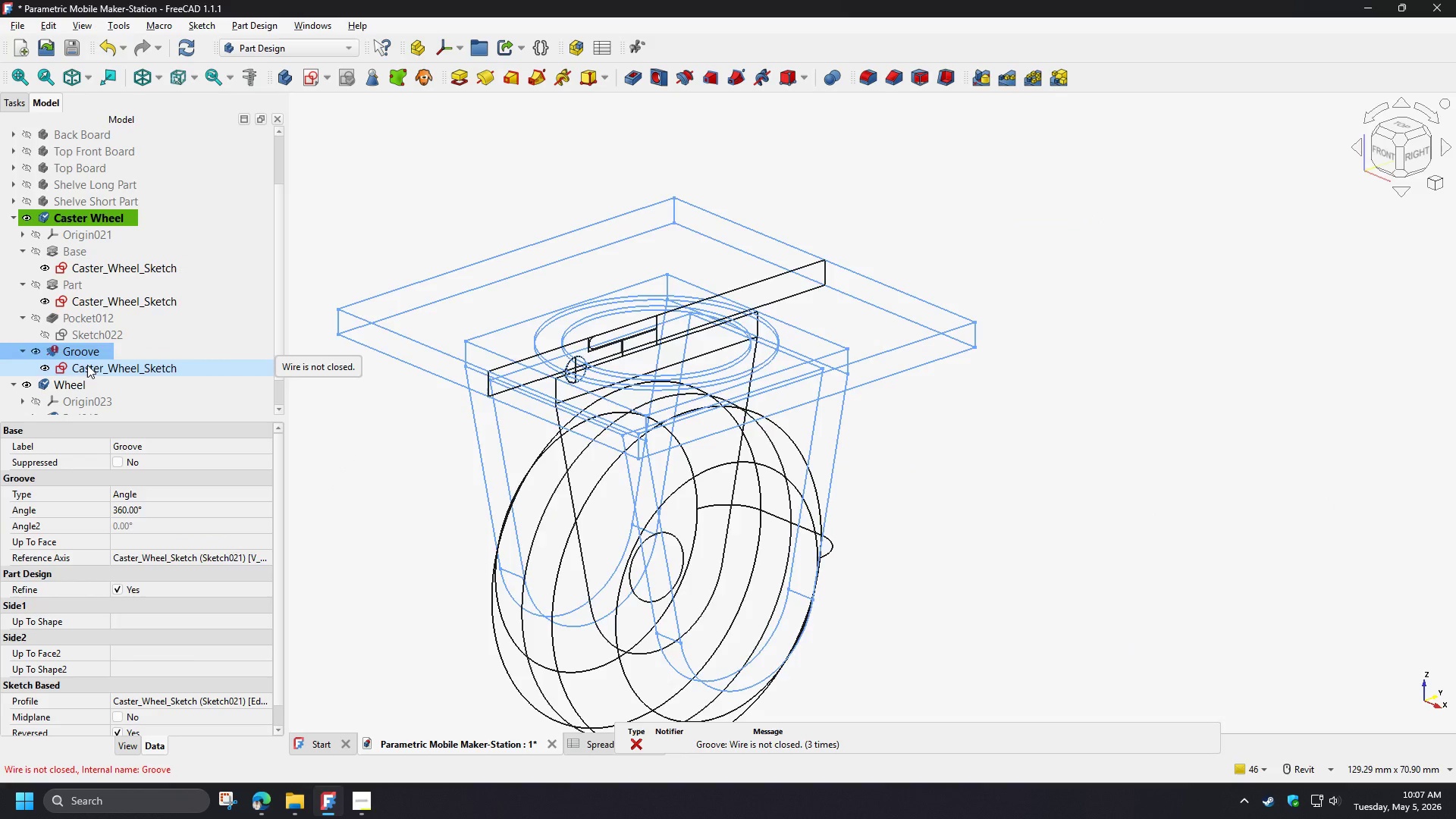 
left_click([87, 365])
 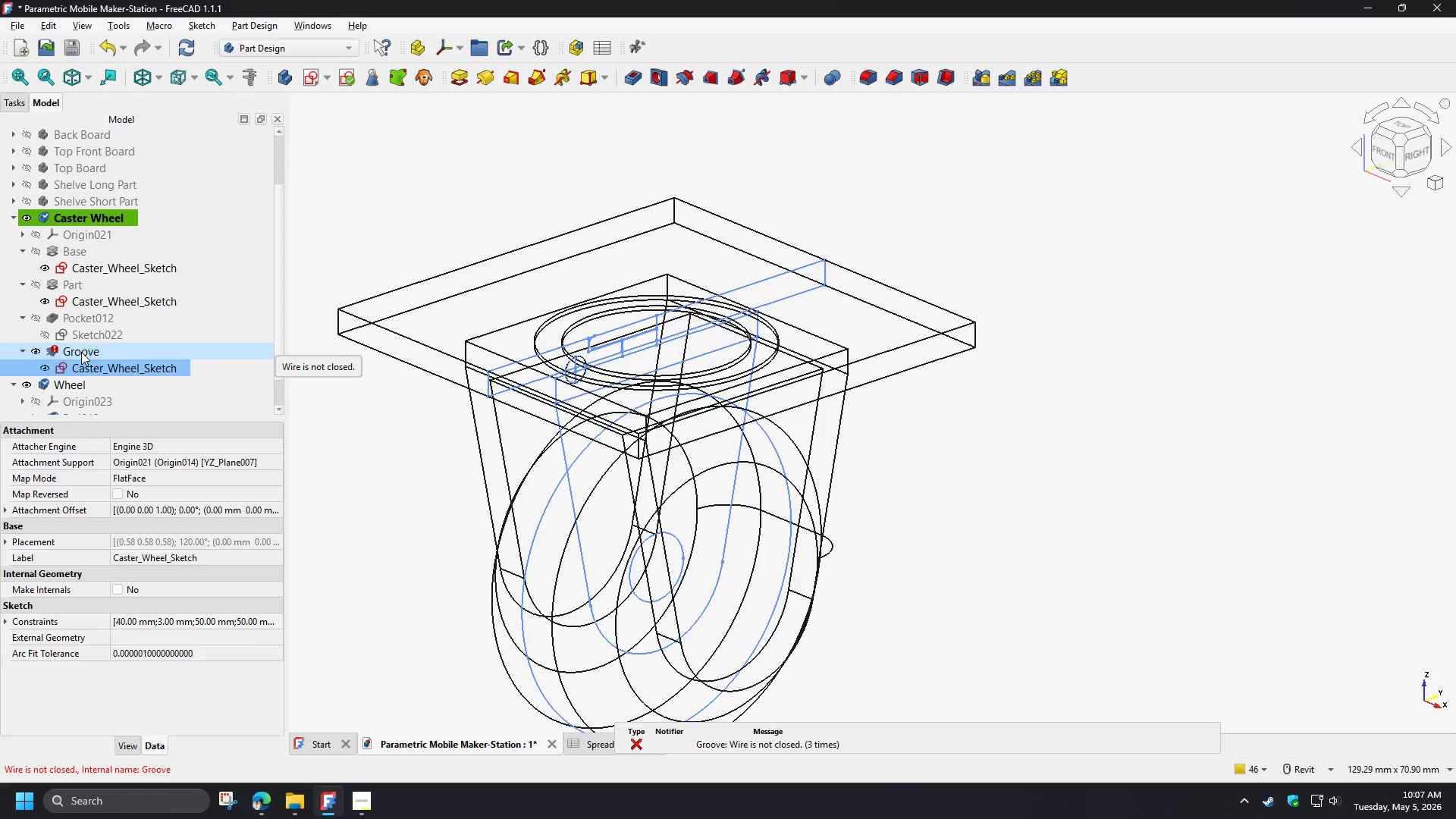 
left_click([81, 352])
 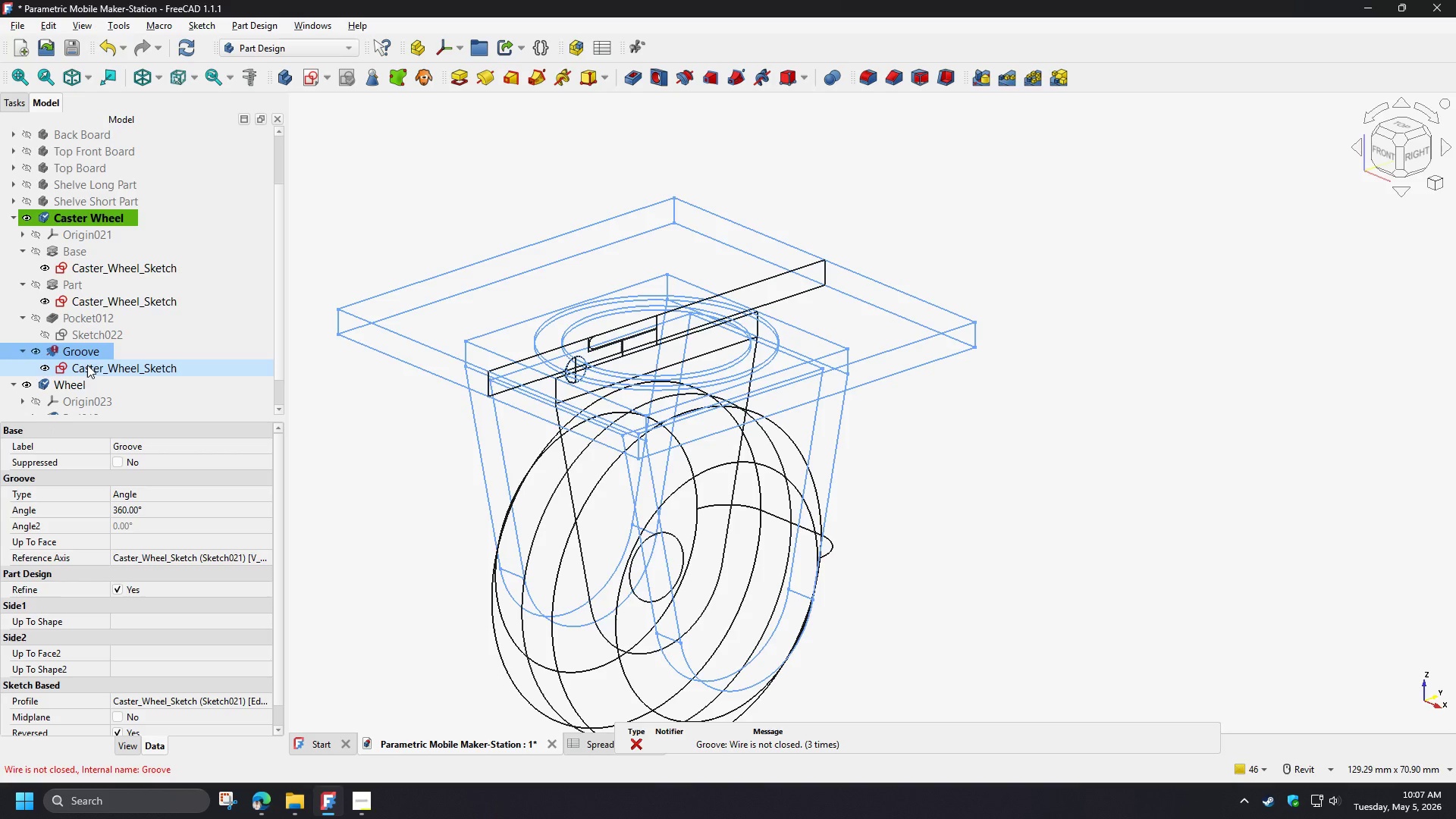 
hold_key(key=ShiftLeft, duration=0.81)
left_click([89, 368])
 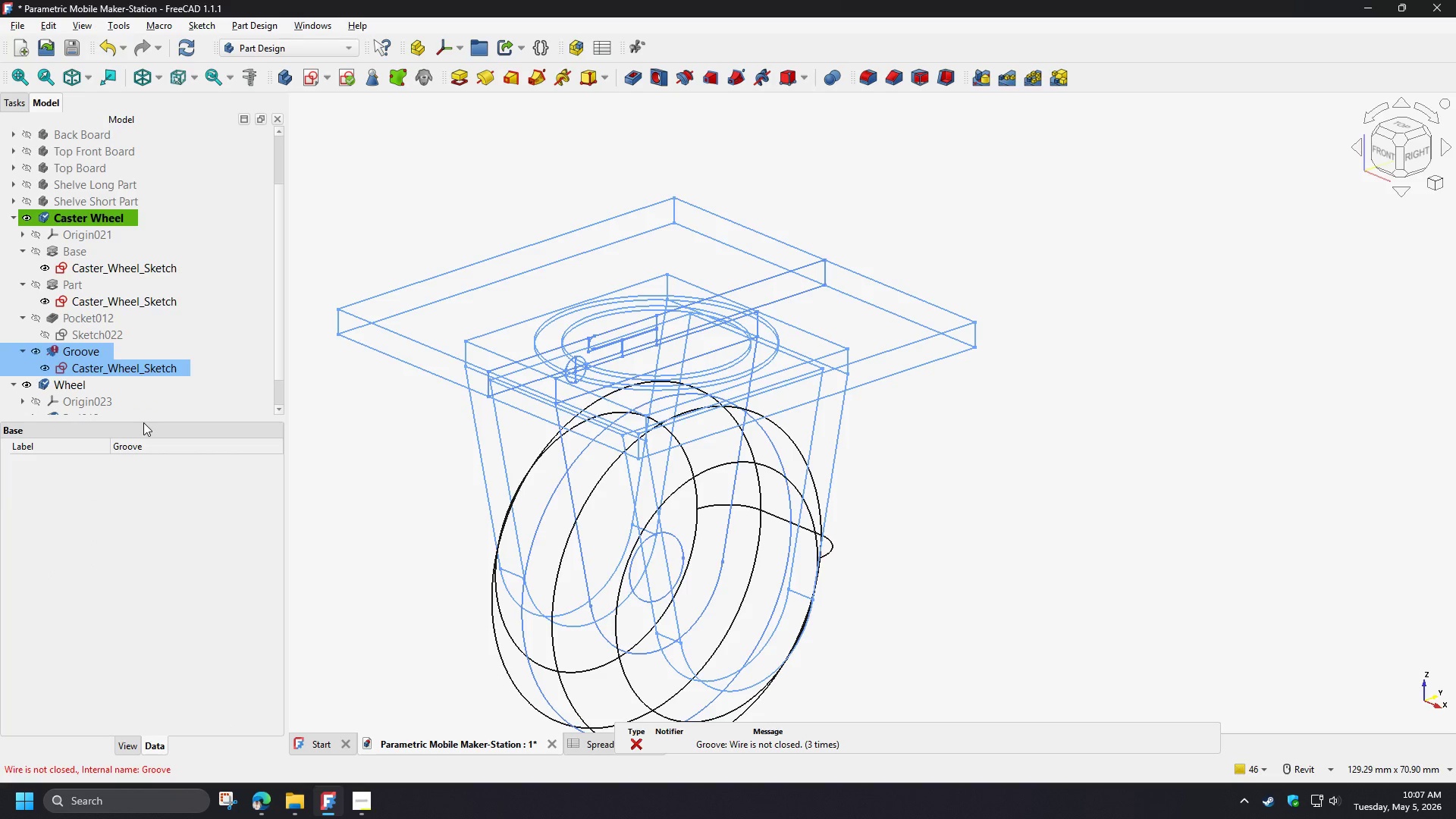 
left_click([85, 356])
 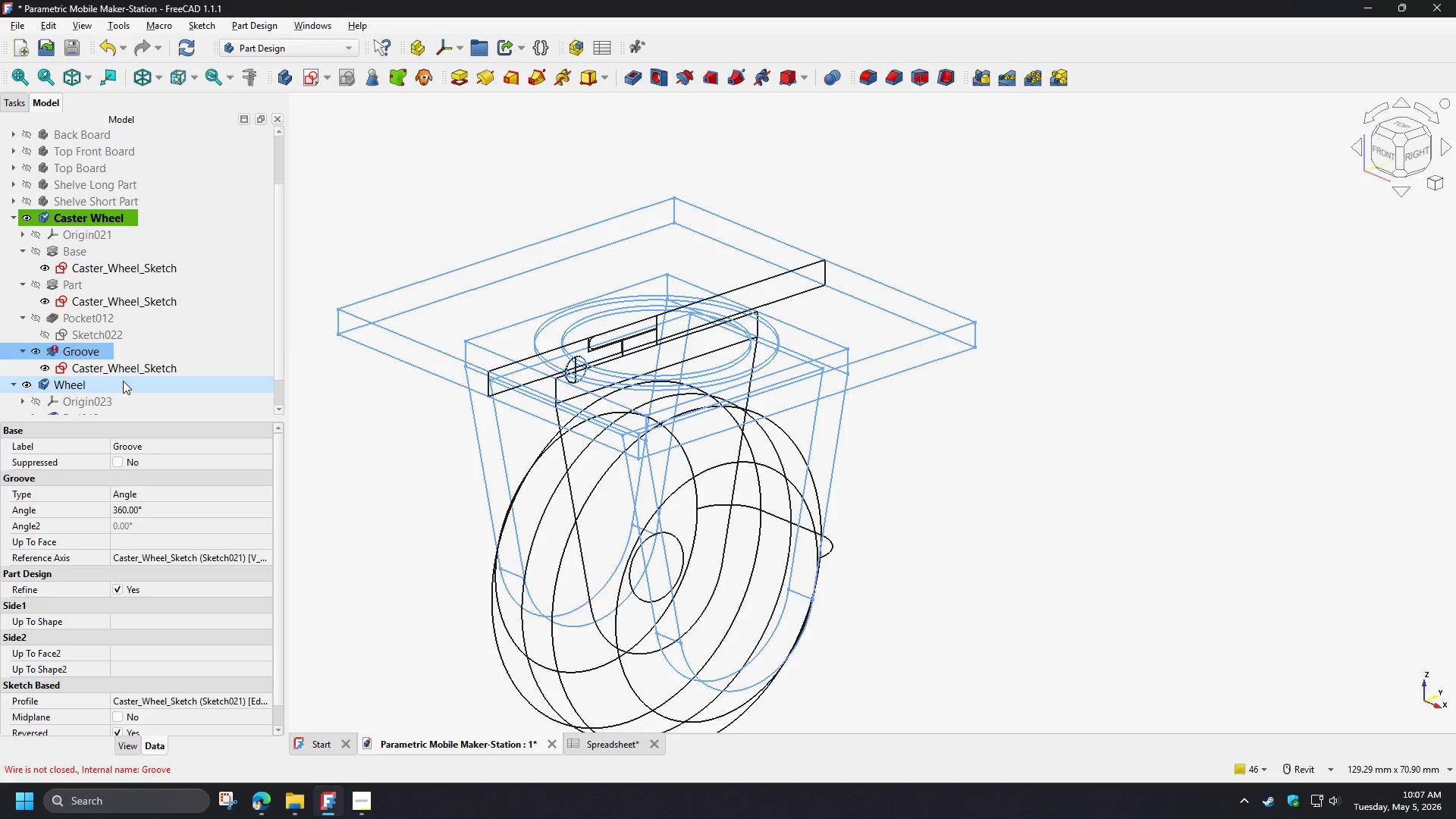 
left_click([86, 333])
 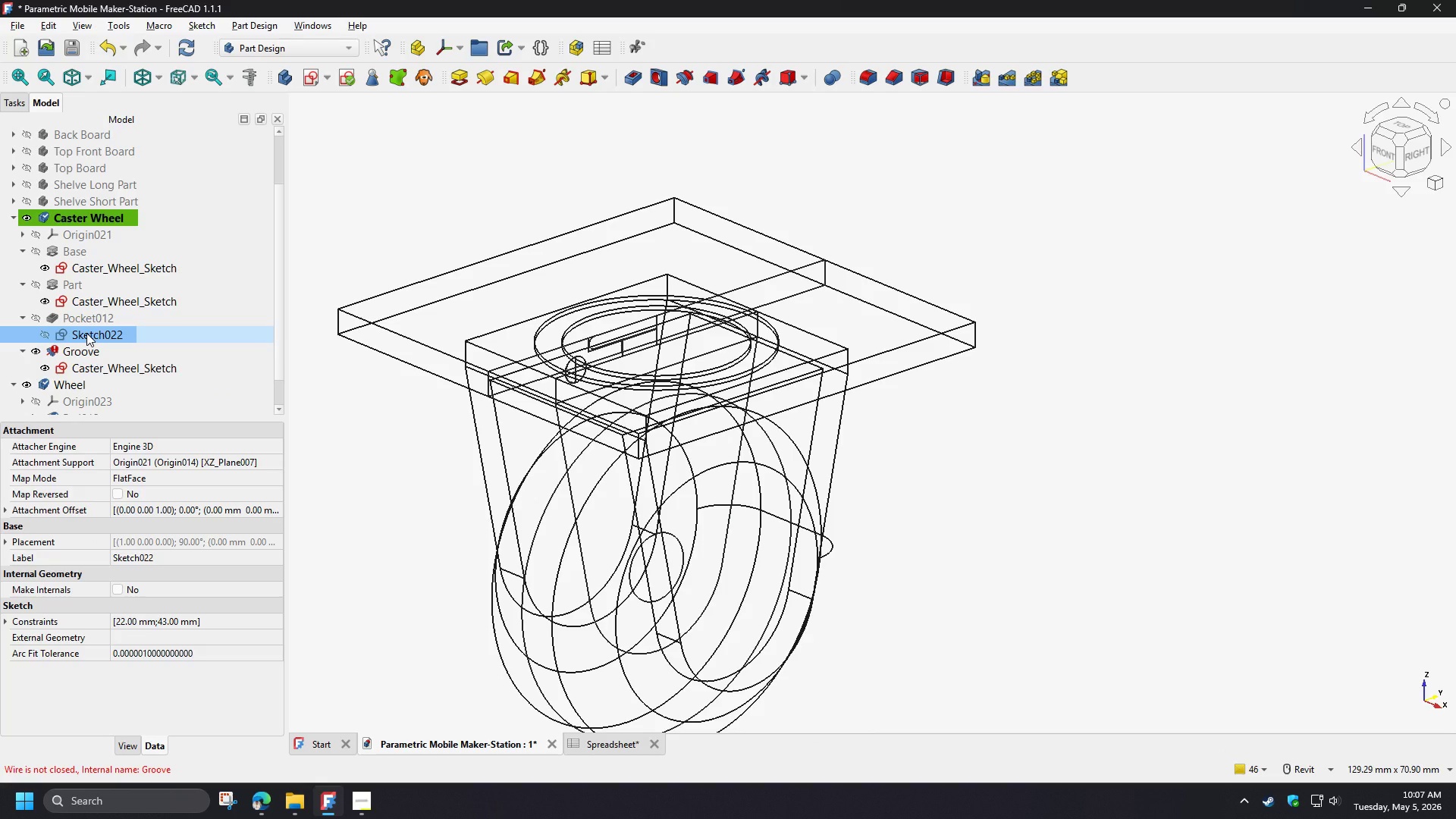 
key(Space)
 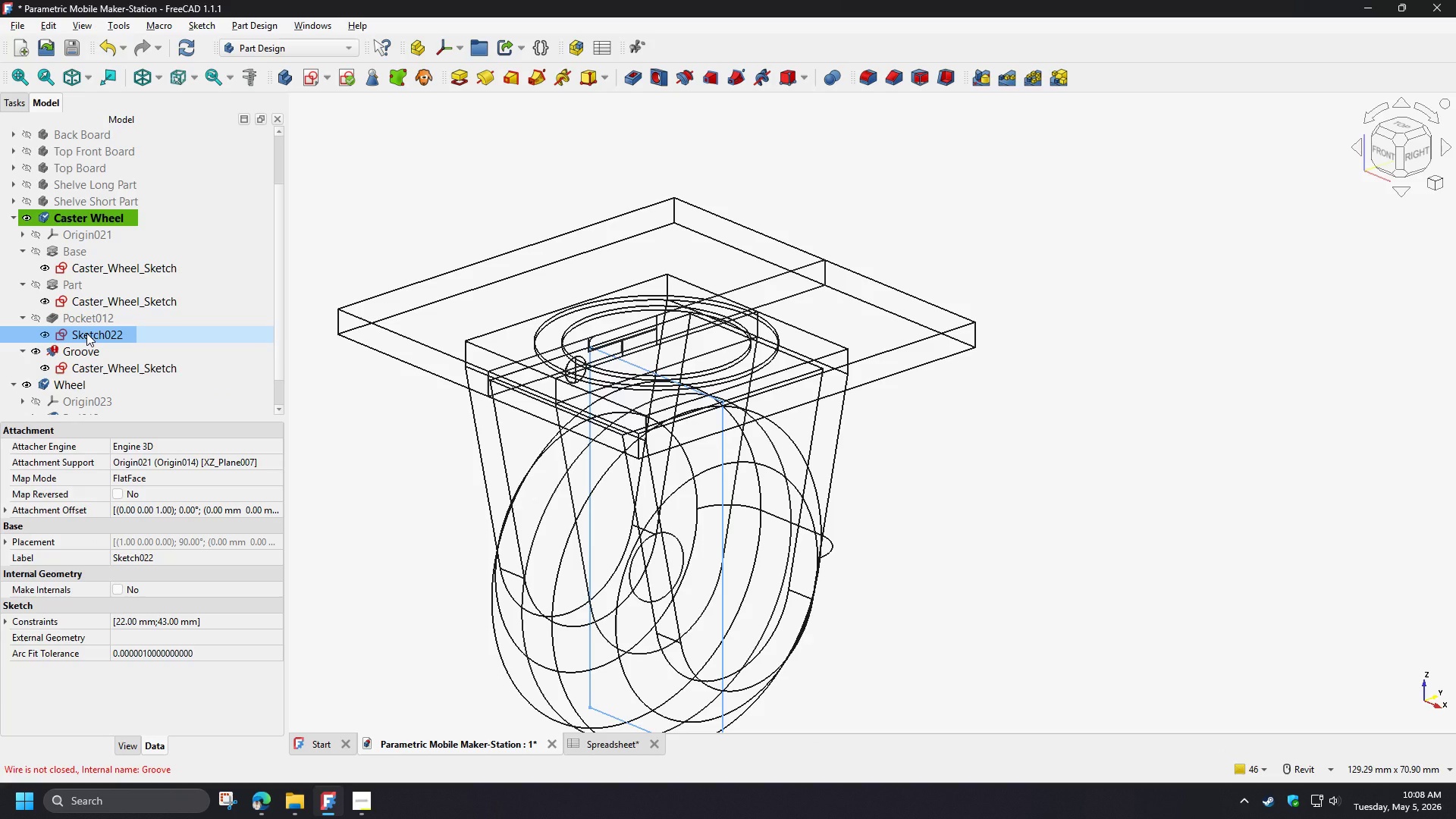 
key(Space)
 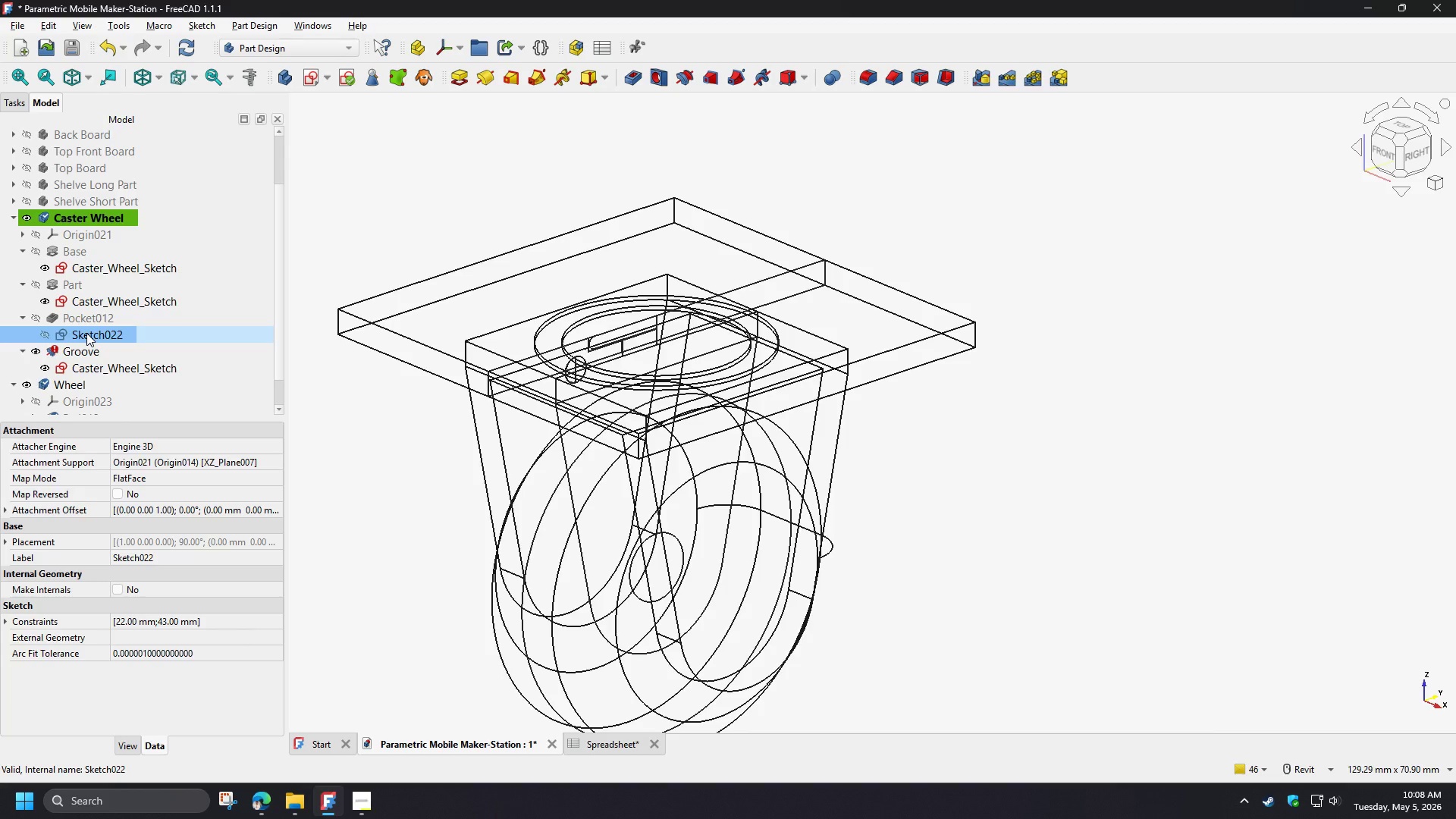 
left_click([98, 366])
 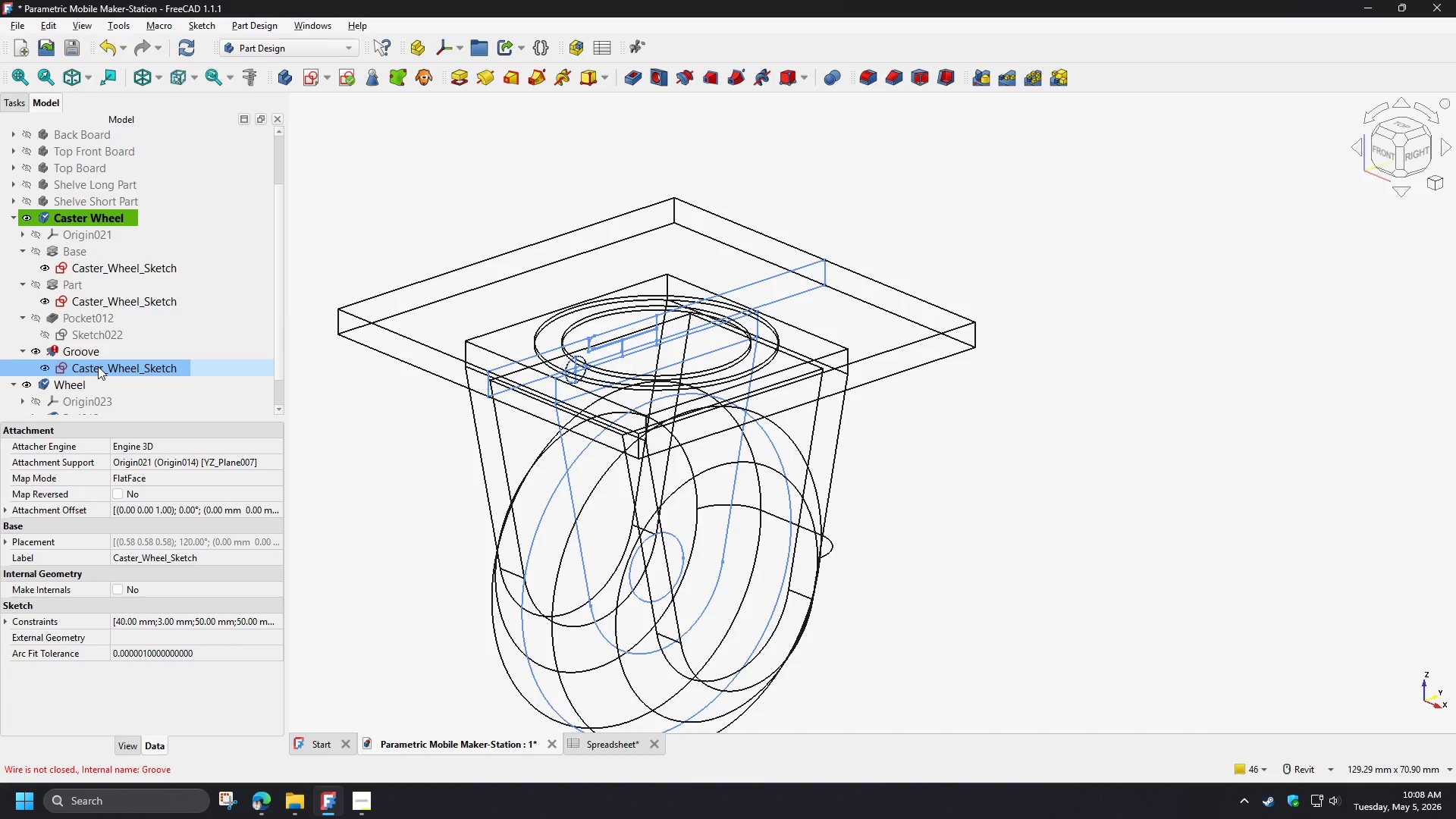 
key(Delete)
 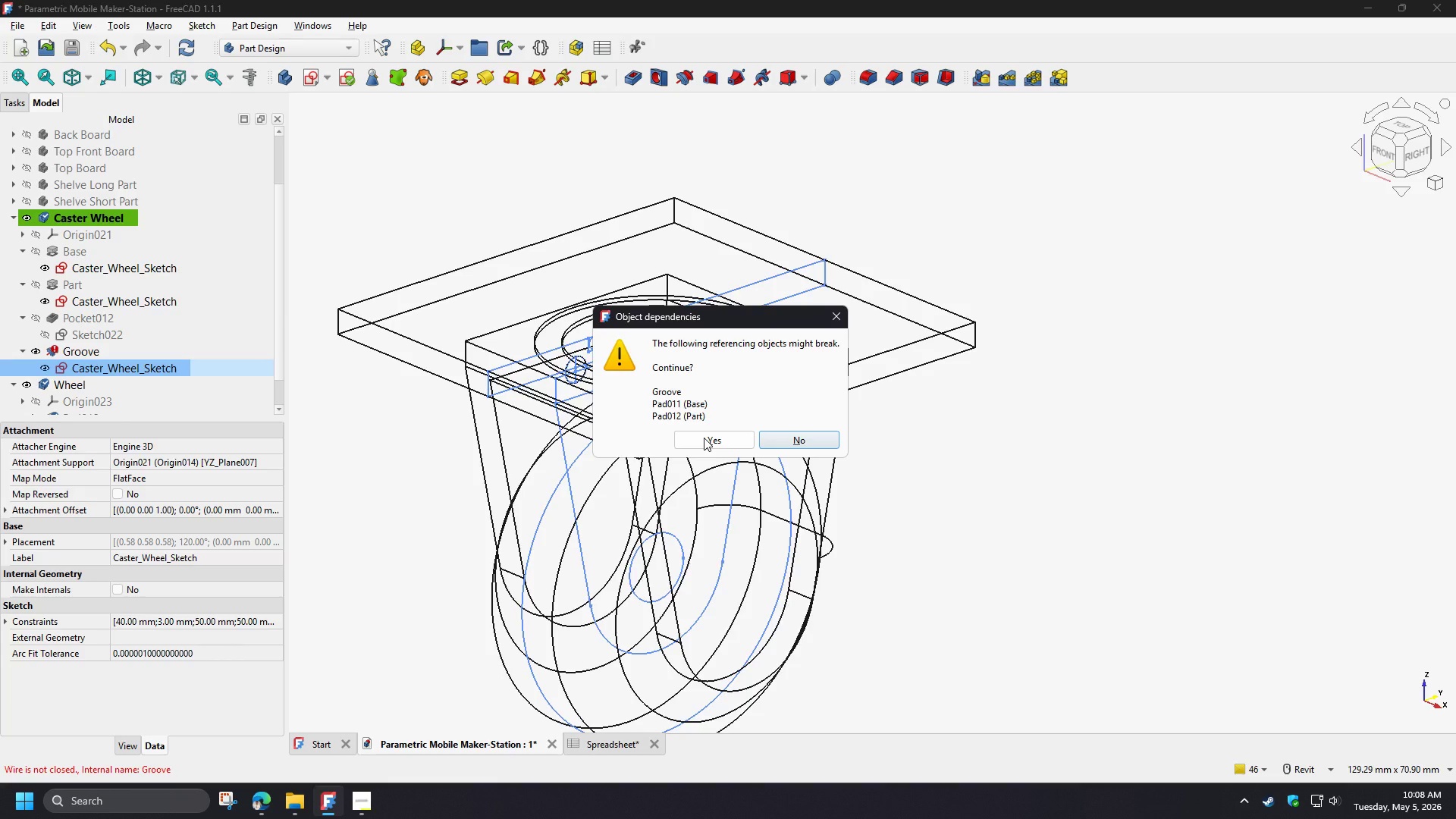 
left_click_drag(start_coordinate=[704, 438], to_coordinate=[805, 428])
 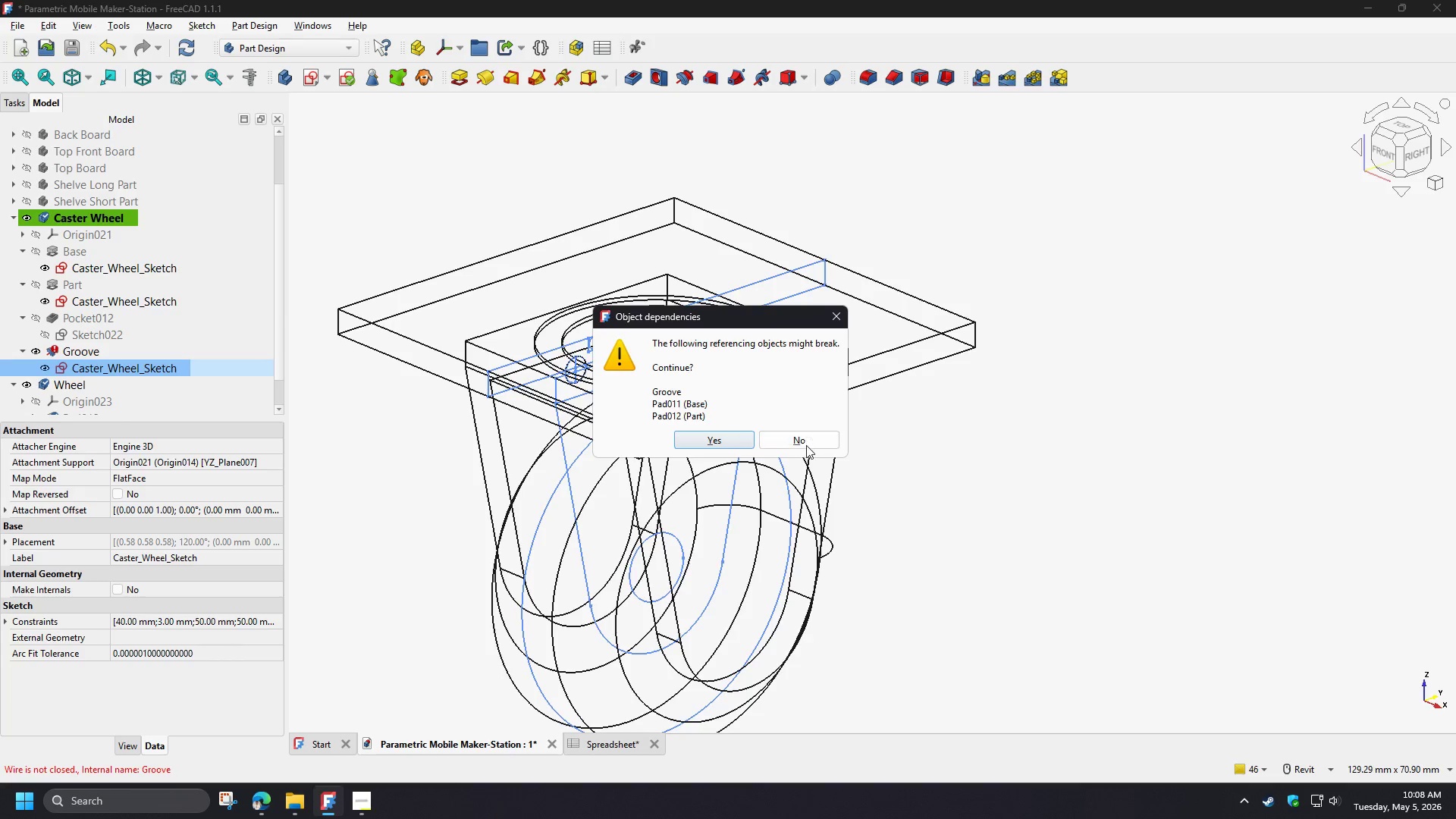 
left_click([806, 445])
 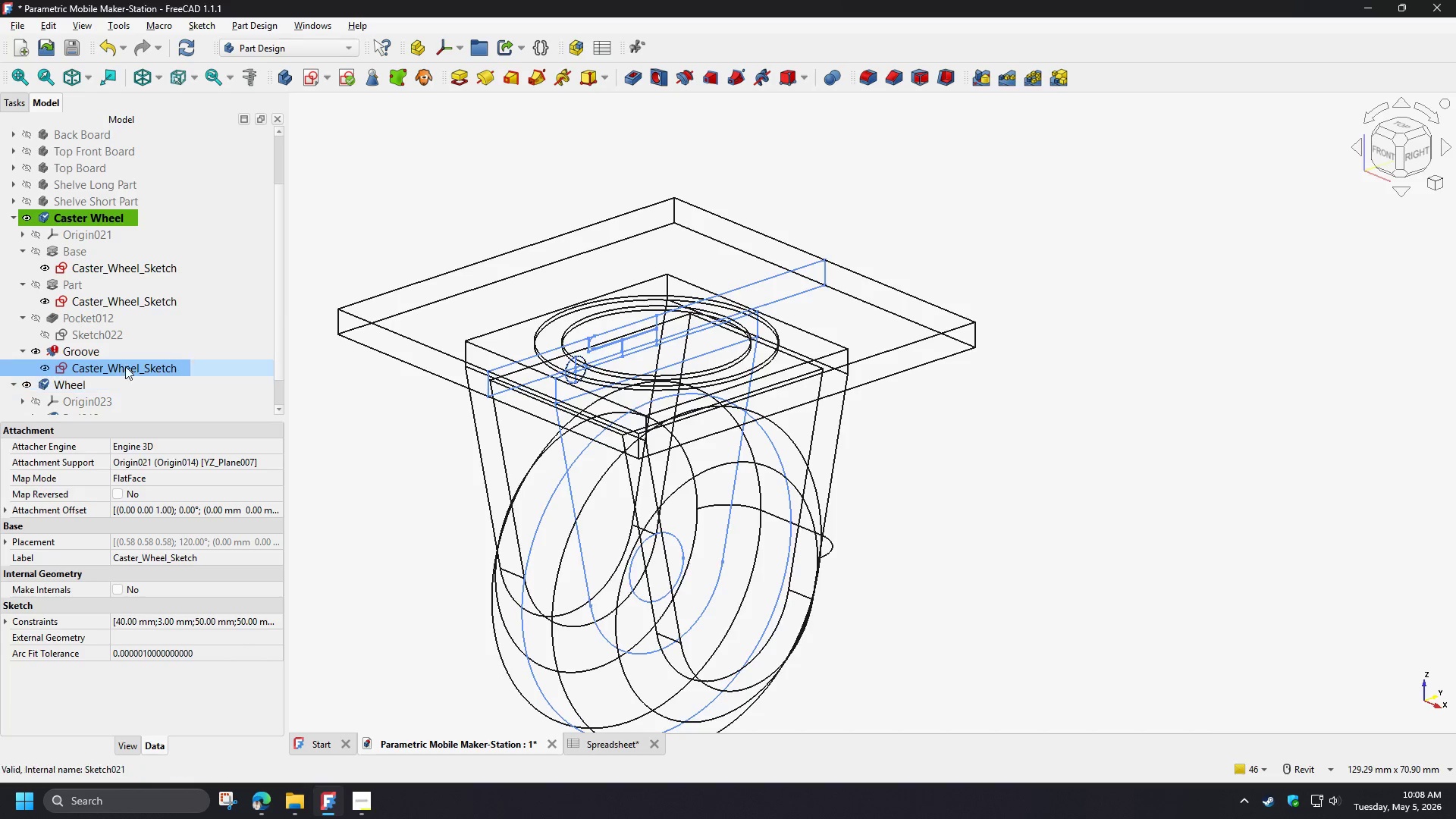 
left_click([88, 354])
 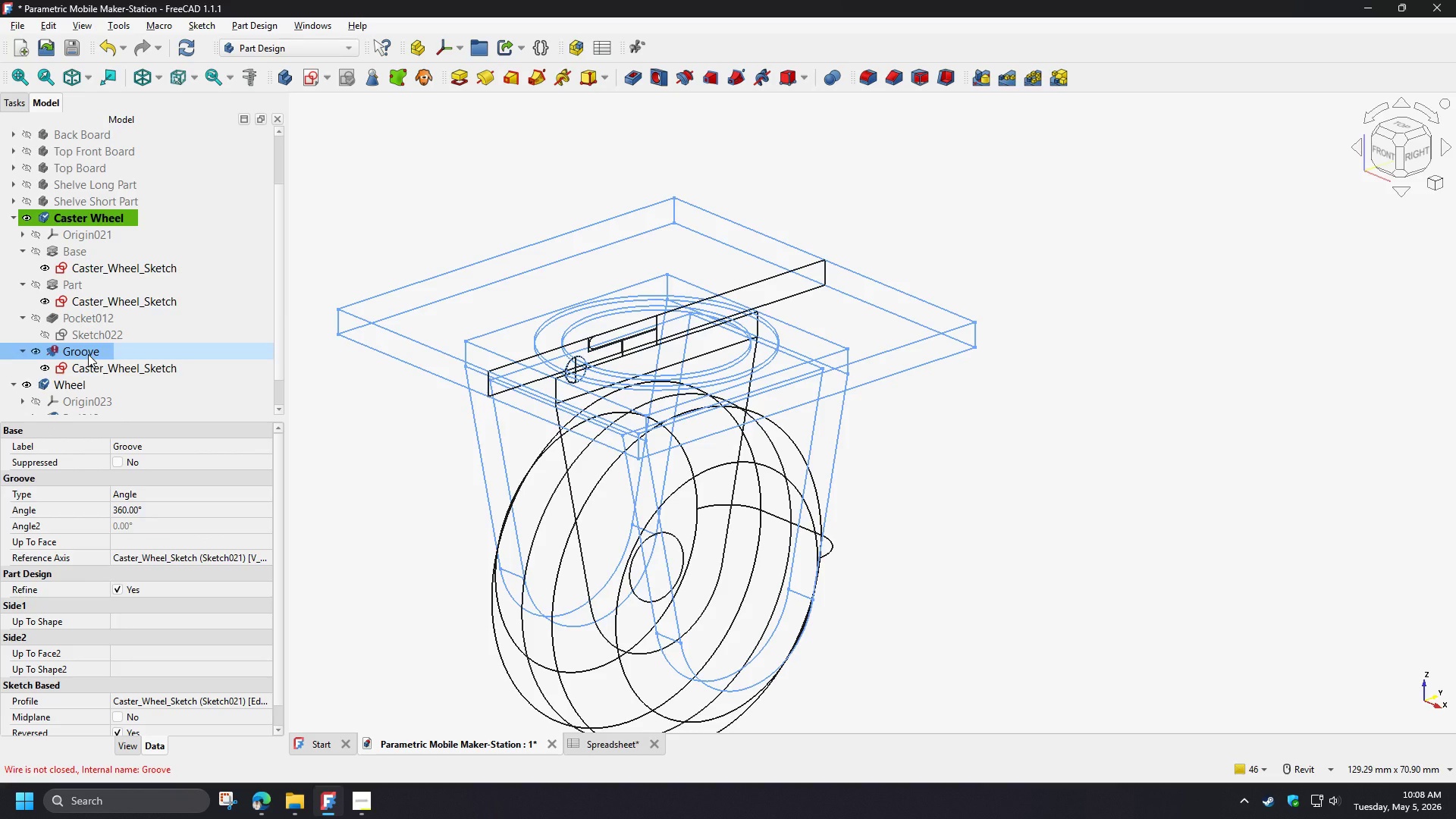 
key(Delete)
 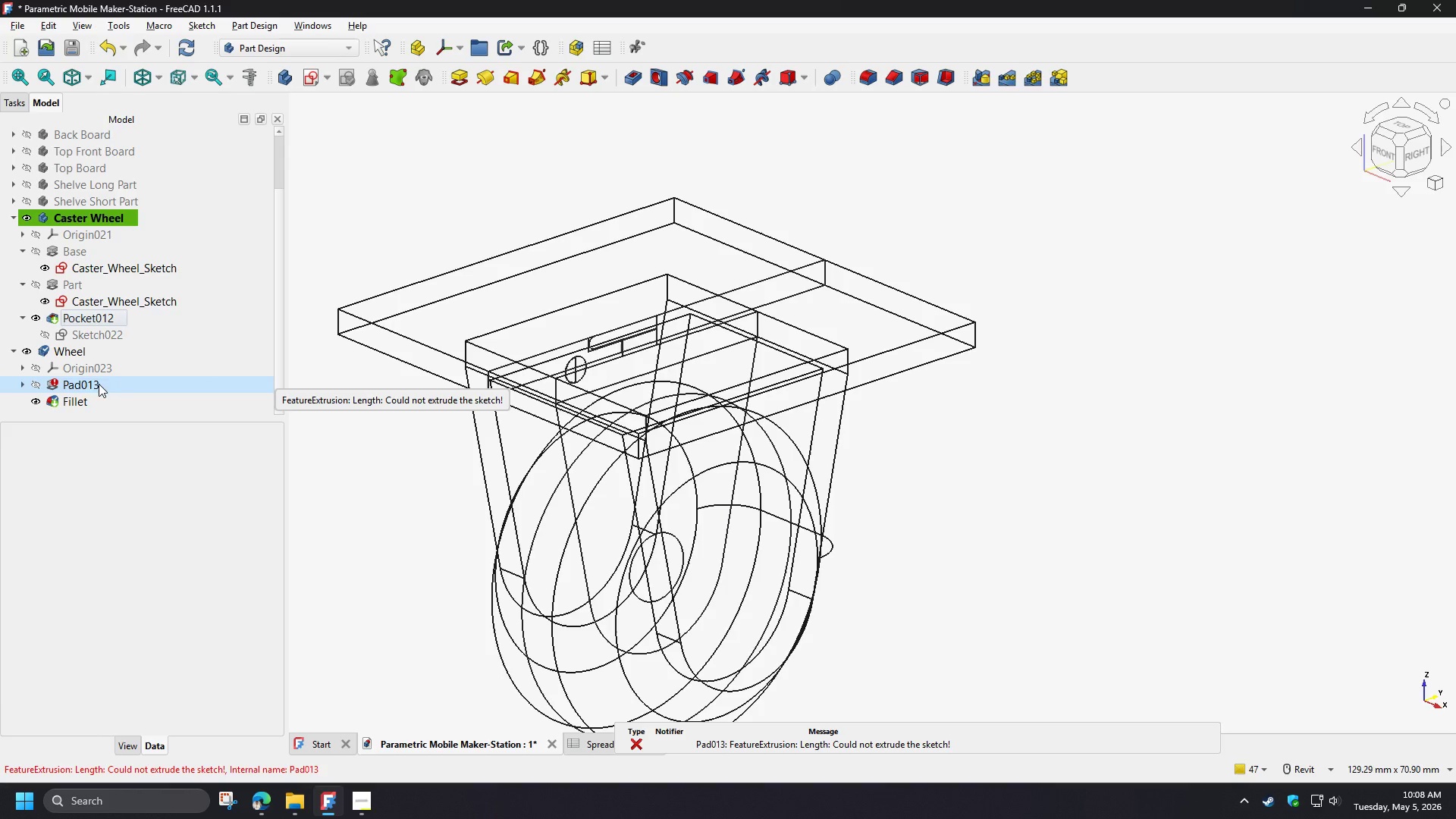 
left_click([86, 385])
 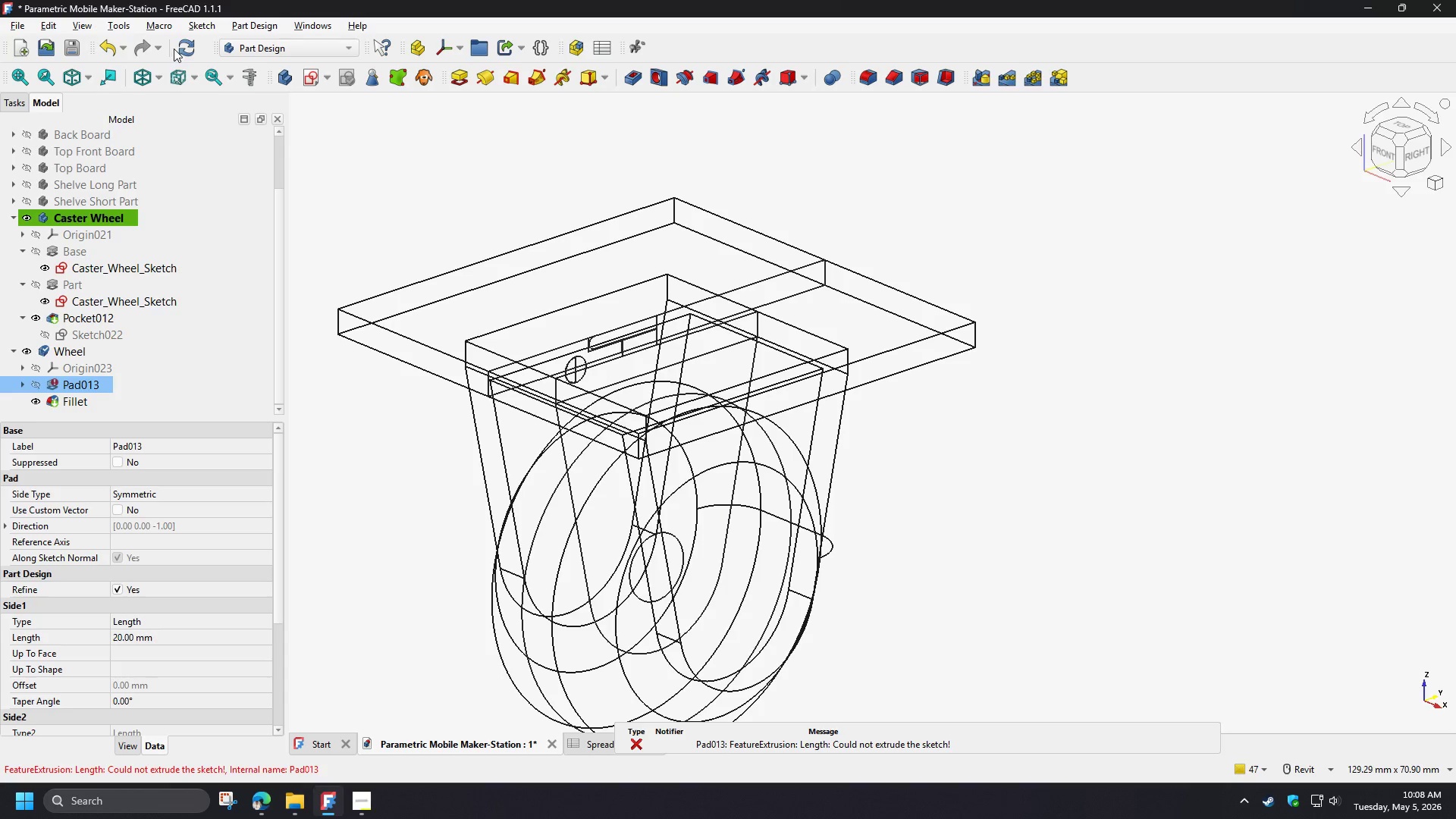 
double_click([185, 56])
 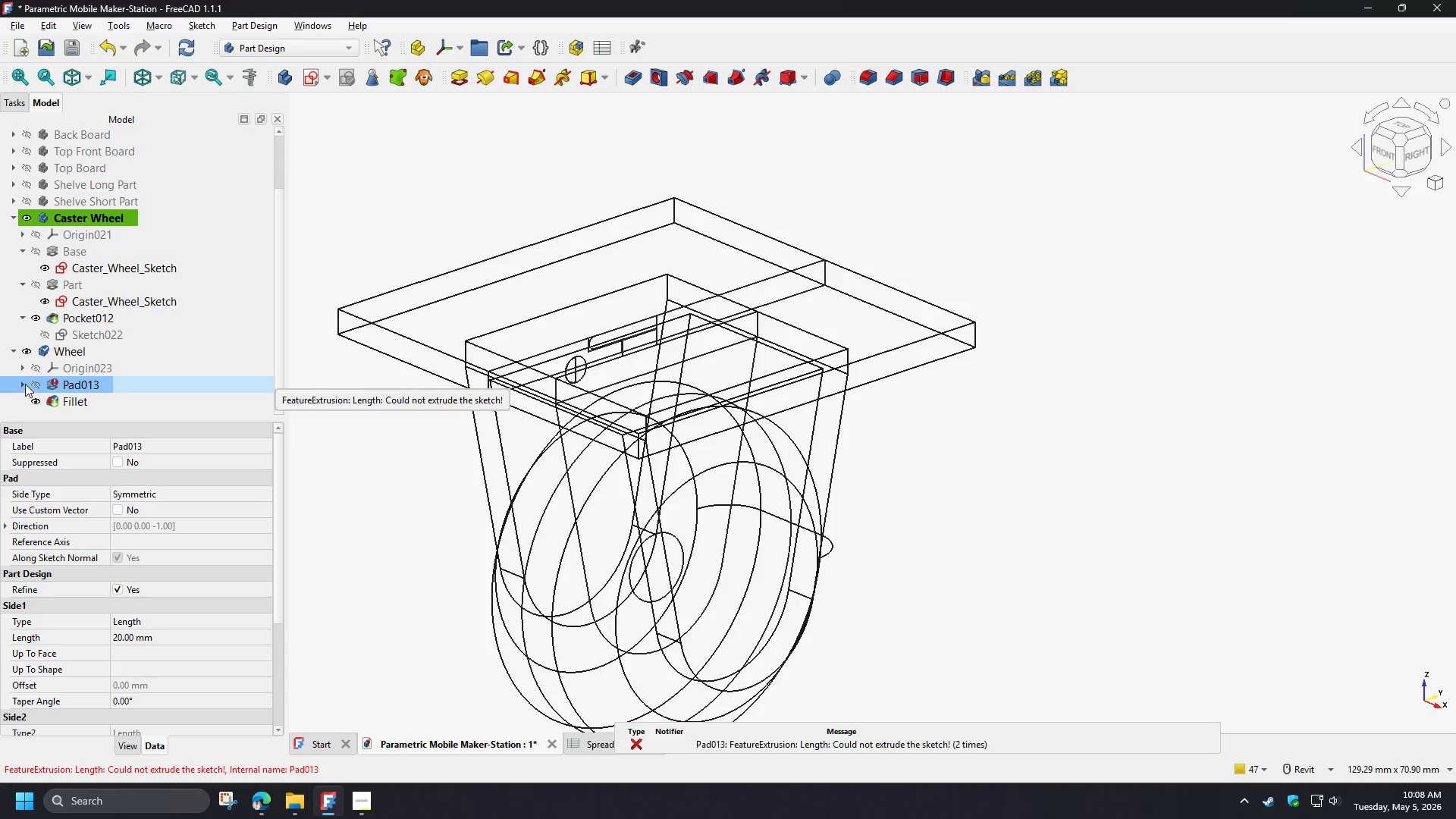 
left_click([24, 384])
 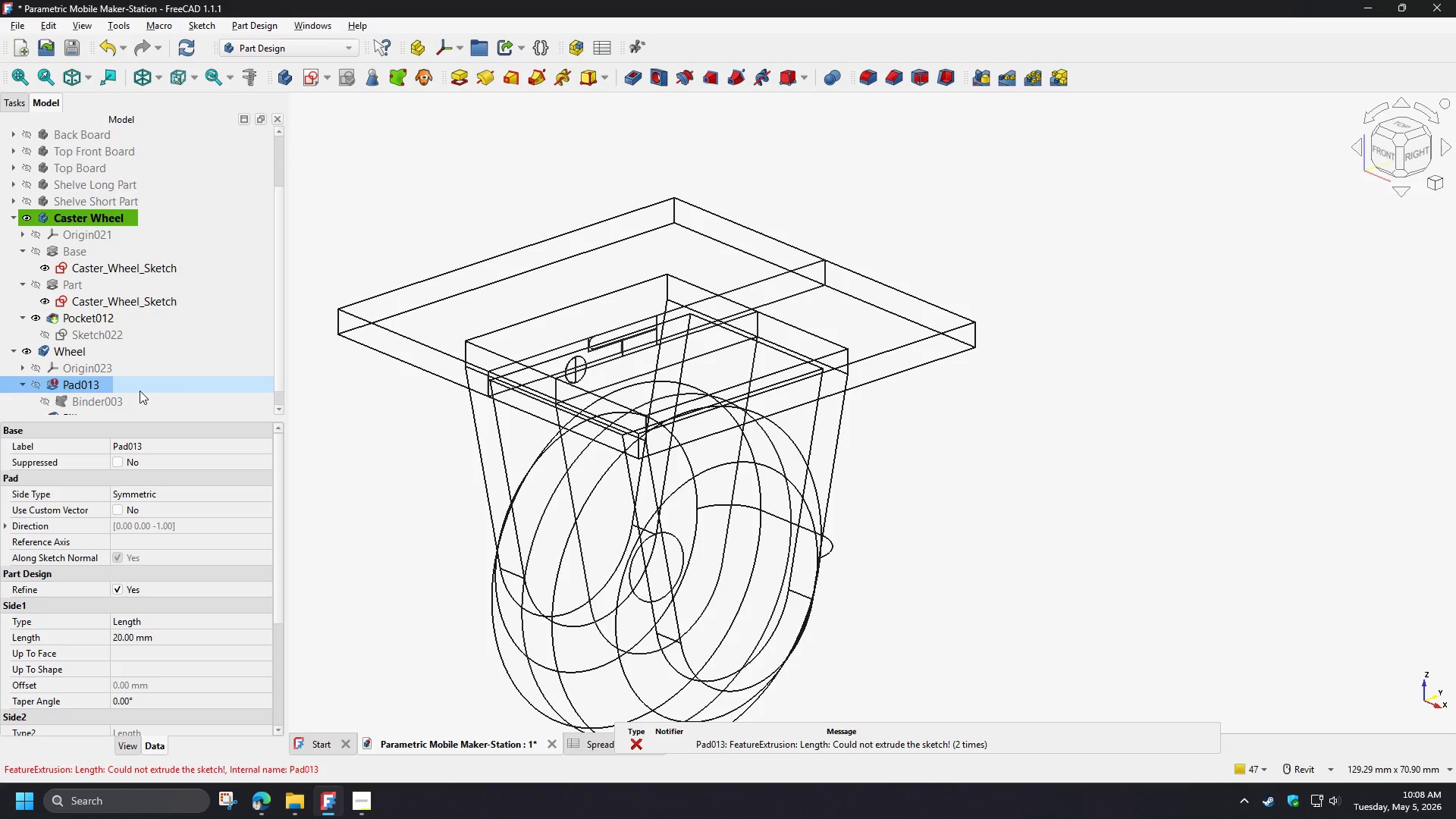 
scroll: coordinate [141, 391], scroll_direction: down, amount: 3.0
 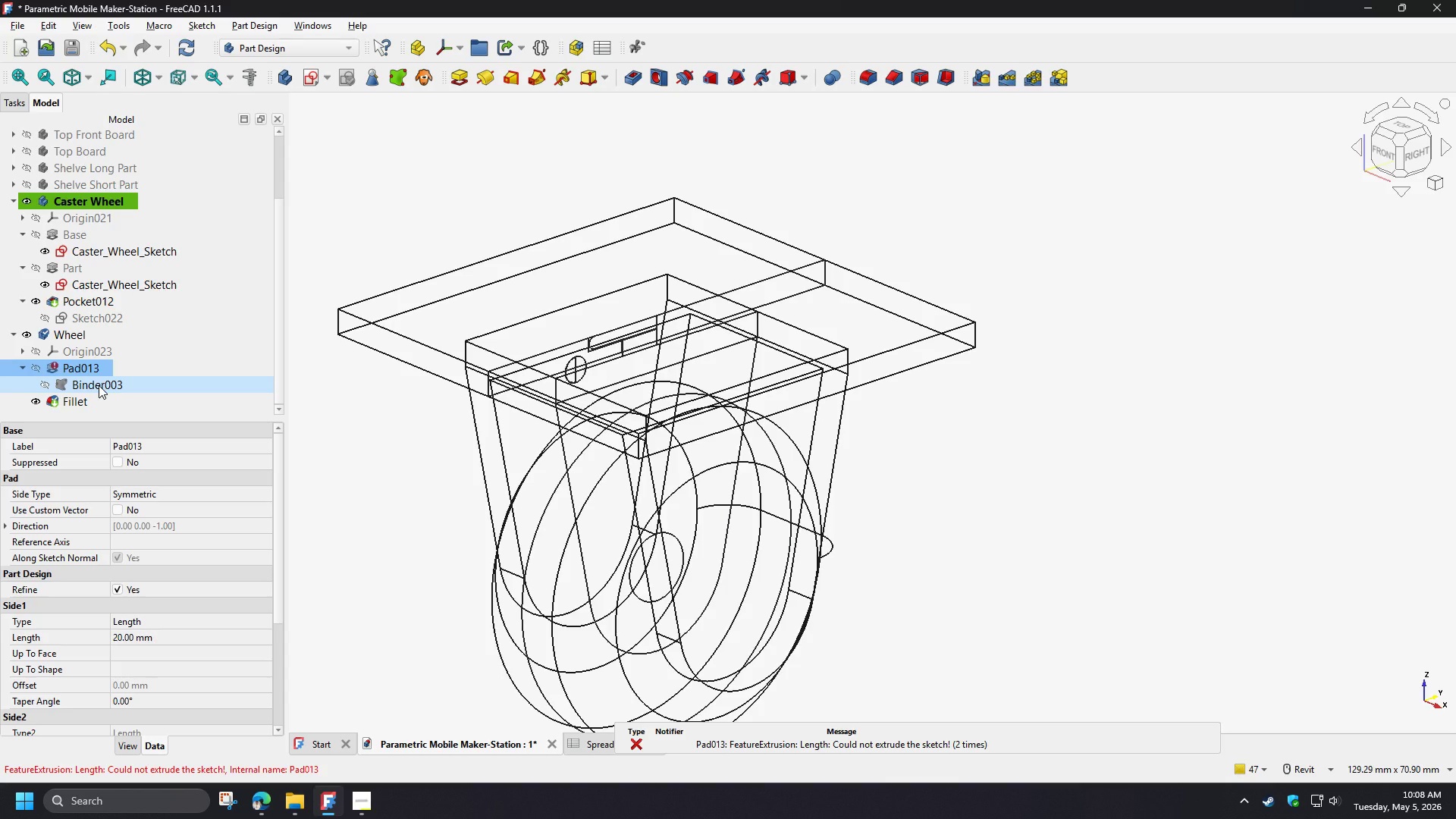 
left_click([99, 385])
 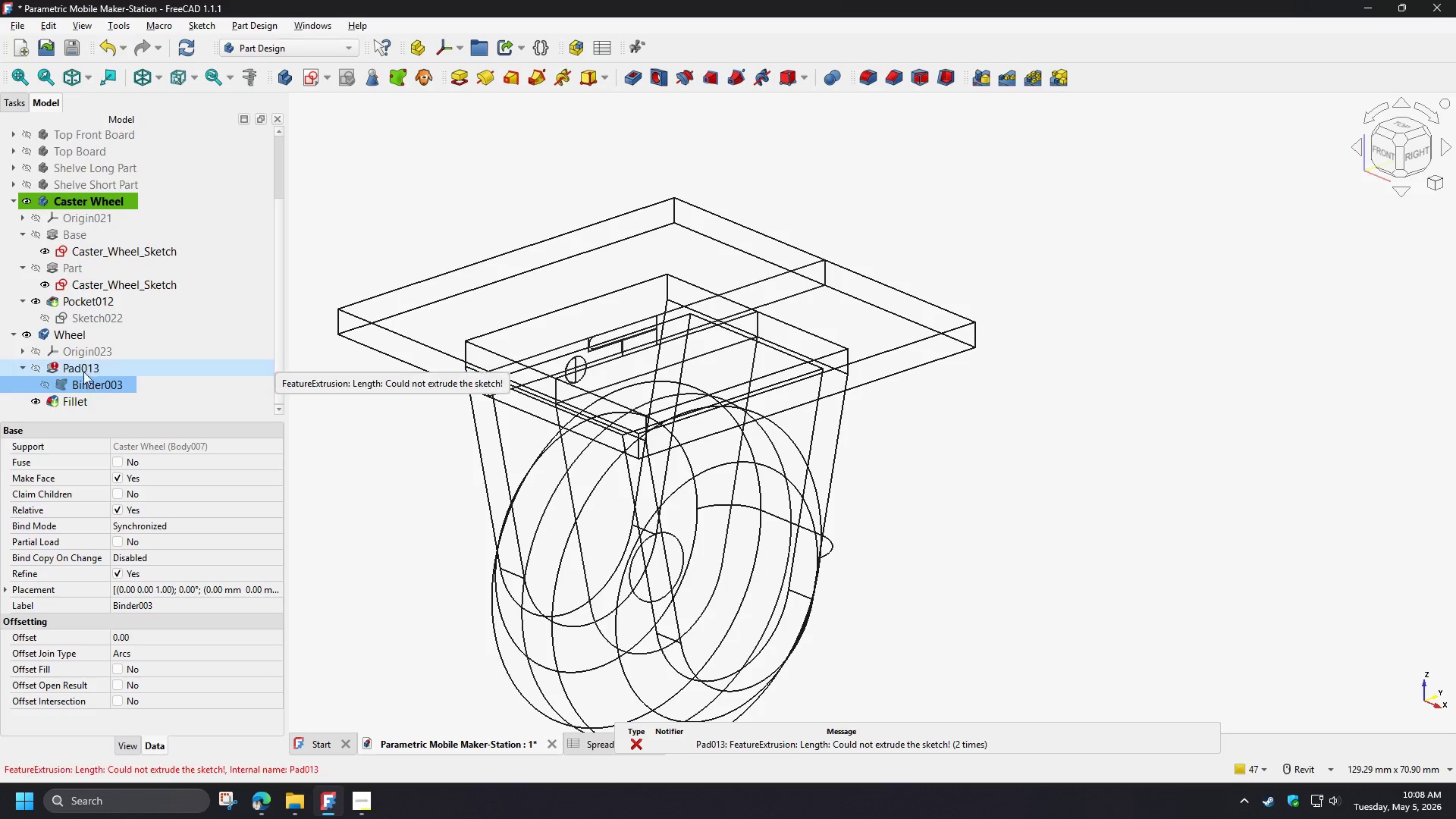 
left_click([82, 368])
 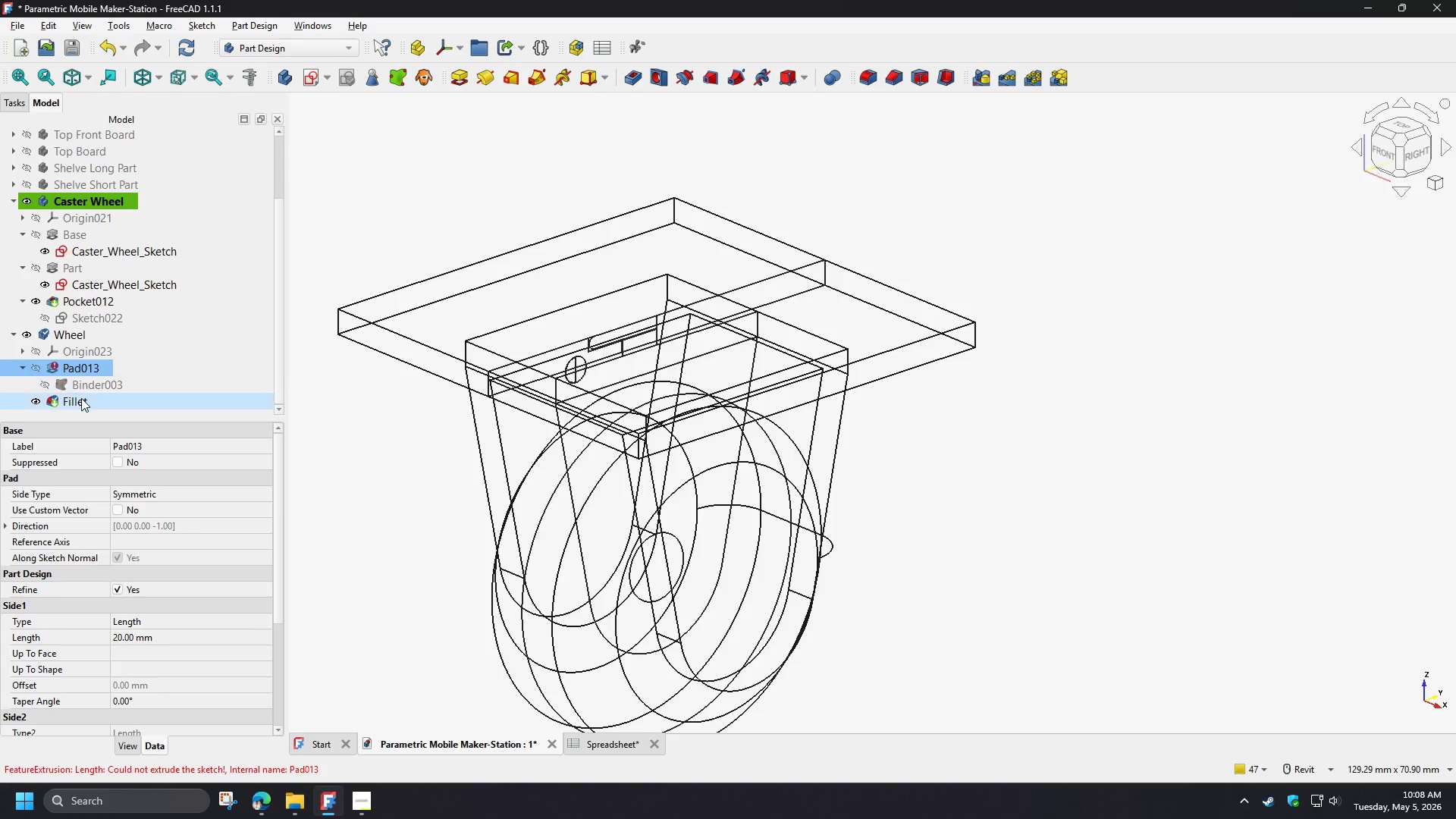 
hold_key(key=ShiftLeft, duration=0.39)
left_click([81, 400])
 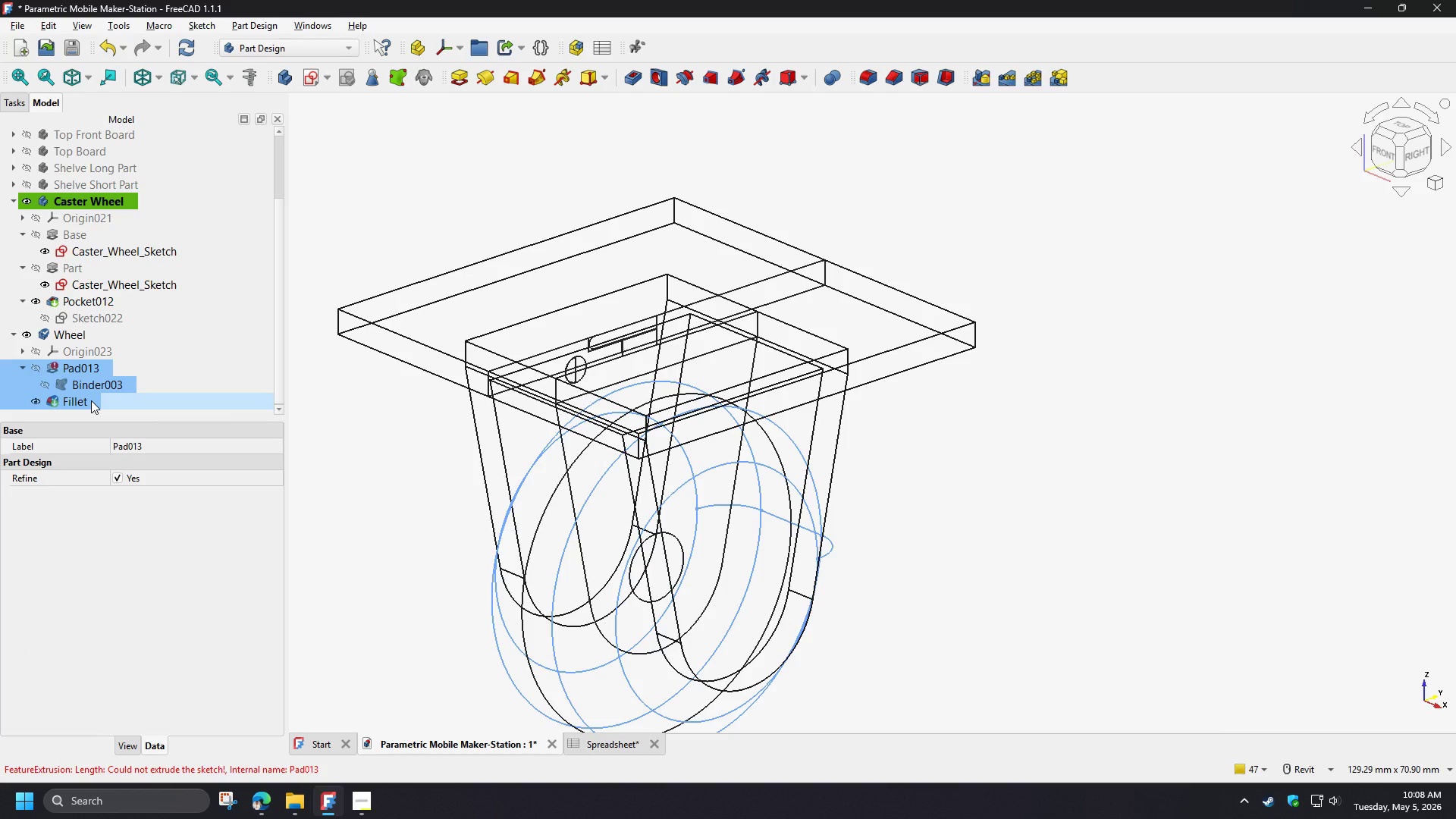 
key(Delete)
 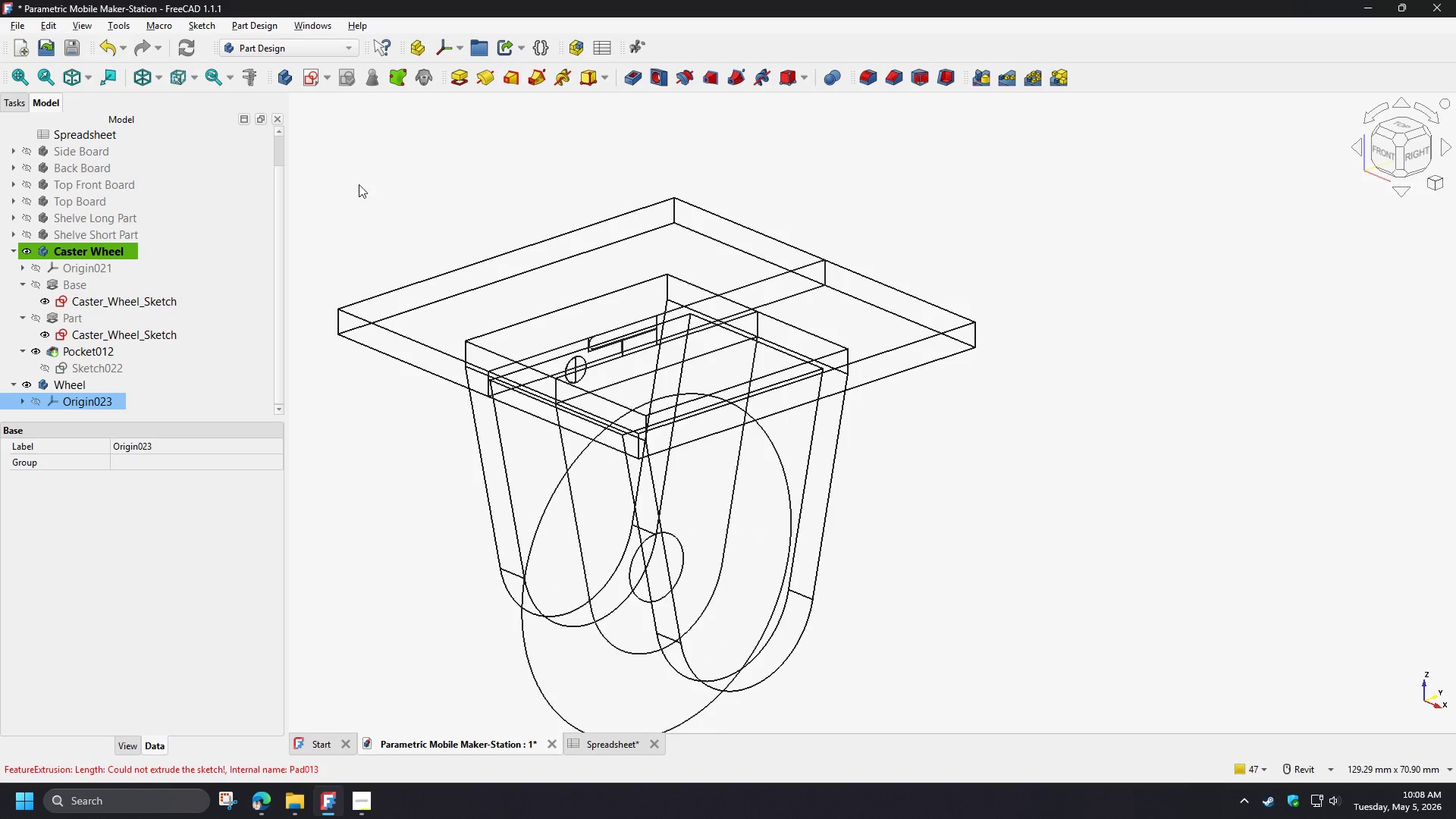 
left_click([354, 168])
 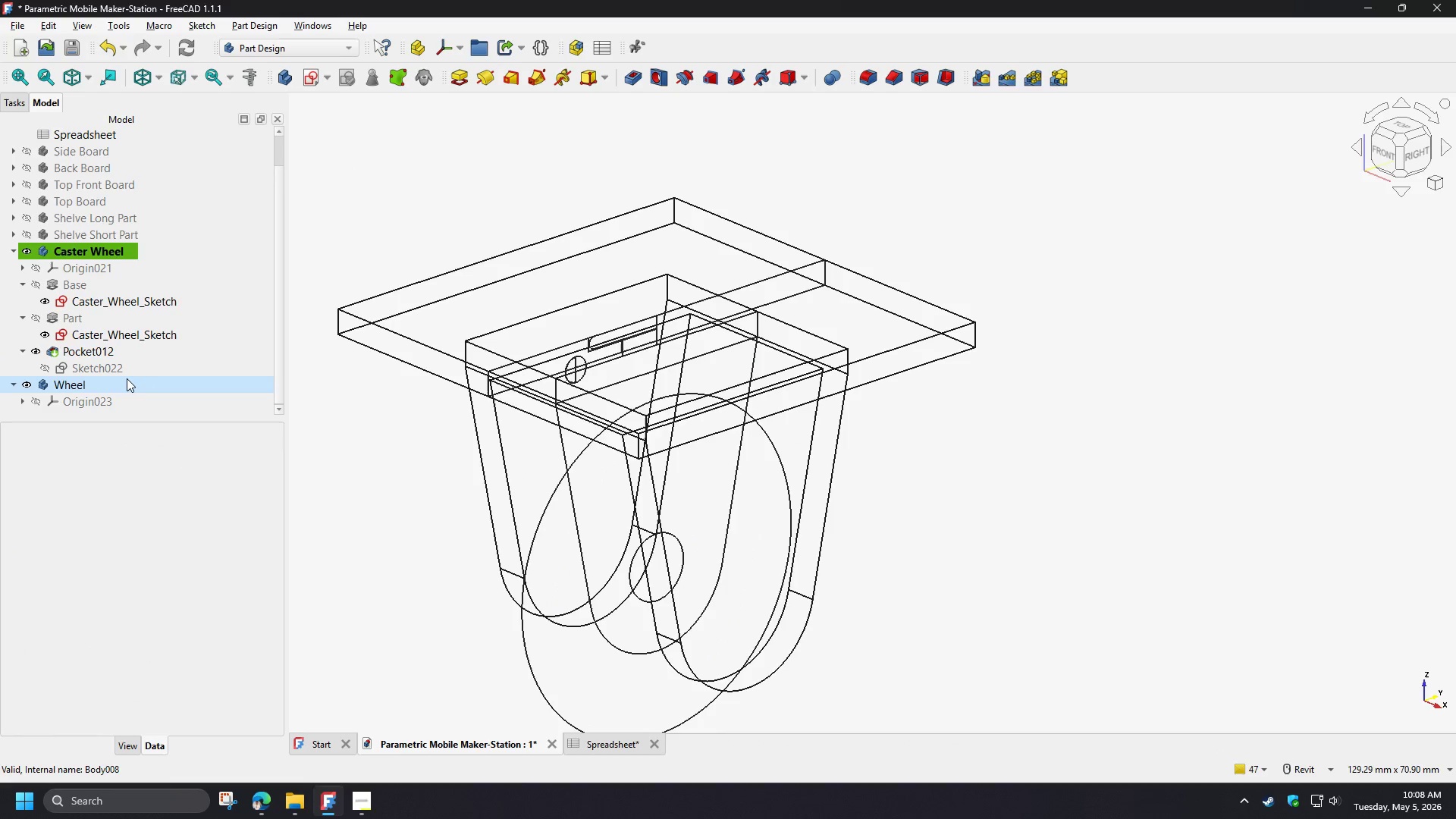 
wait(5.48)
 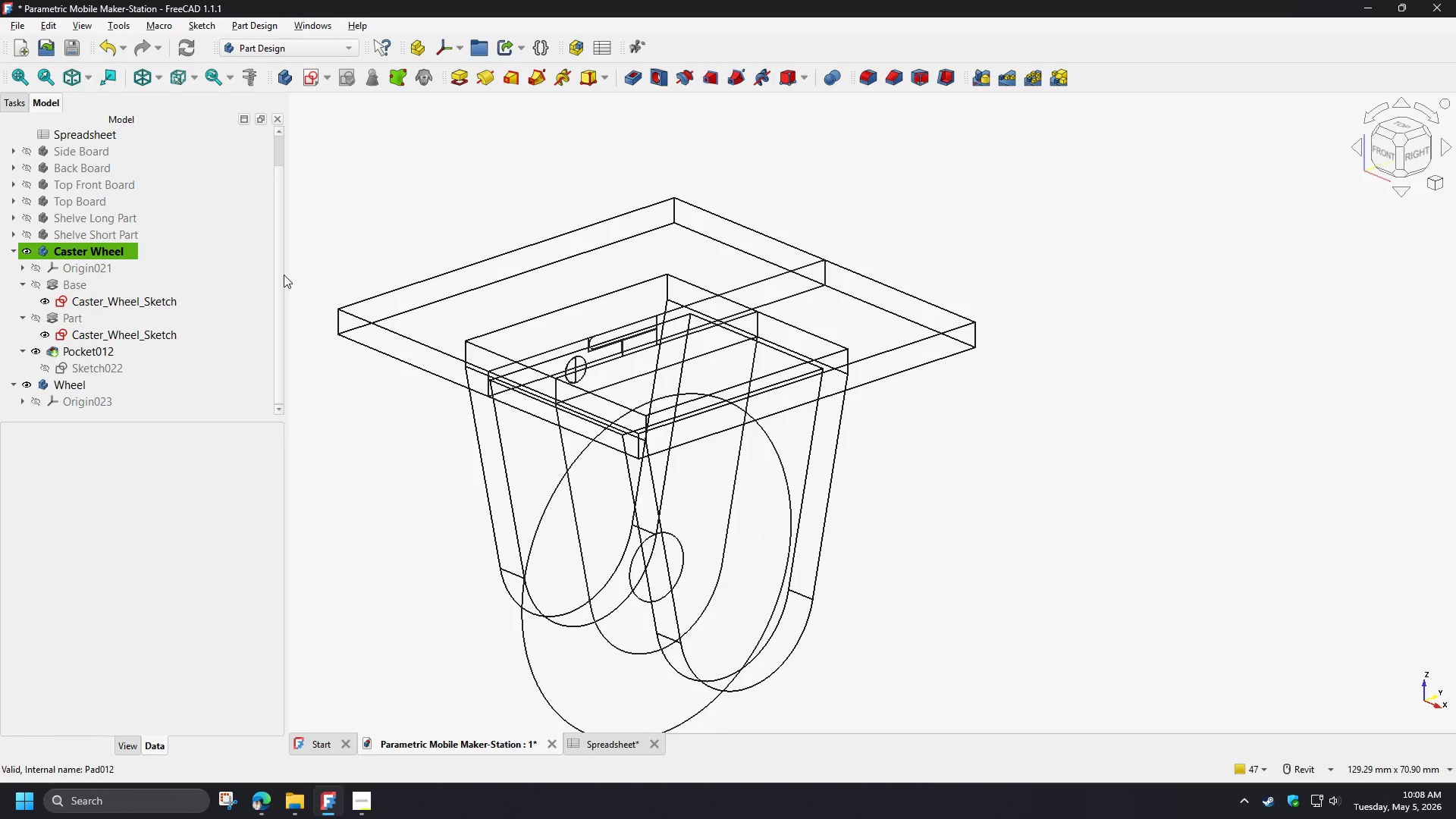 
scroll: coordinate [626, 378], scroll_direction: up, amount: 3.0
 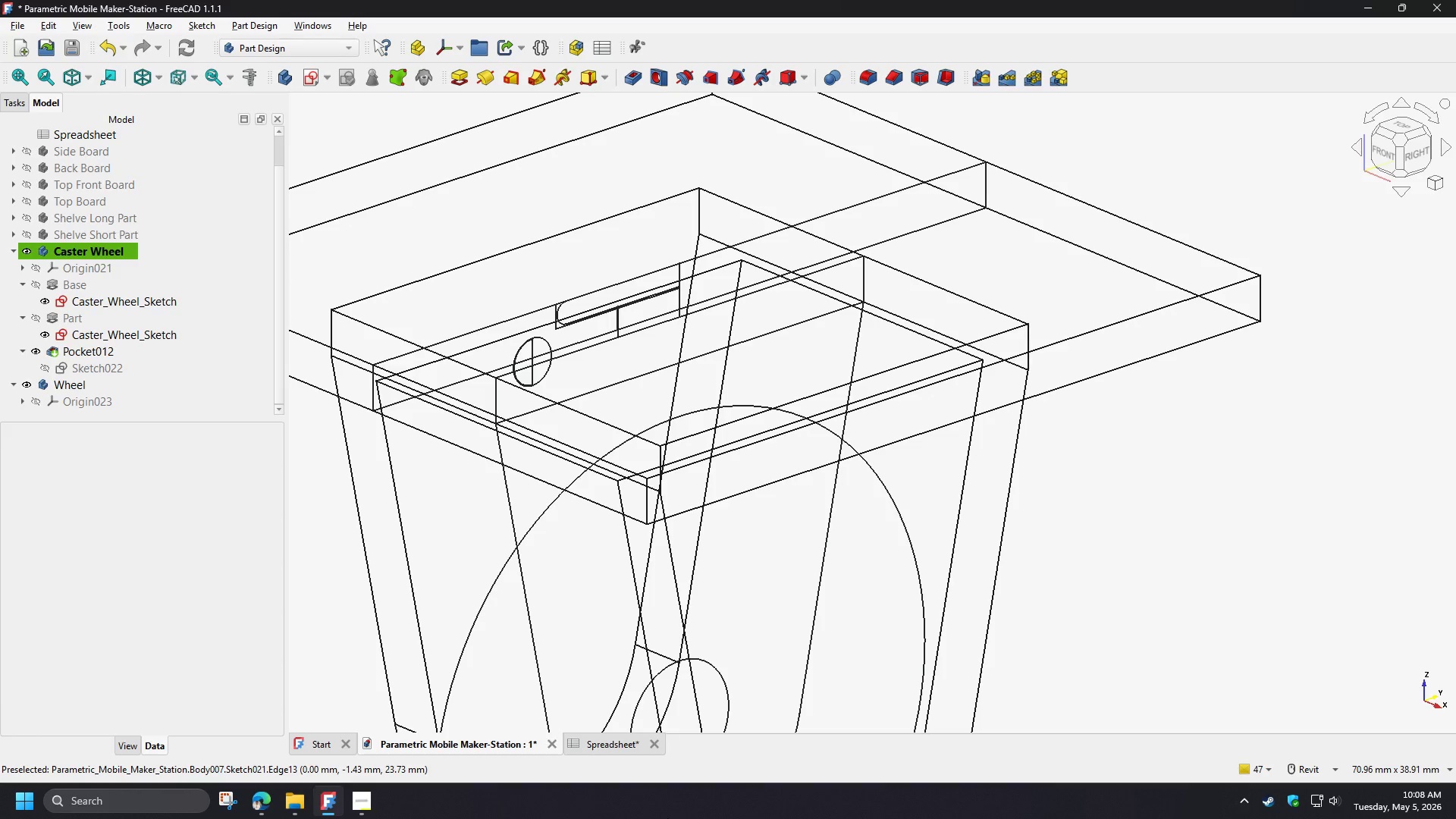 
wait(20.23)
 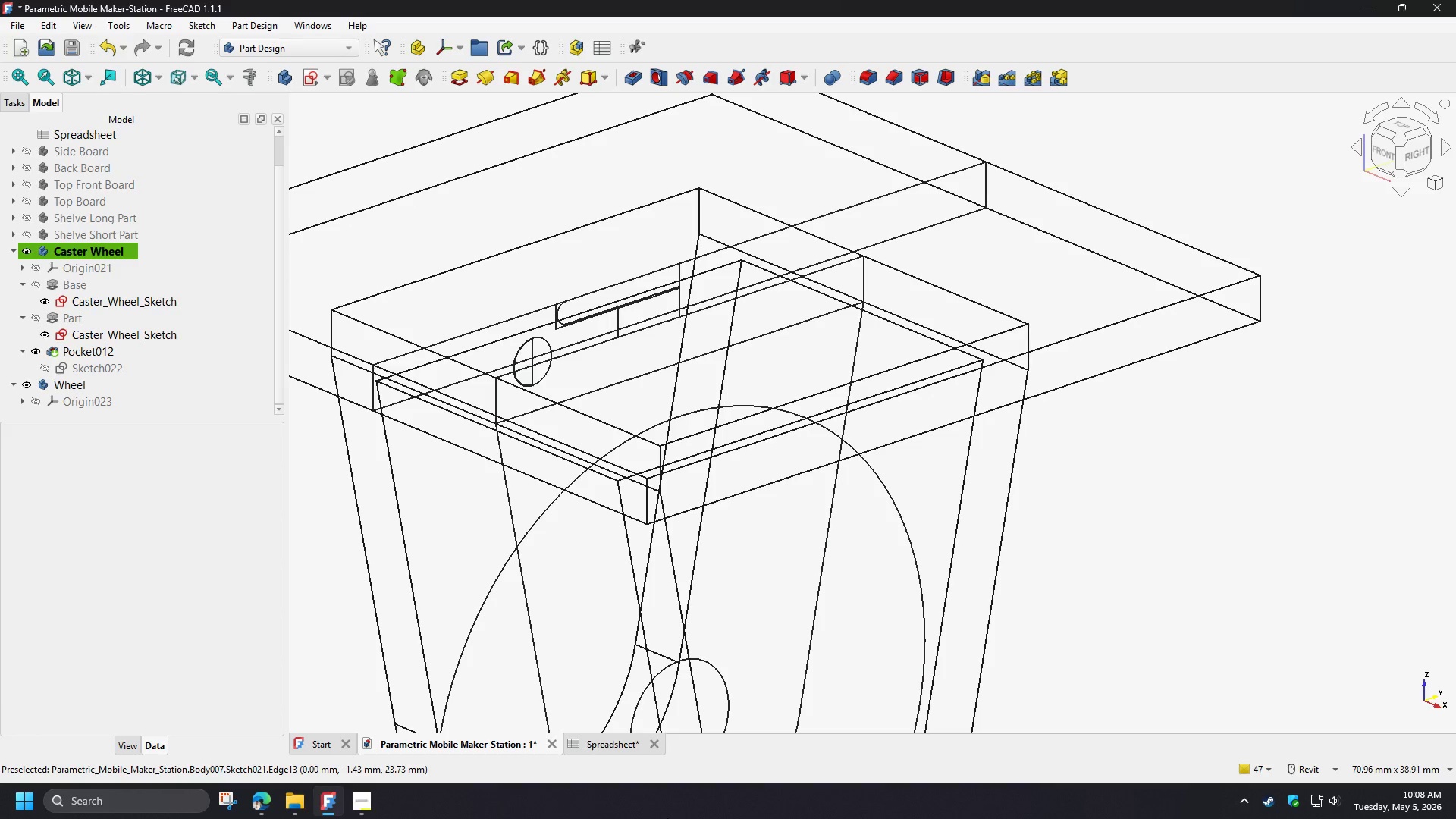 
double_click([139, 337])
 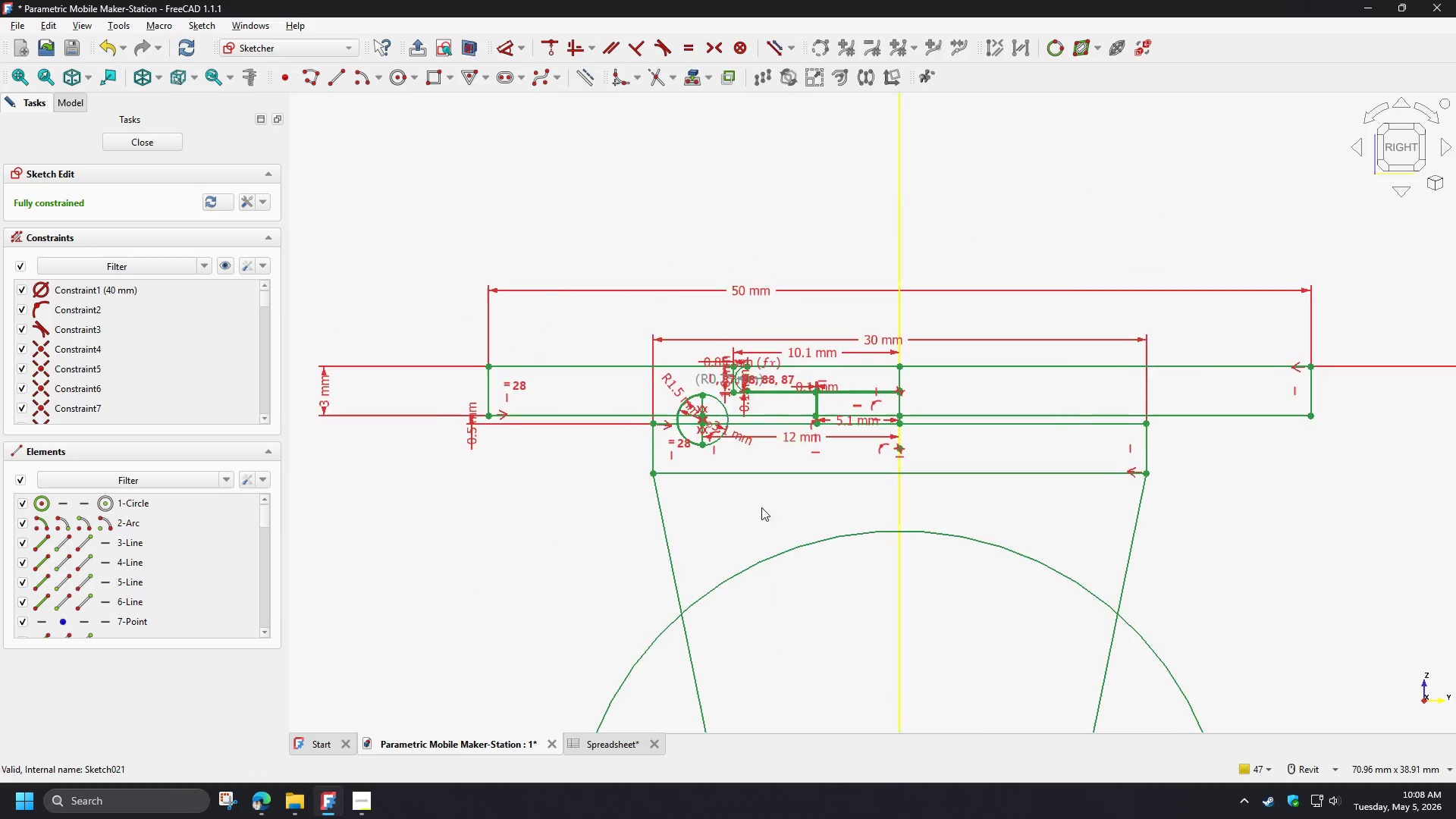 
scroll: coordinate [854, 394], scroll_direction: up, amount: 6.0
 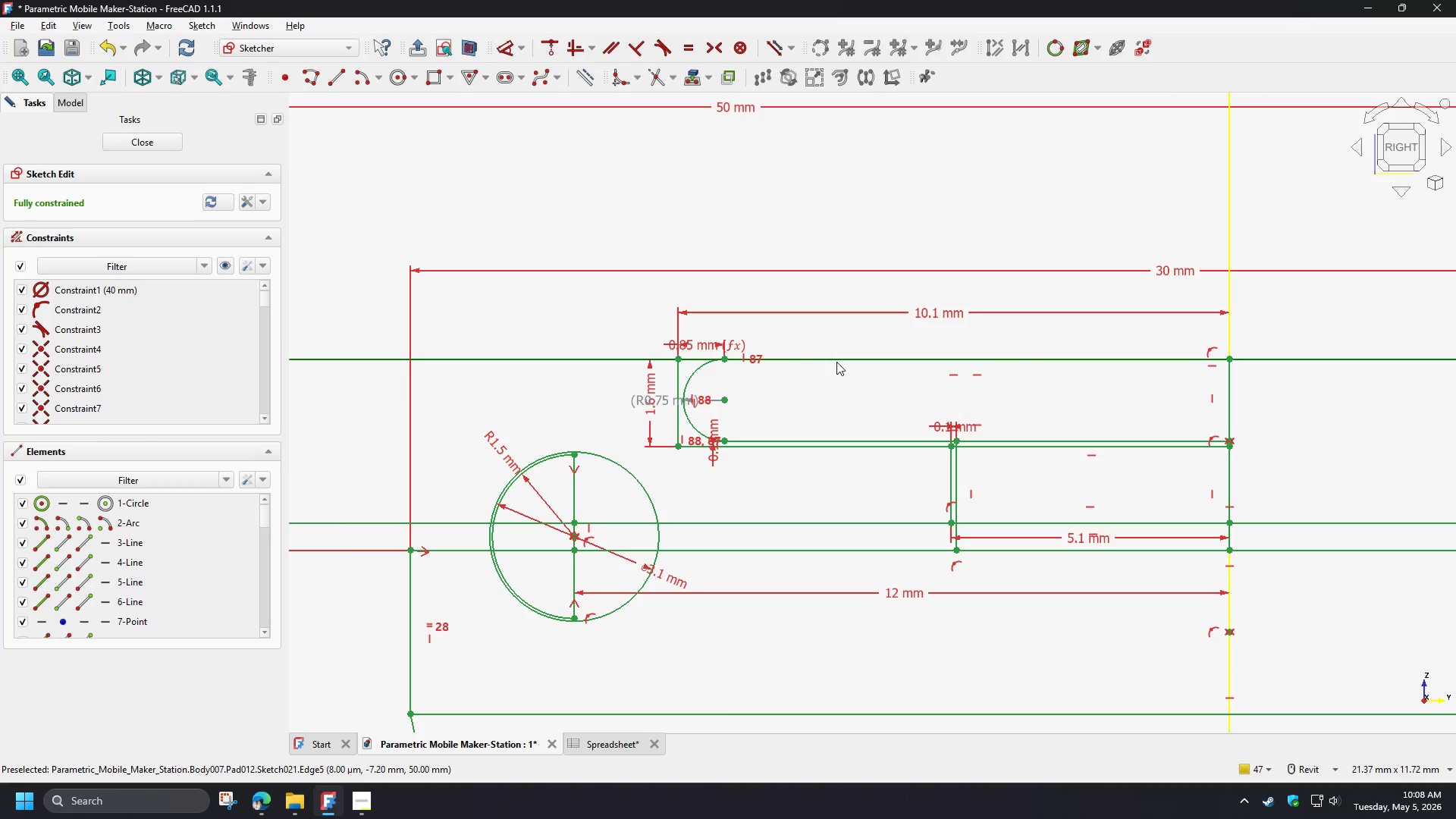 
left_click([836, 362])
 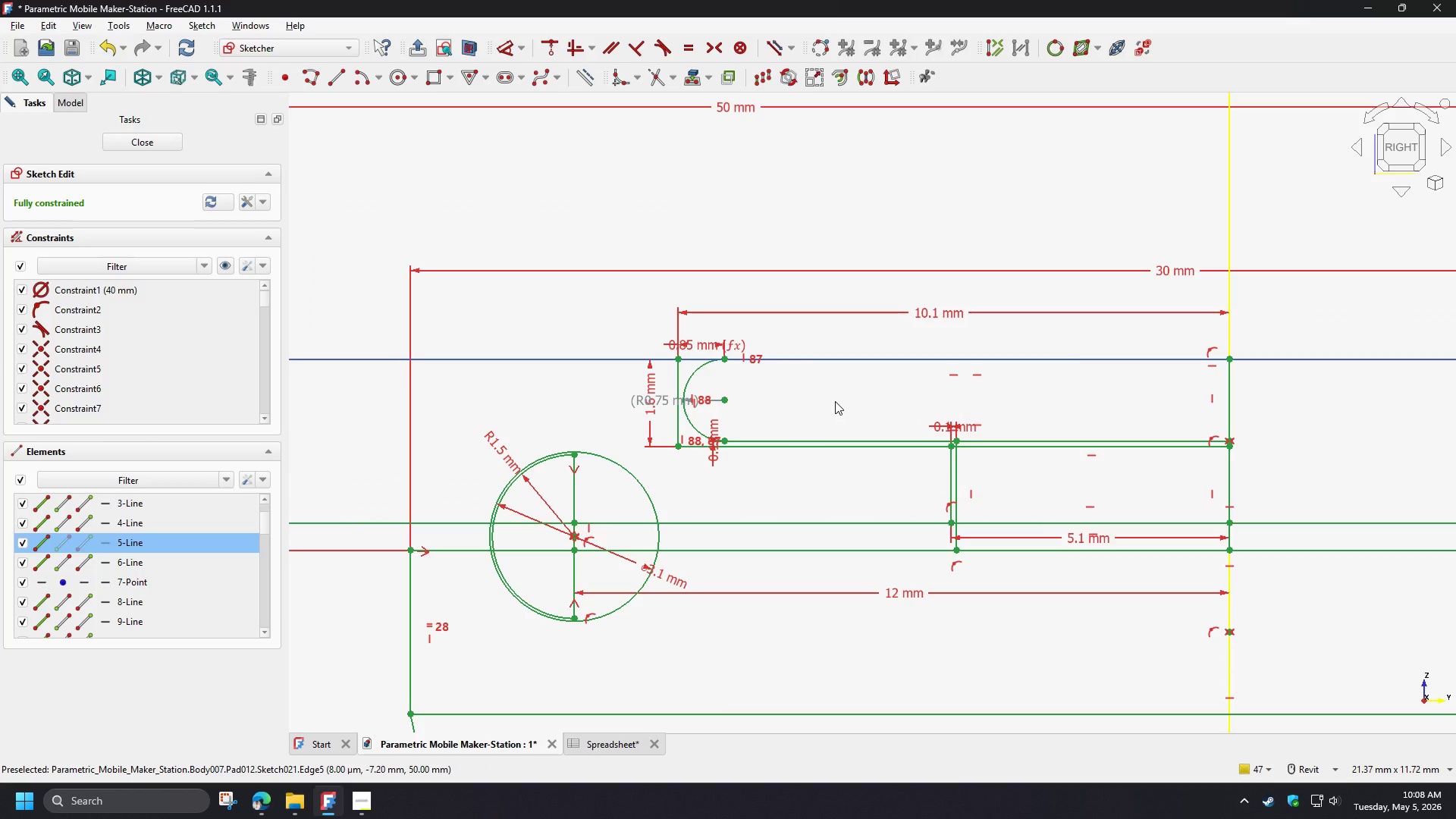 
key(Space)
 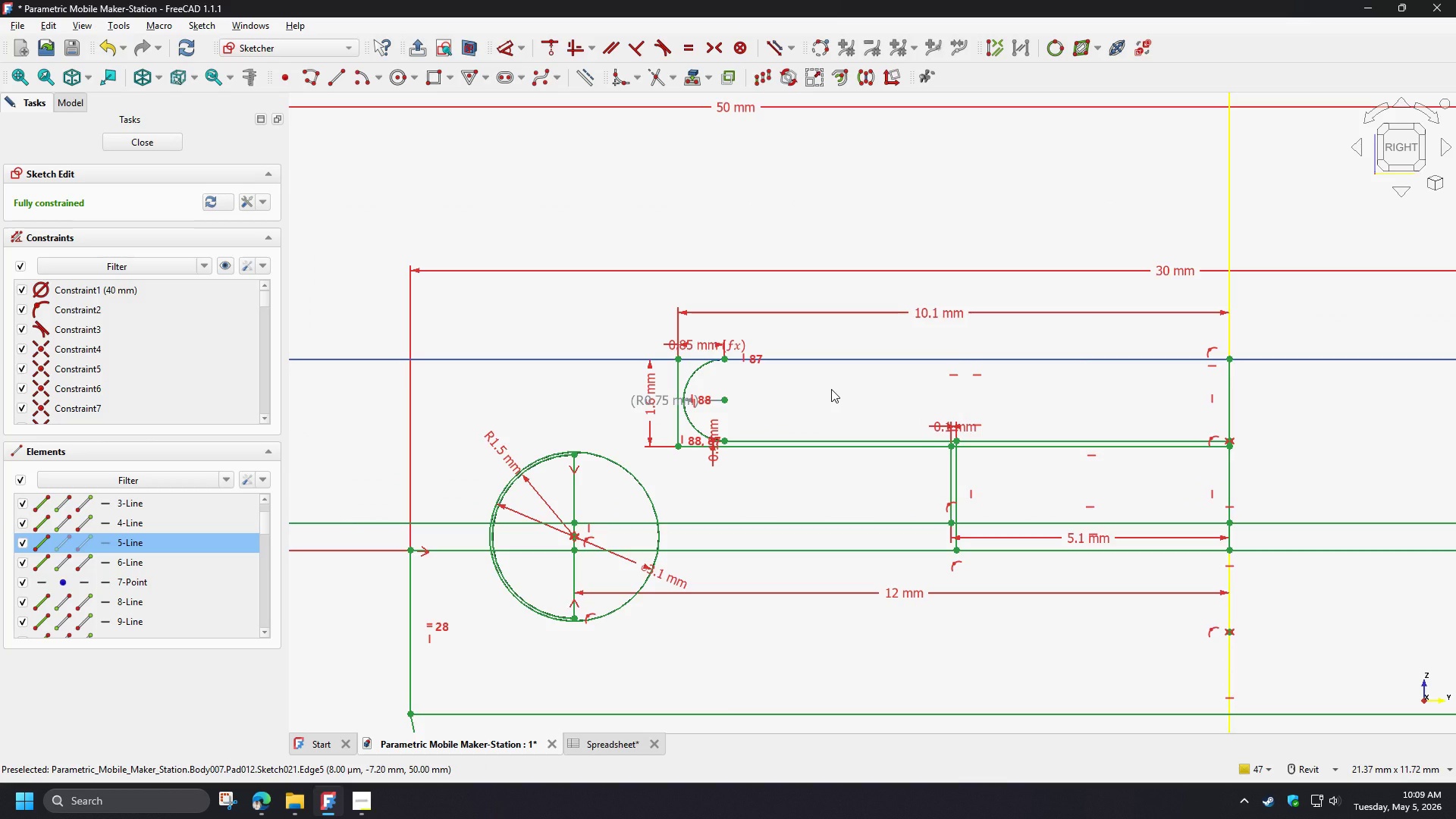 
left_click([831, 389])
 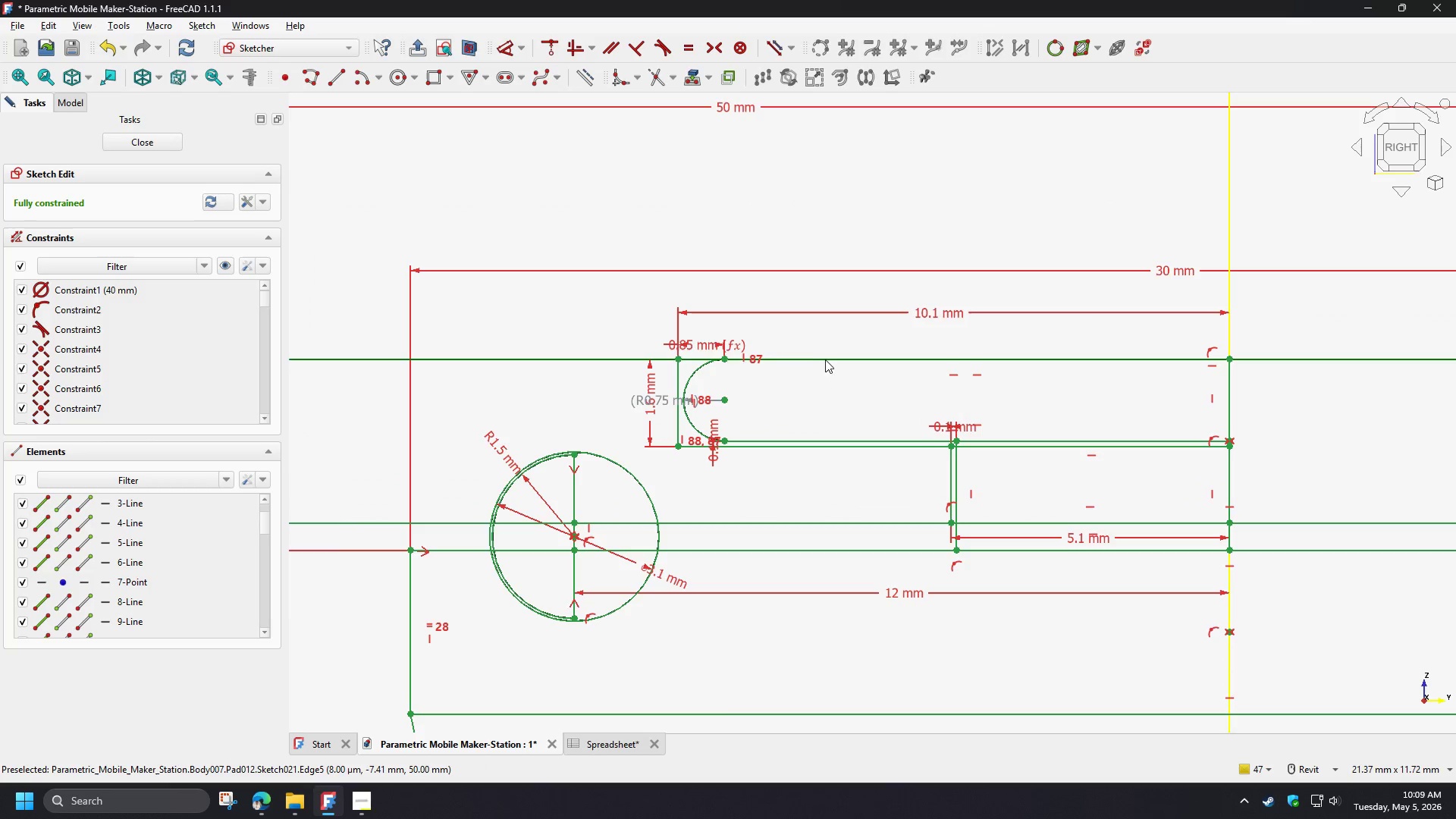 
left_click([825, 359])
 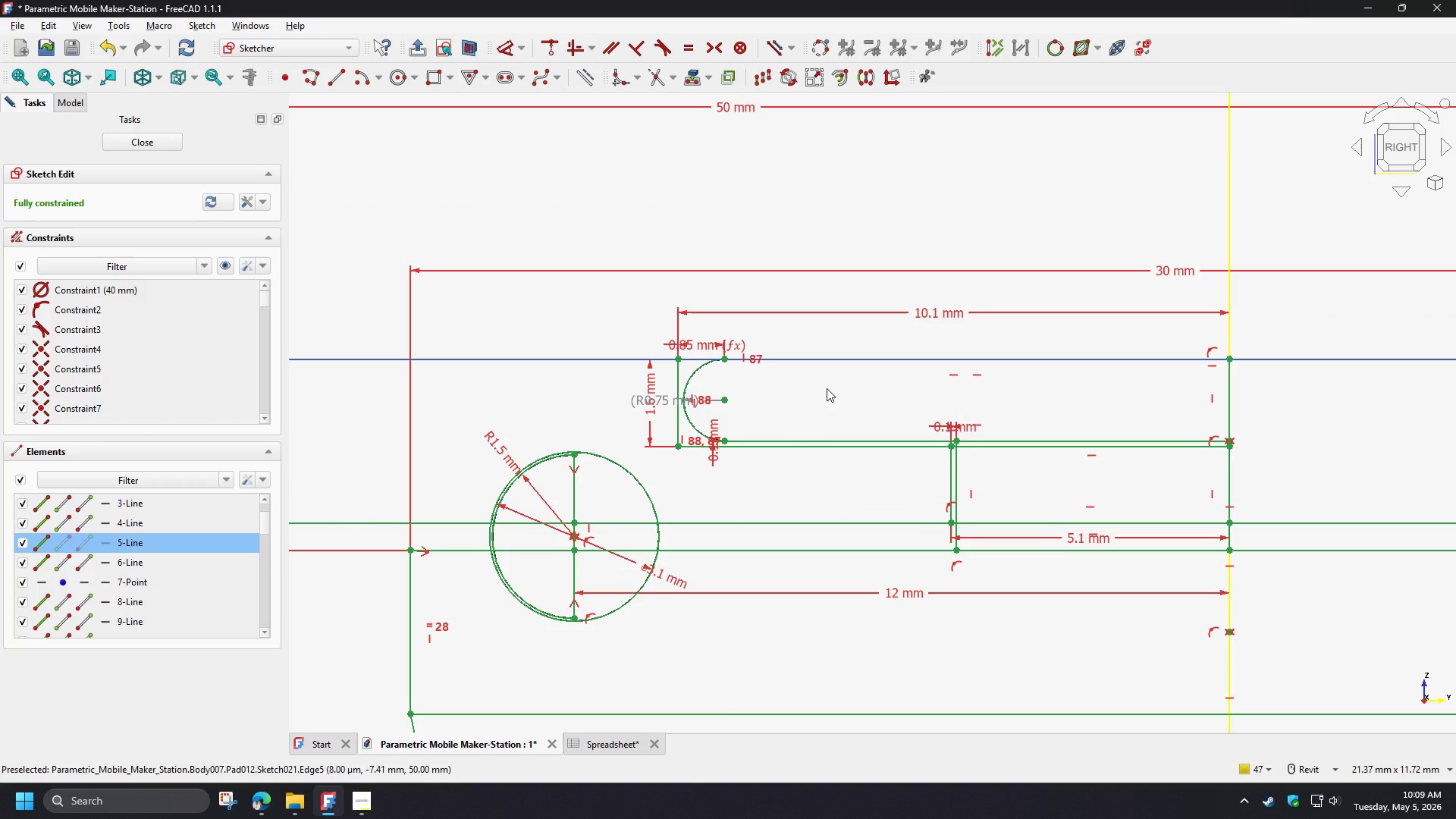 
key(Space)
 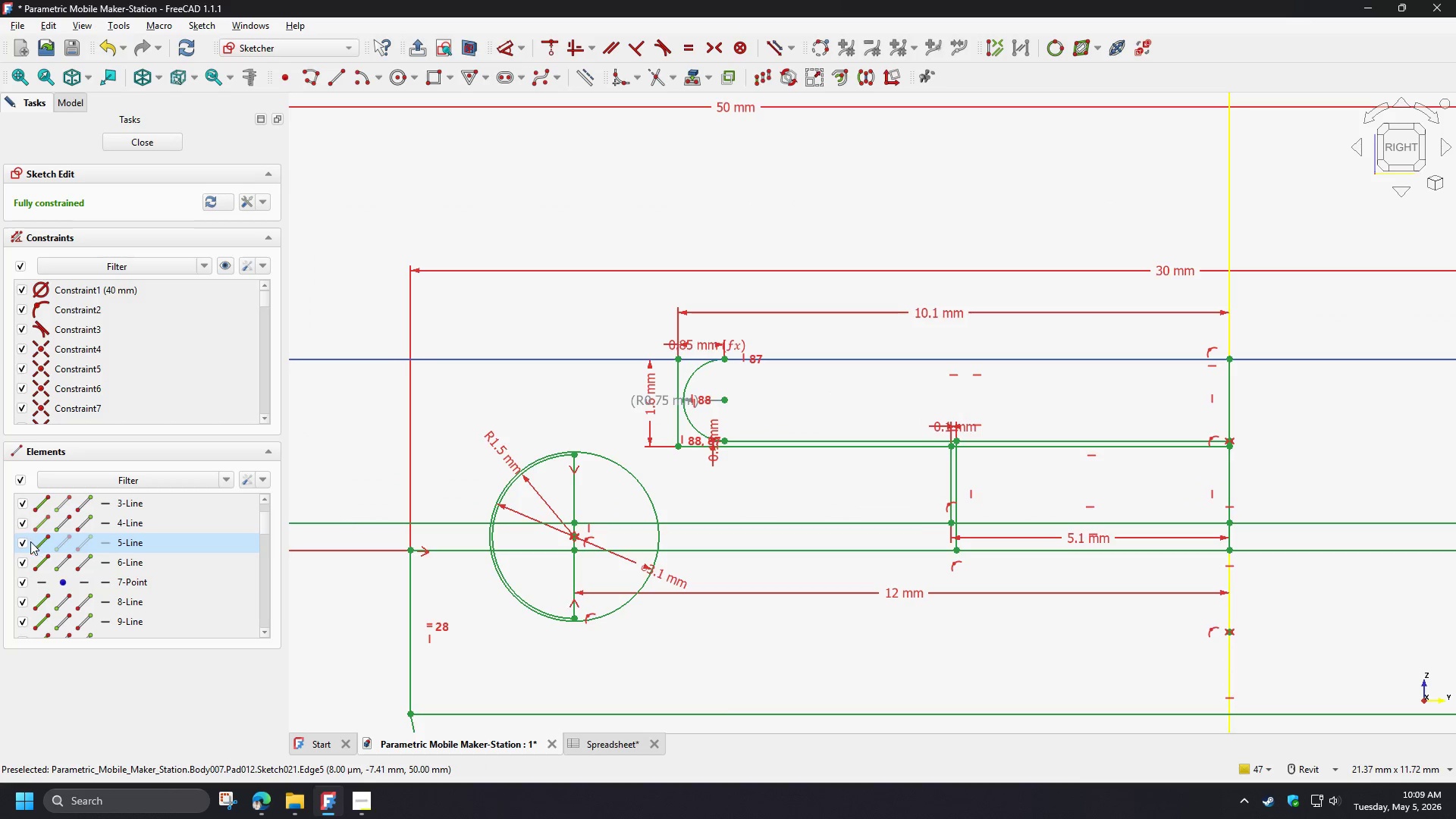 
left_click([24, 541])
 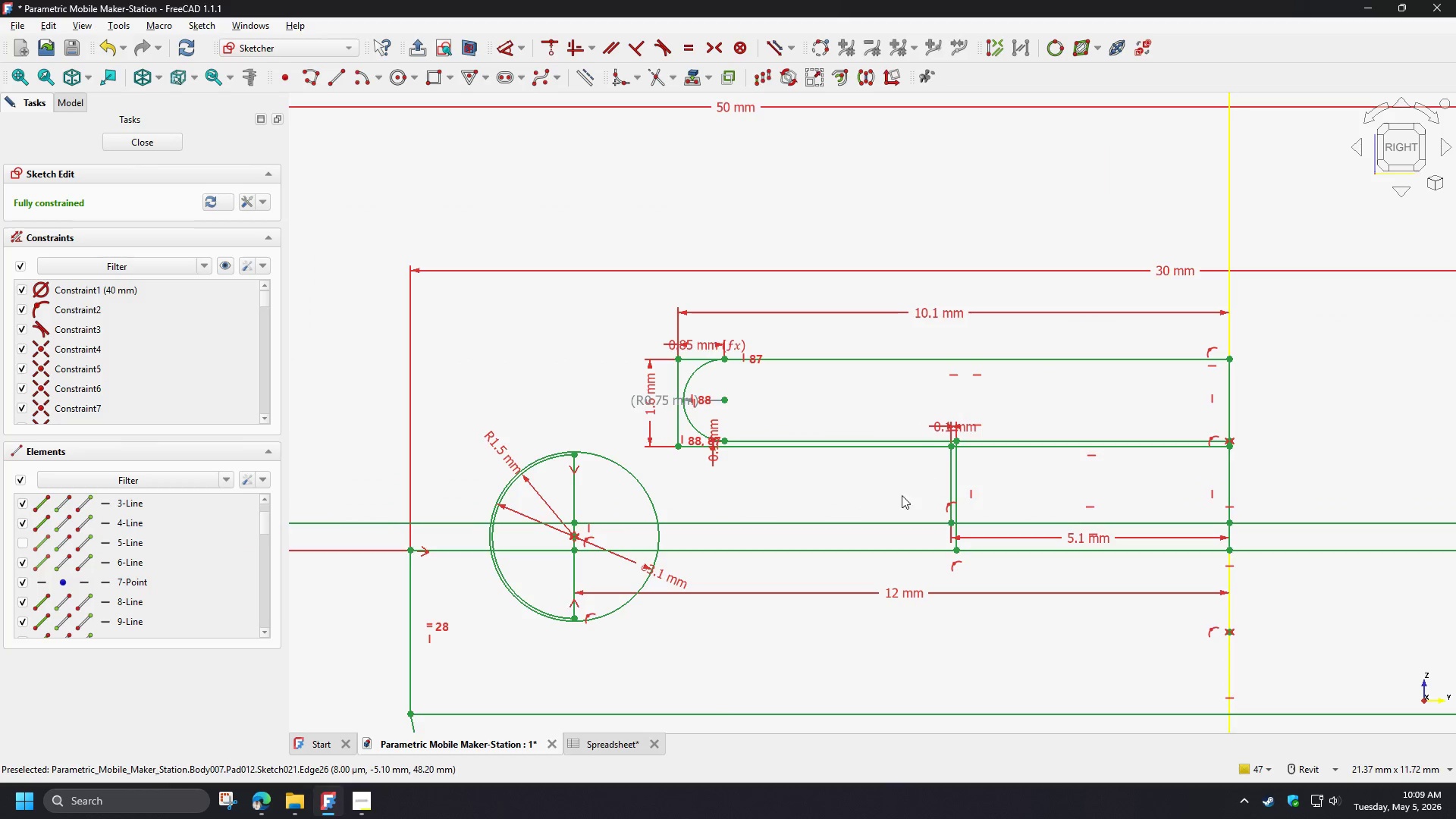 
left_click([828, 475])
 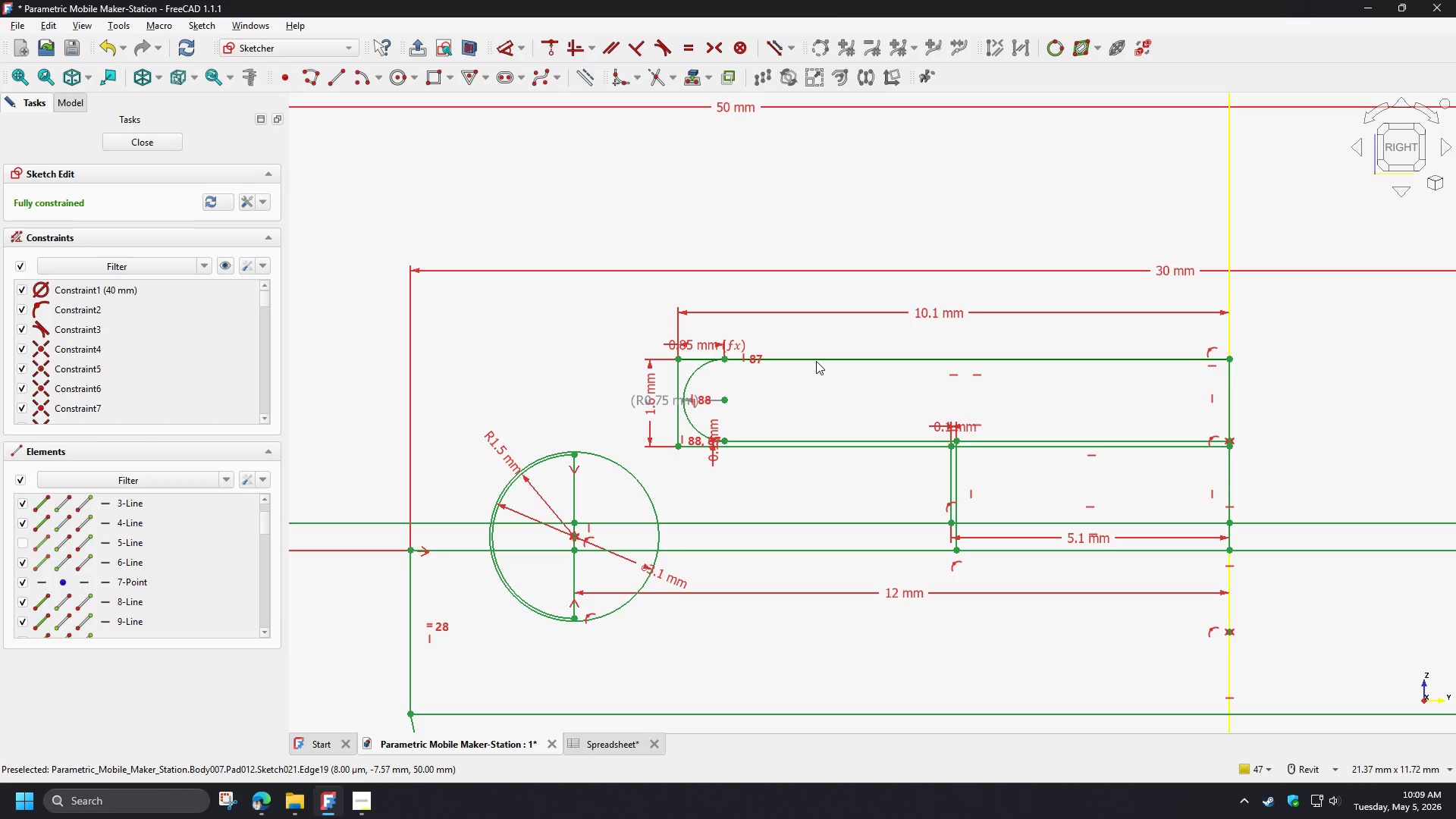 
left_click([816, 361])
 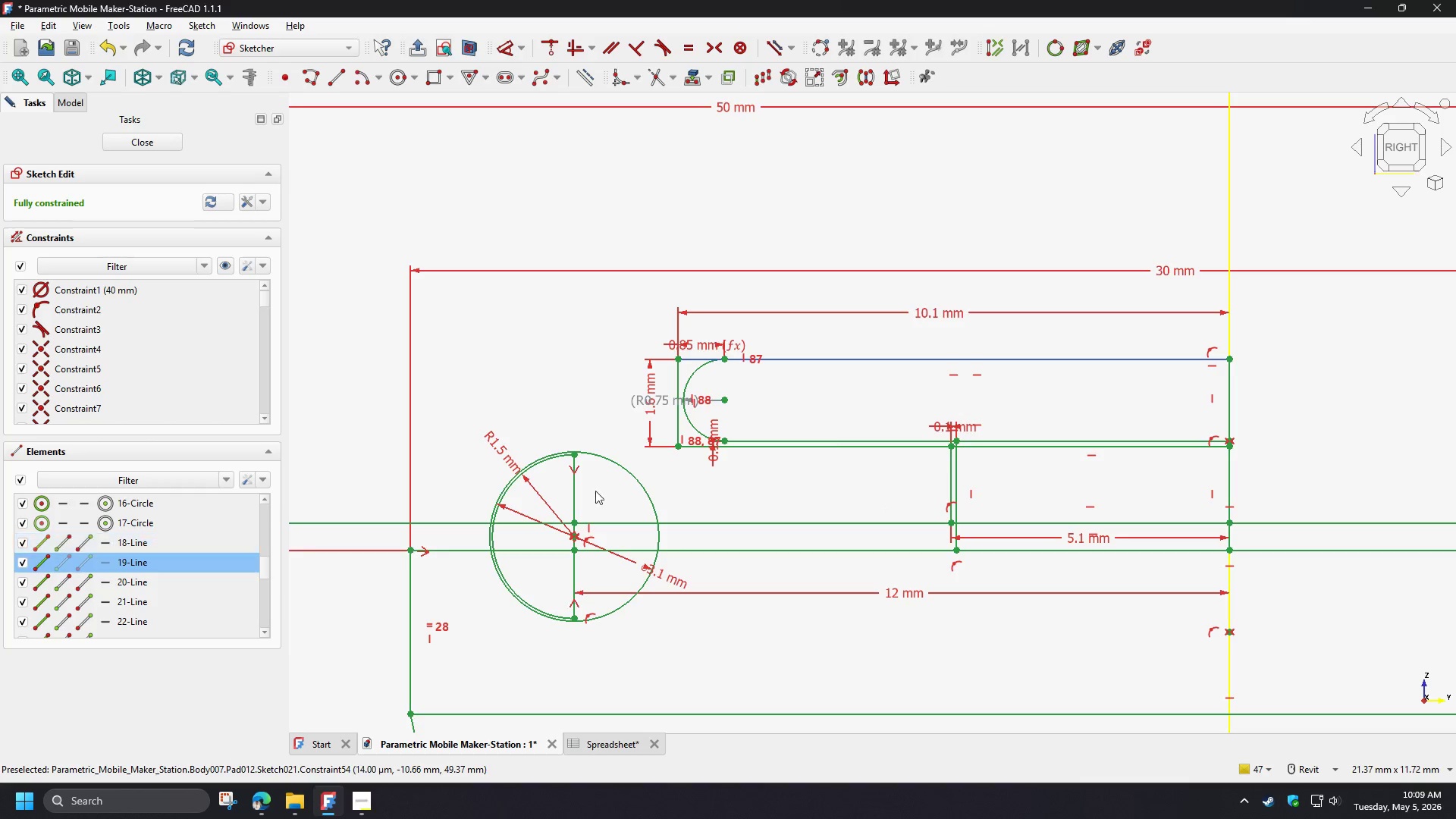 
left_click([793, 387])
 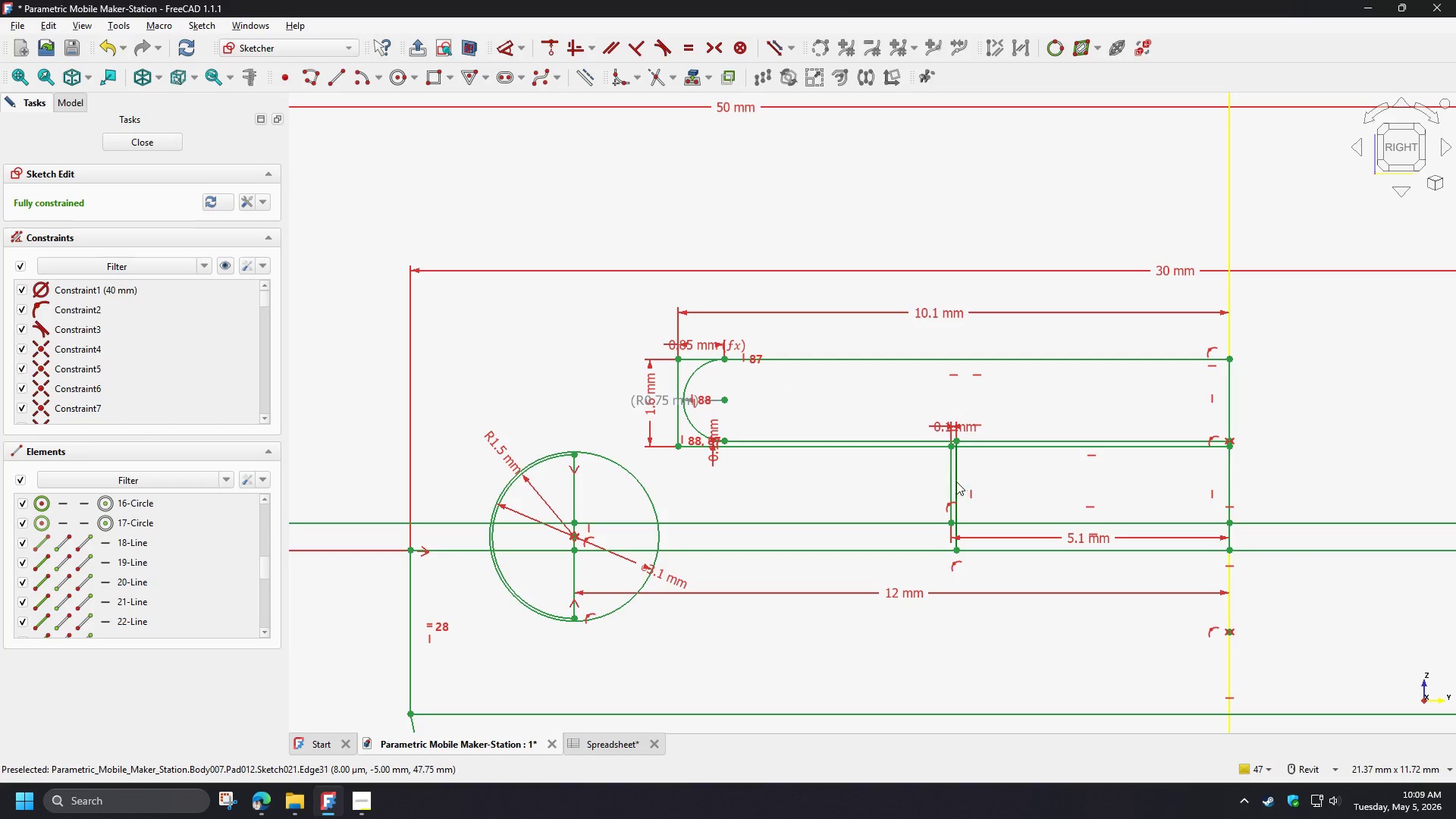 
scroll: coordinate [209, 562], scroll_direction: up, amount: 9.0
 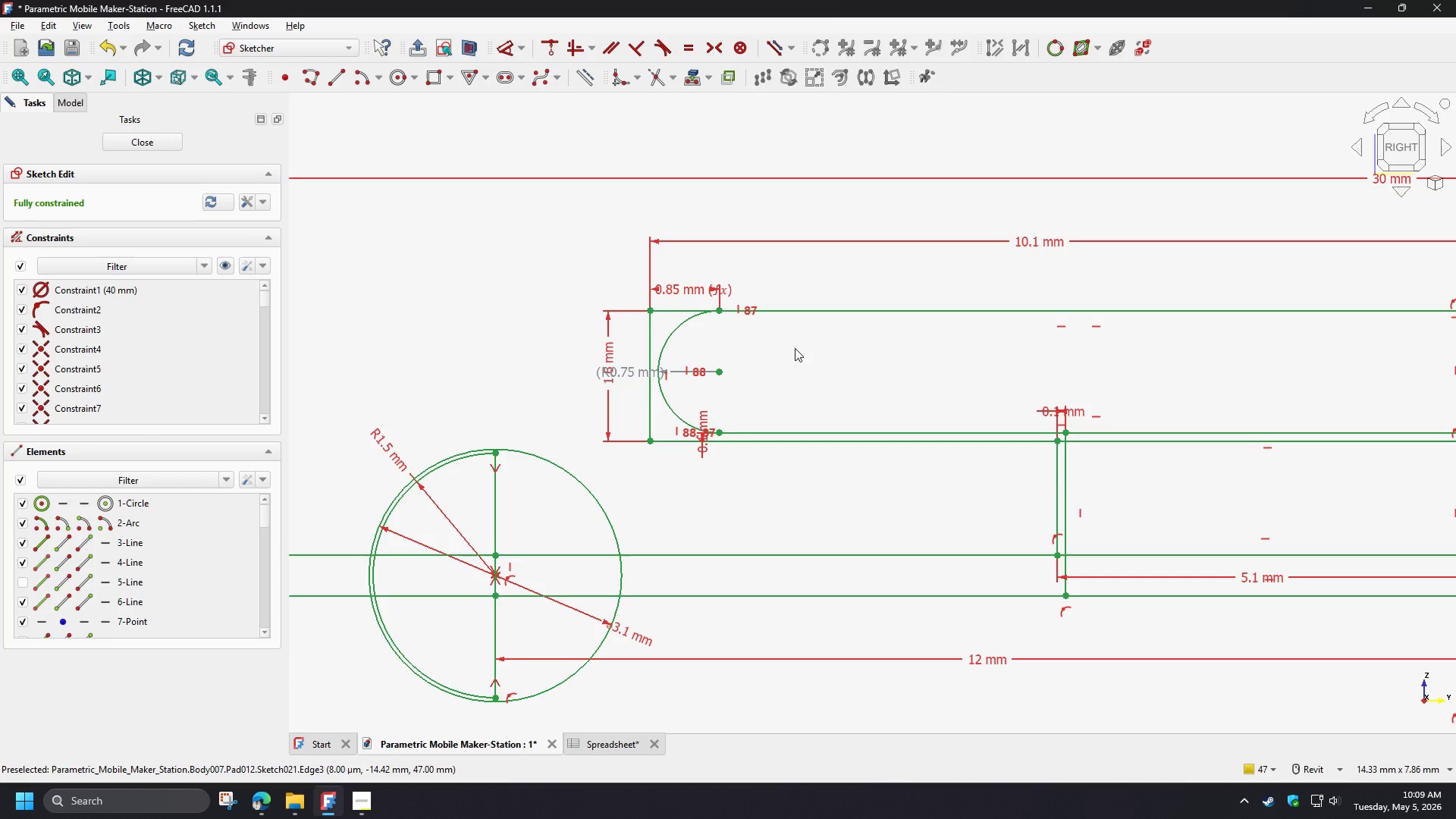 
left_click([791, 346])
 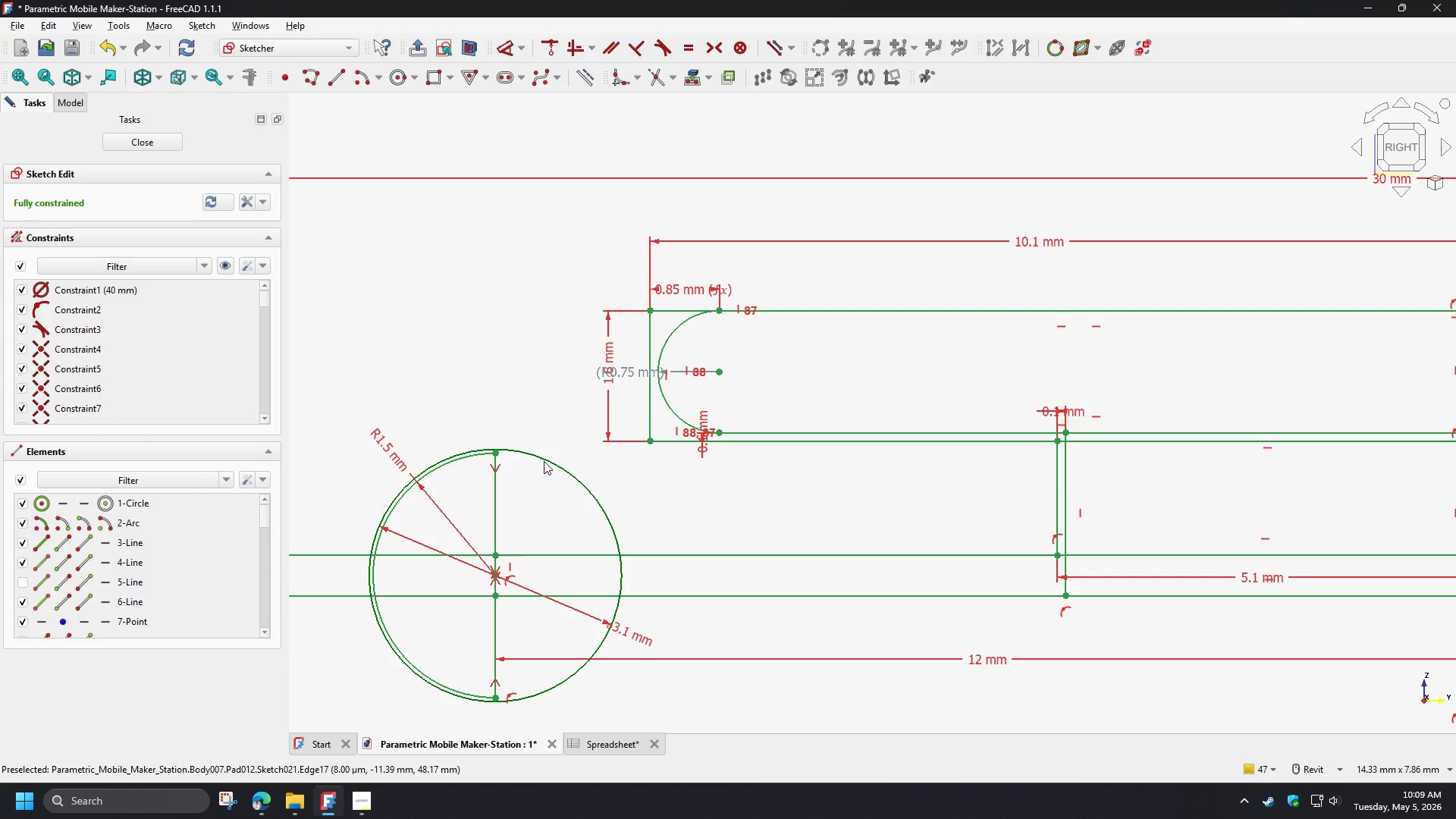 
left_click([544, 461])
 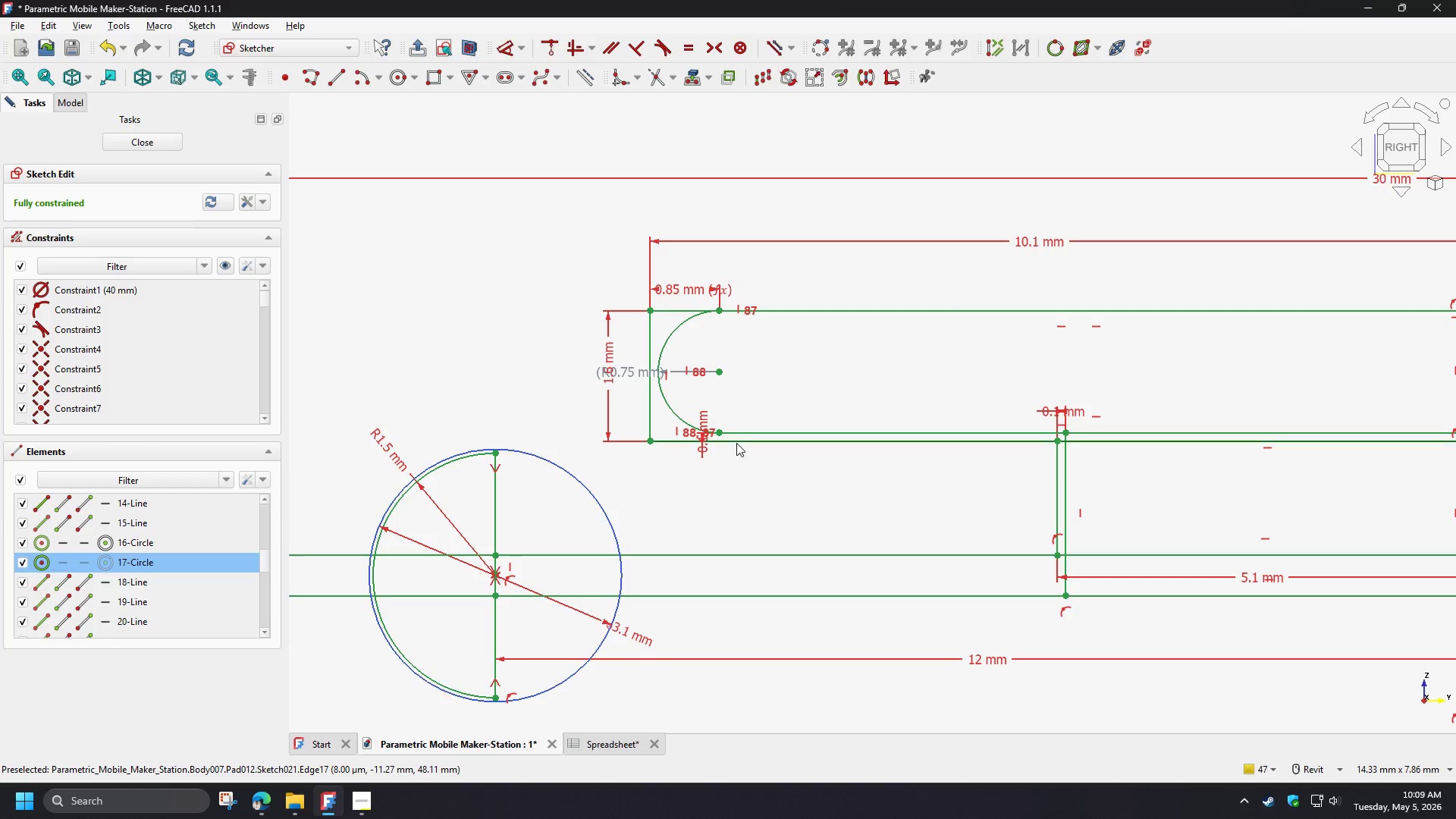 
left_click([736, 442])
 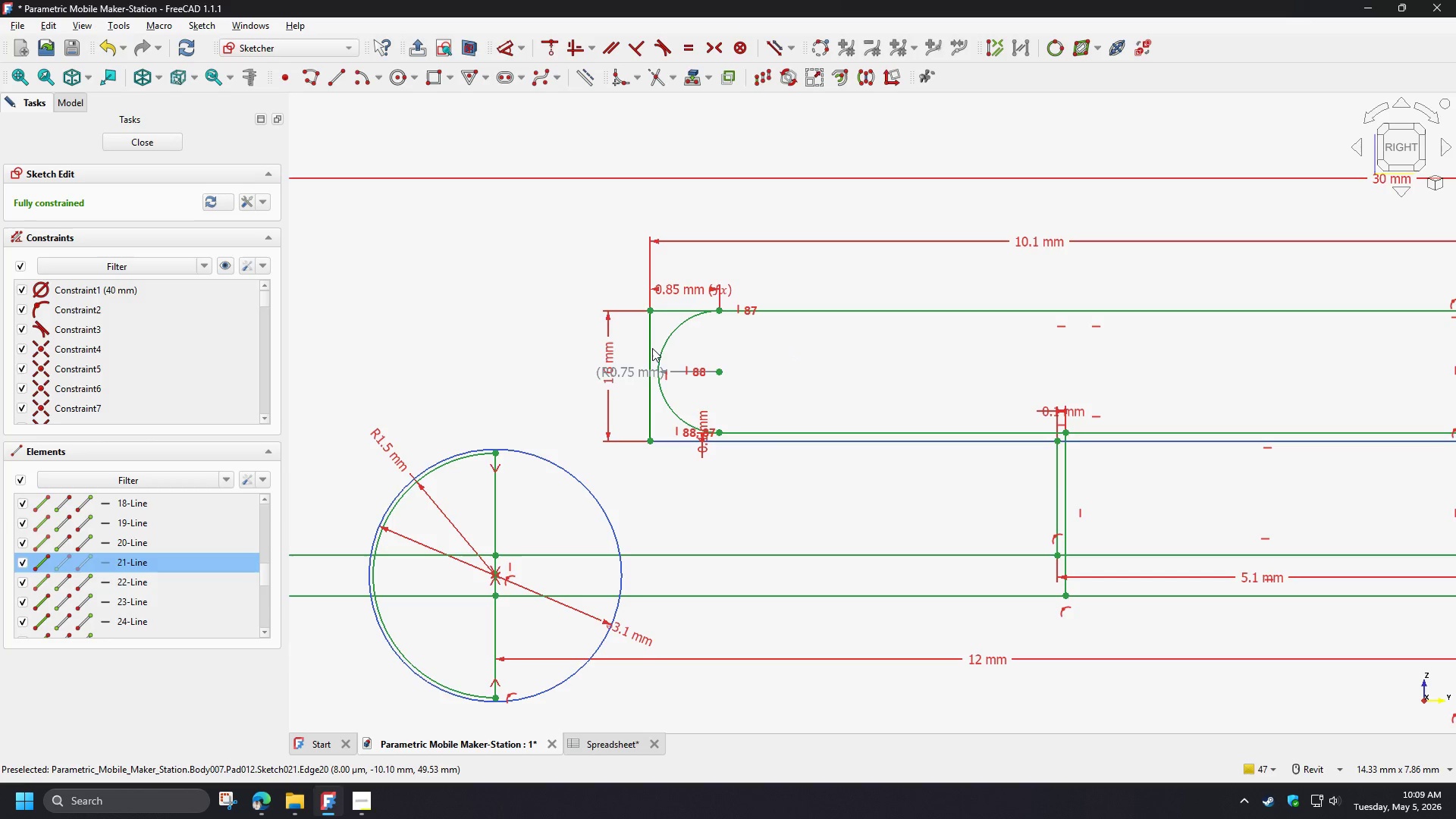 
left_click([651, 347])
 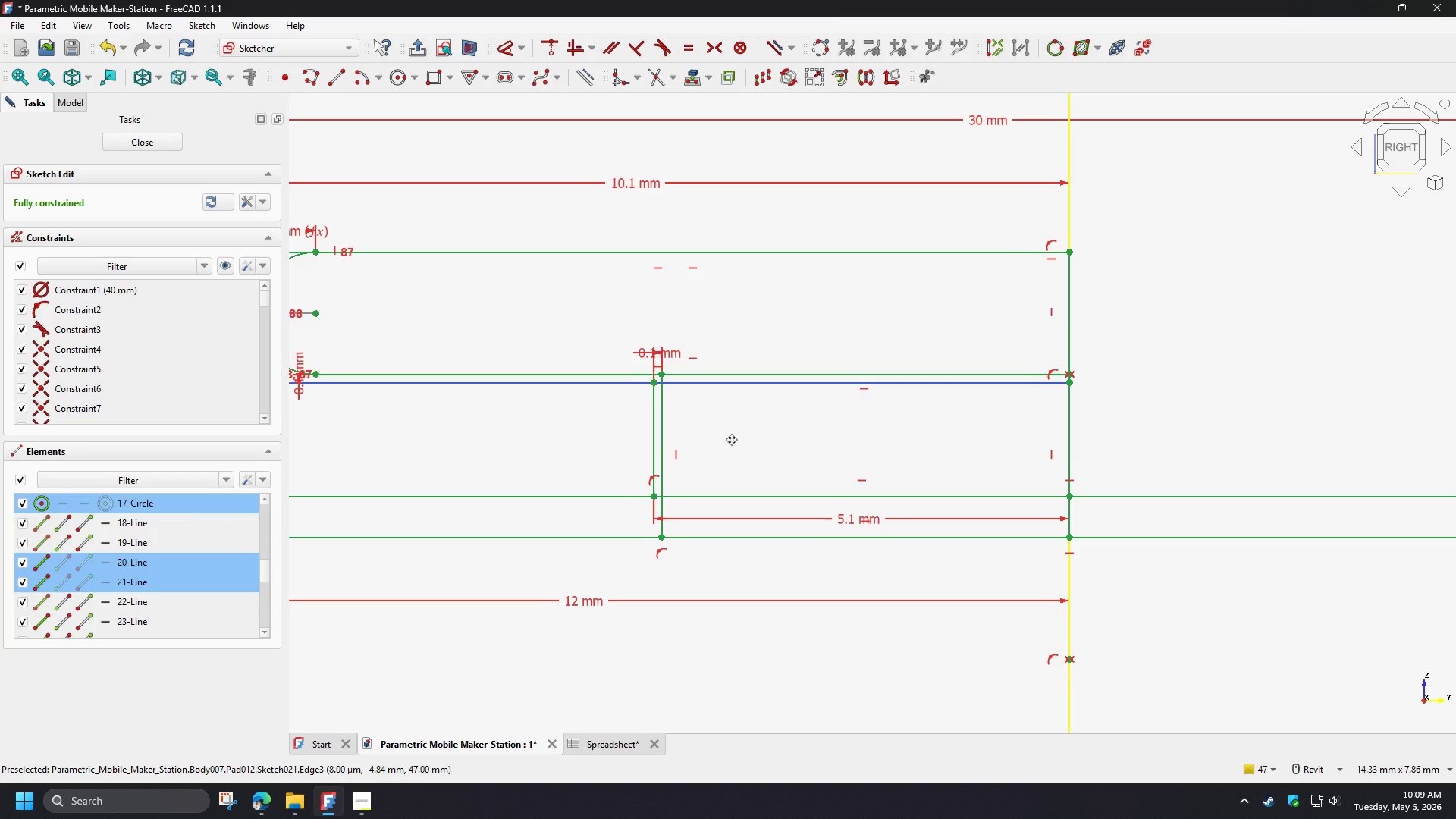 
left_click([610, 466])
 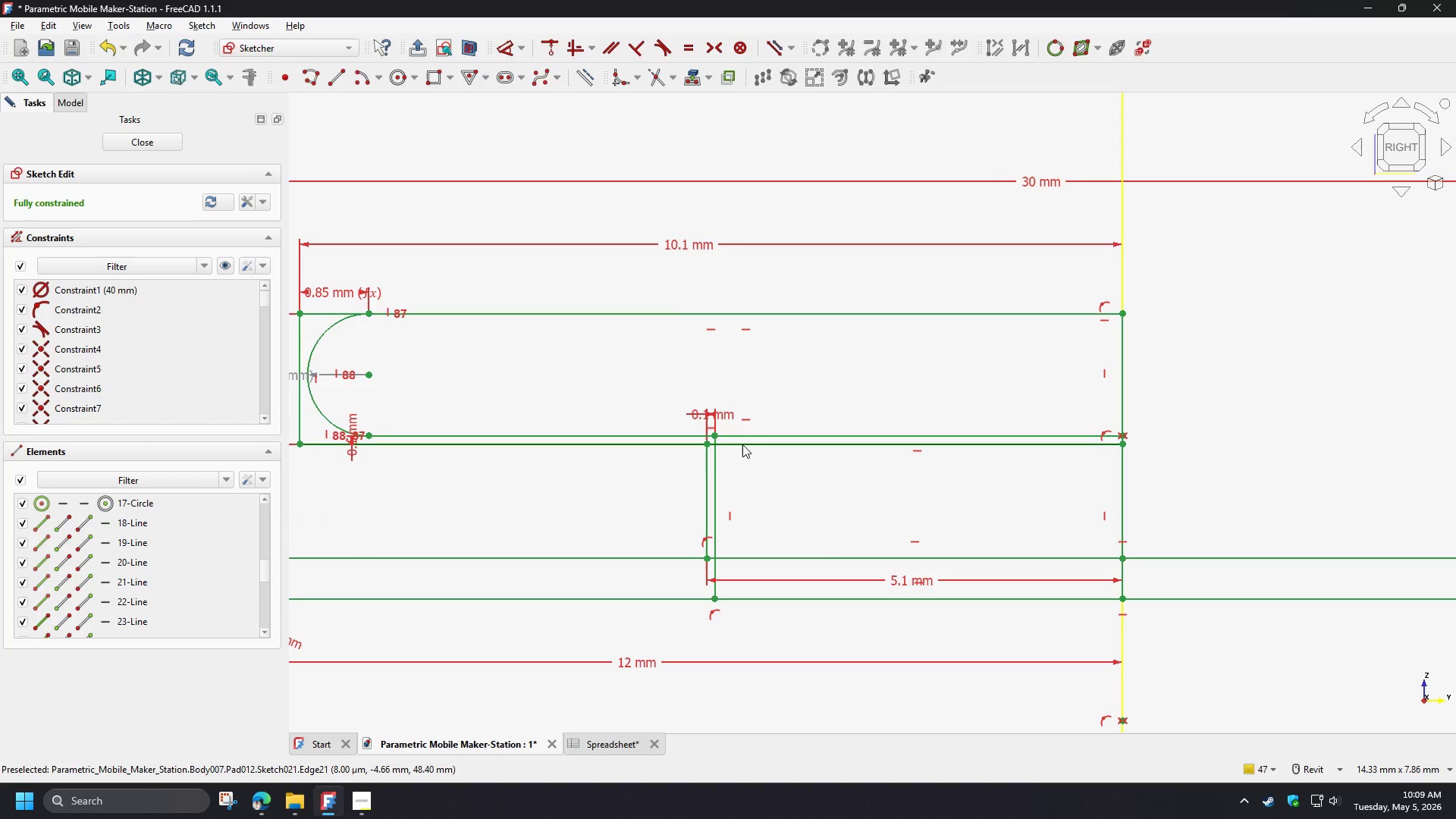 
left_click([675, 444])
 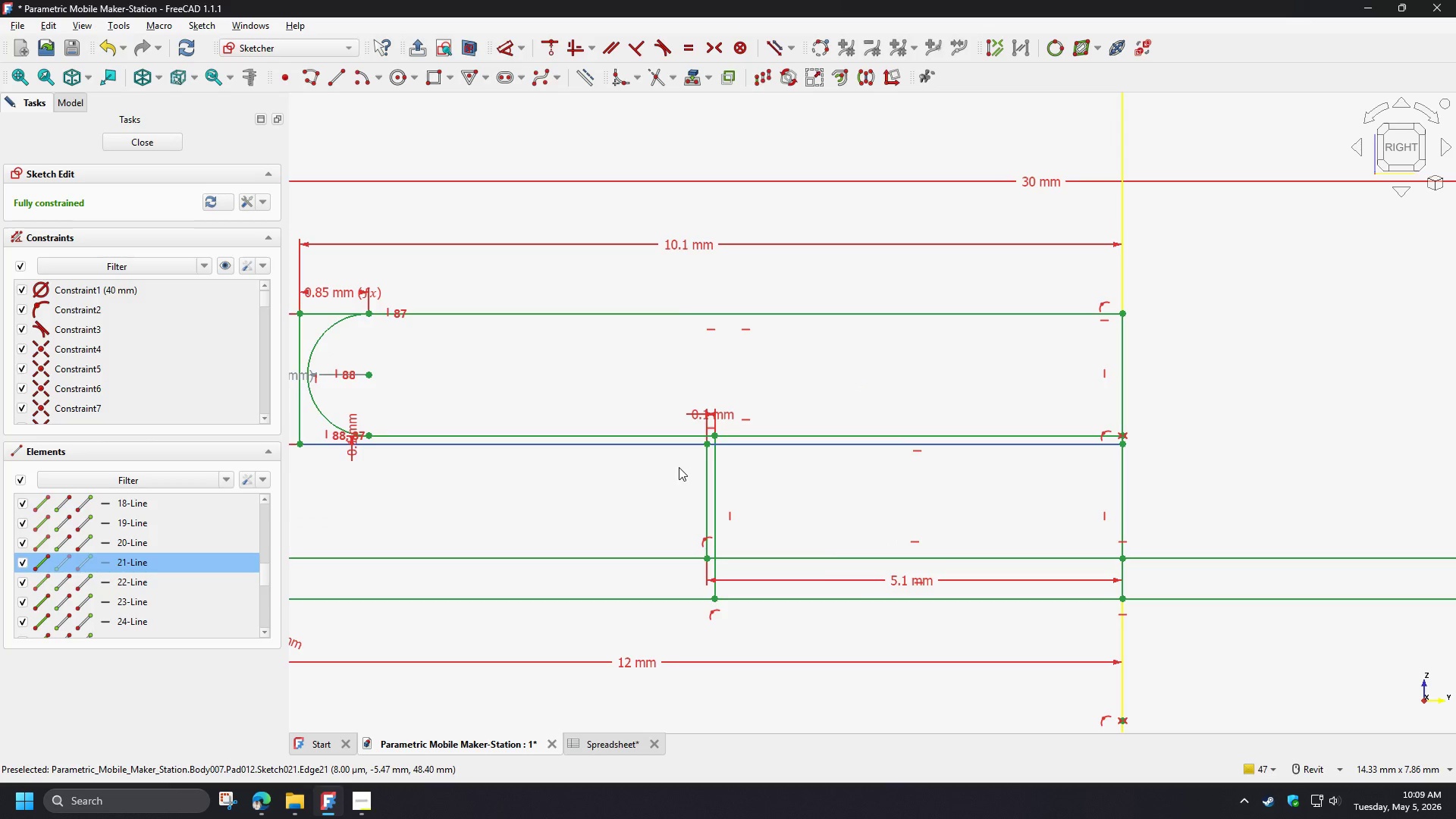 
wait(9.64)
 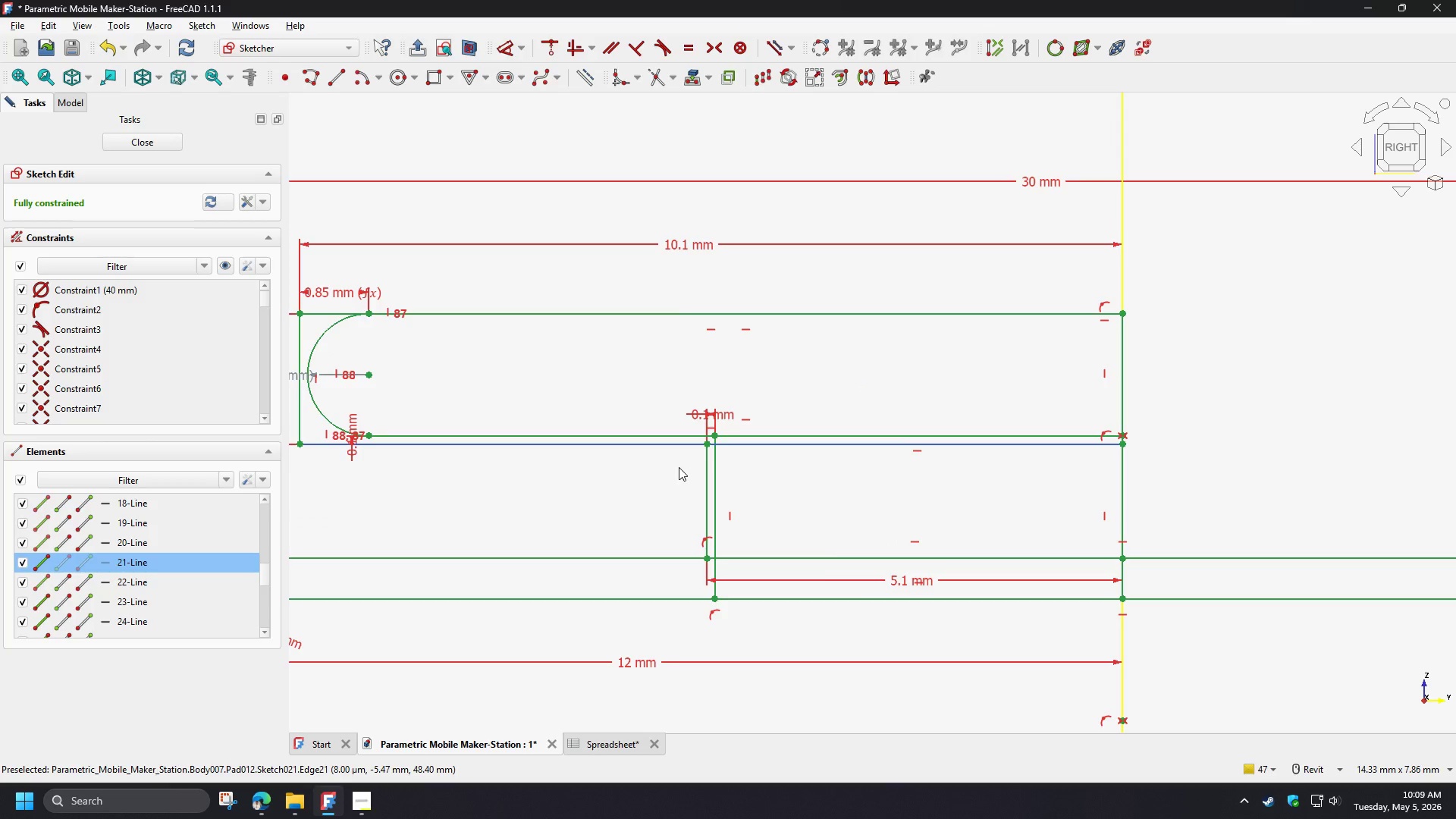 
left_click([585, 493])
 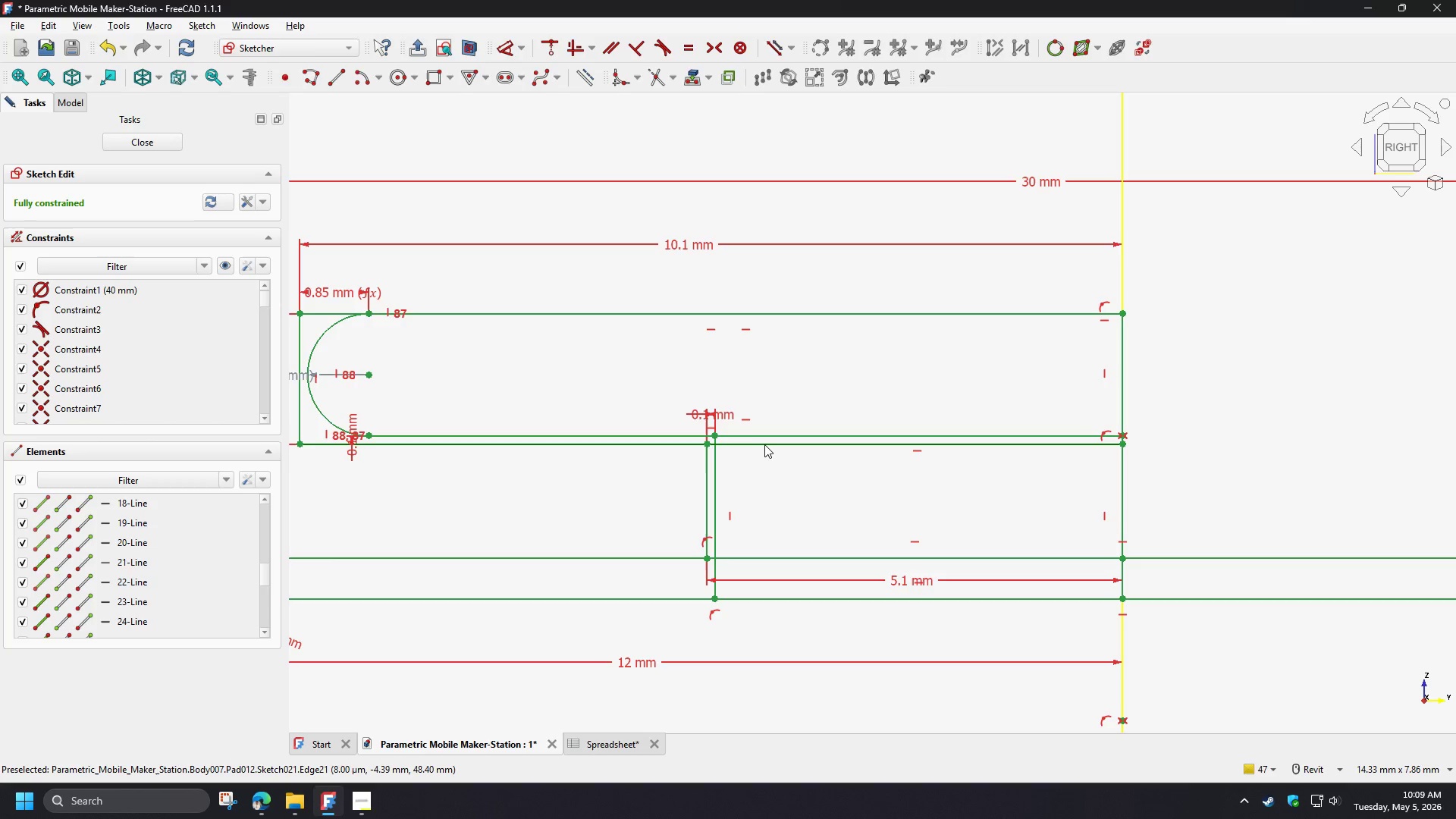 
left_click([764, 444])
 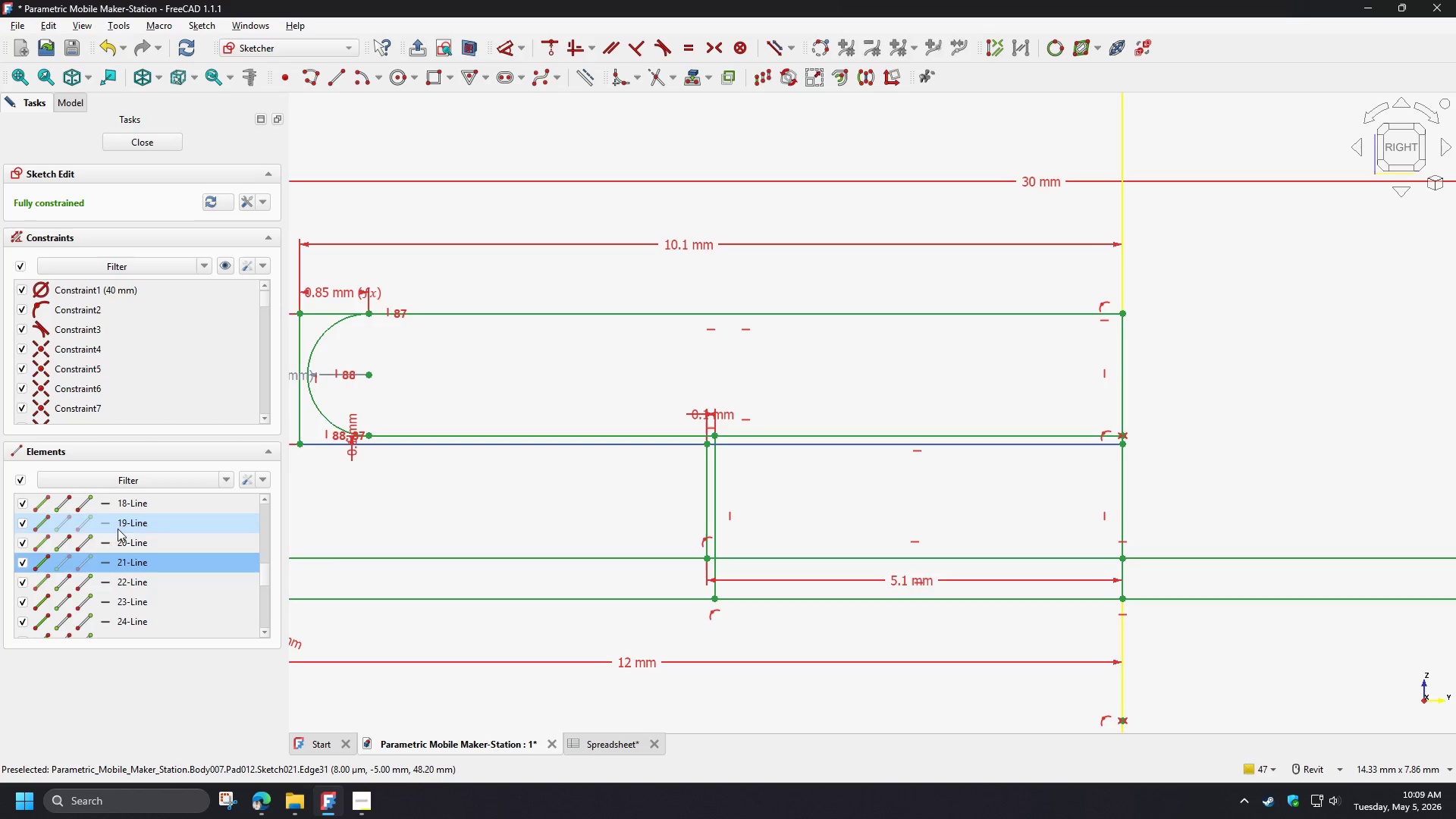 
left_click_drag(start_coordinate=[58, 562], to_coordinate=[63, 566])
 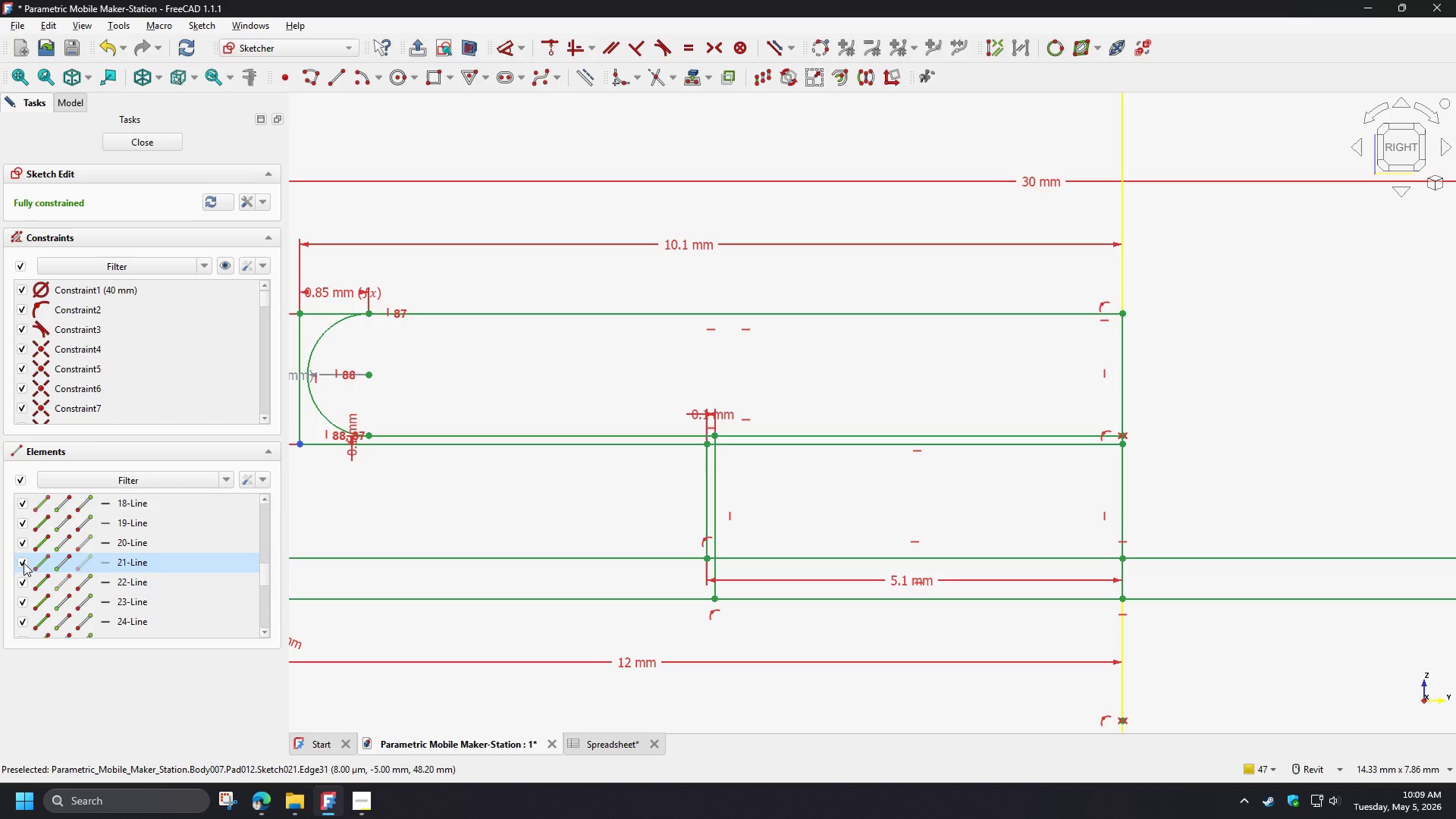 
left_click([24, 563])
 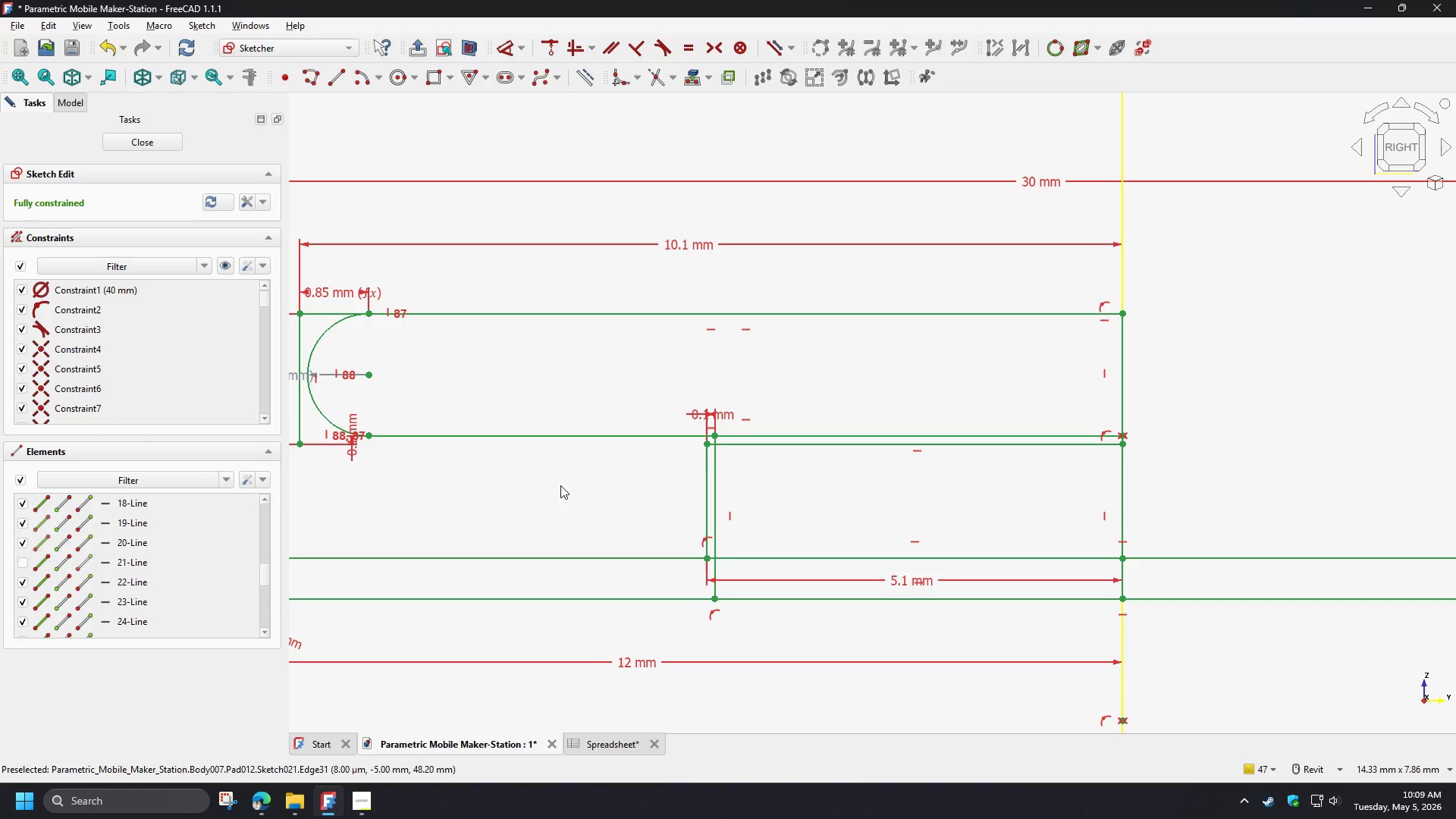 
left_click([560, 485])
 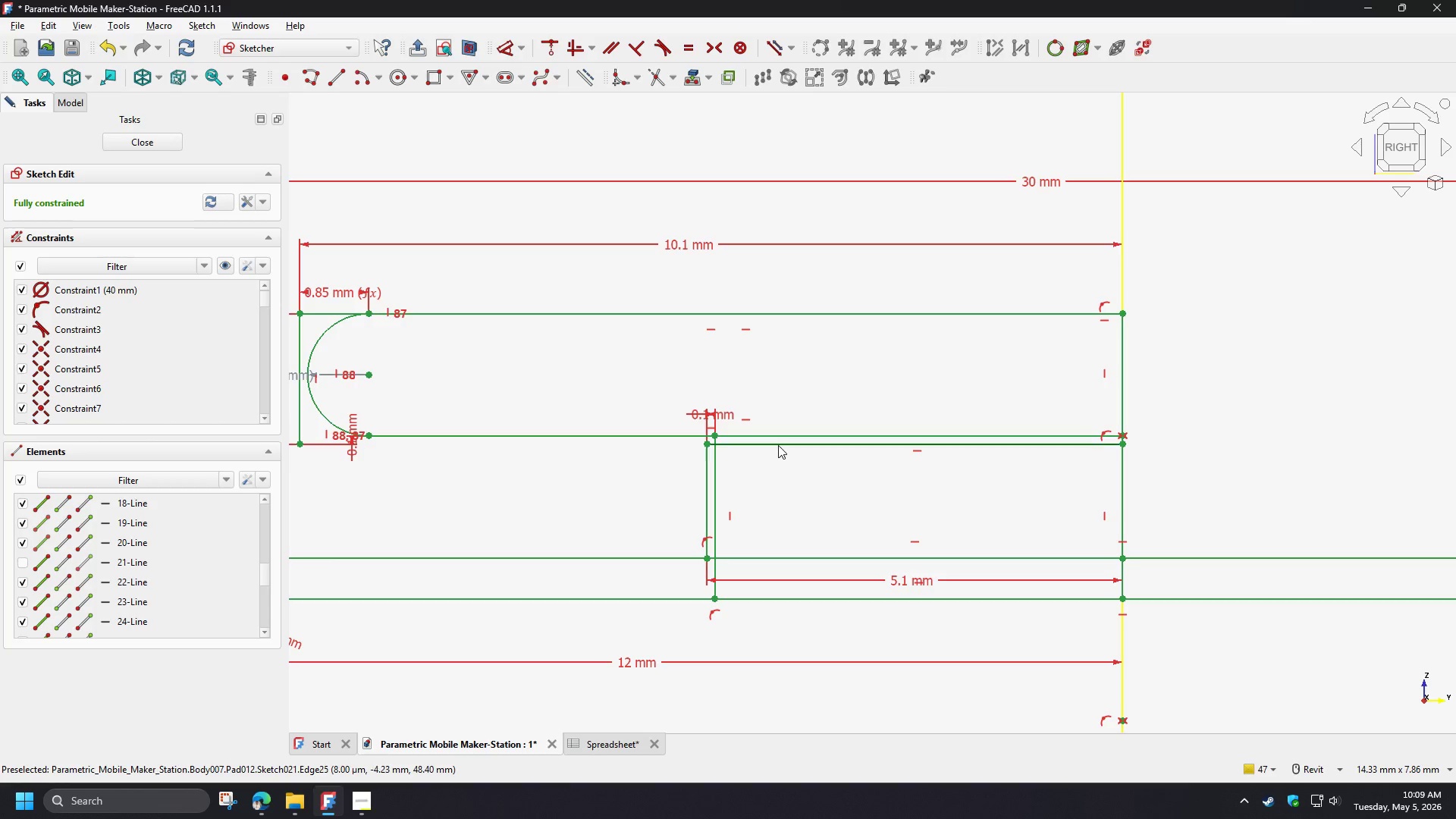 
left_click([778, 445])
 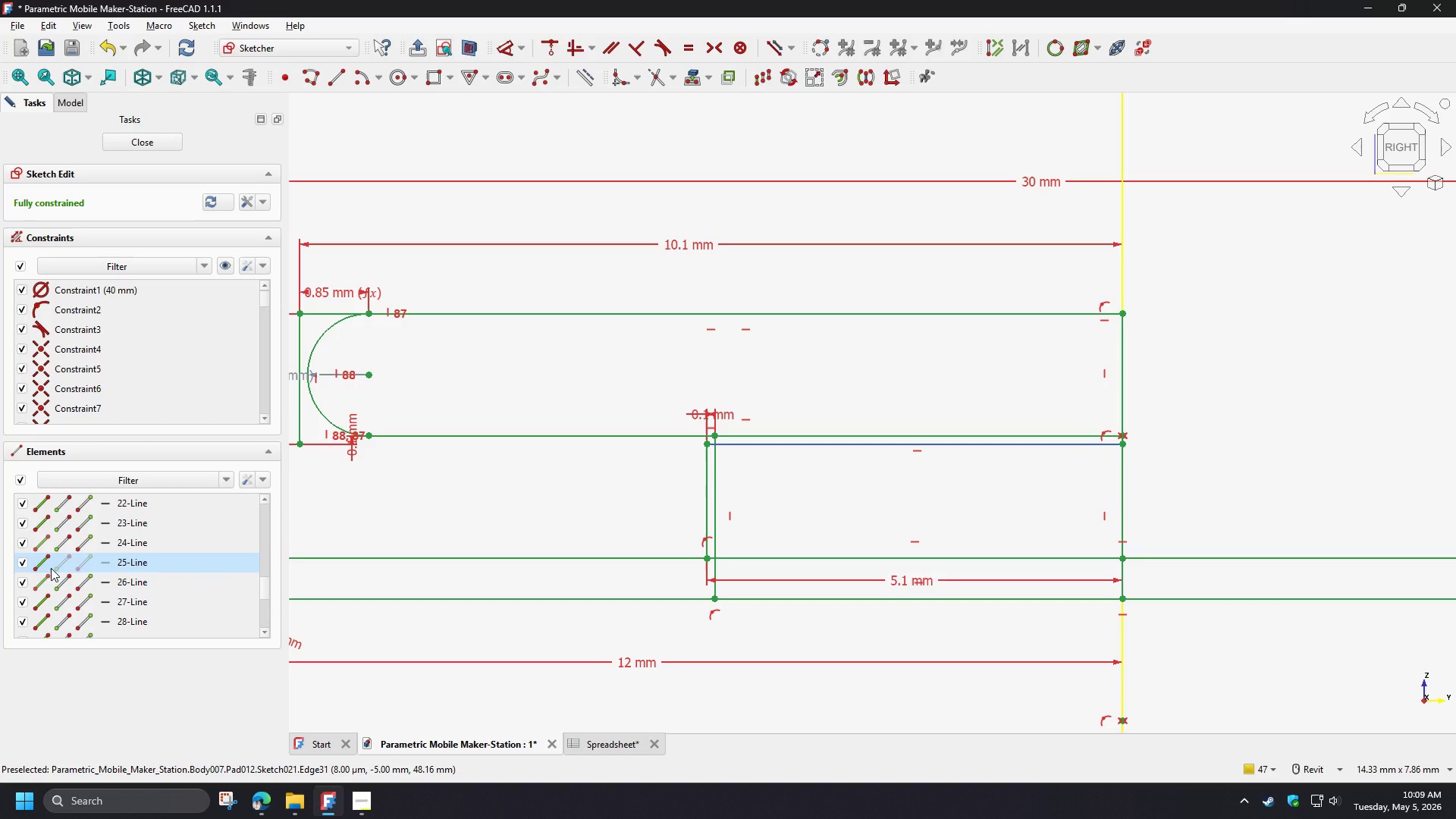 
wait(9.27)
 